 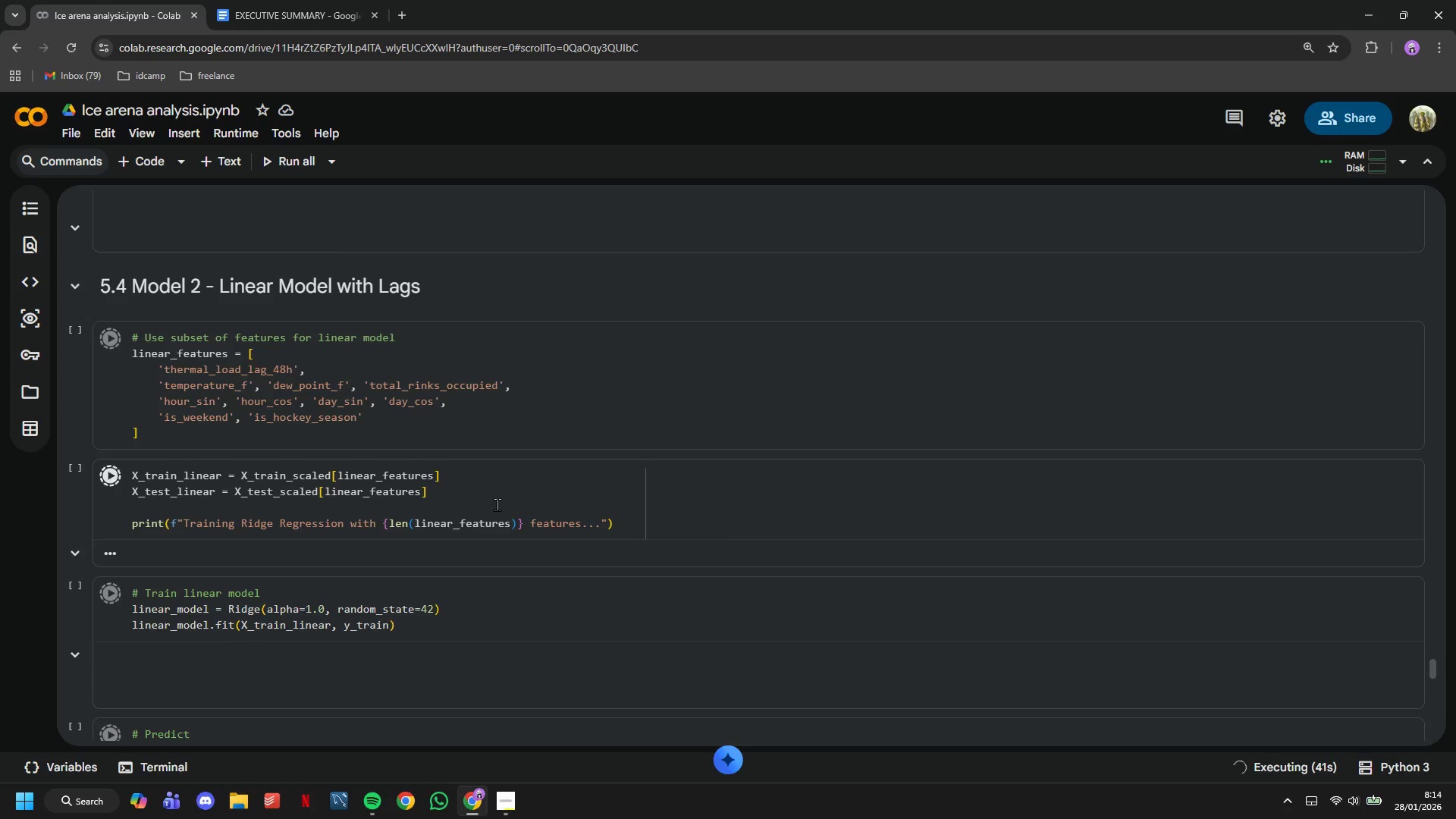 
scroll: coordinate [497, 504], scroll_direction: down, amount: 8.0
 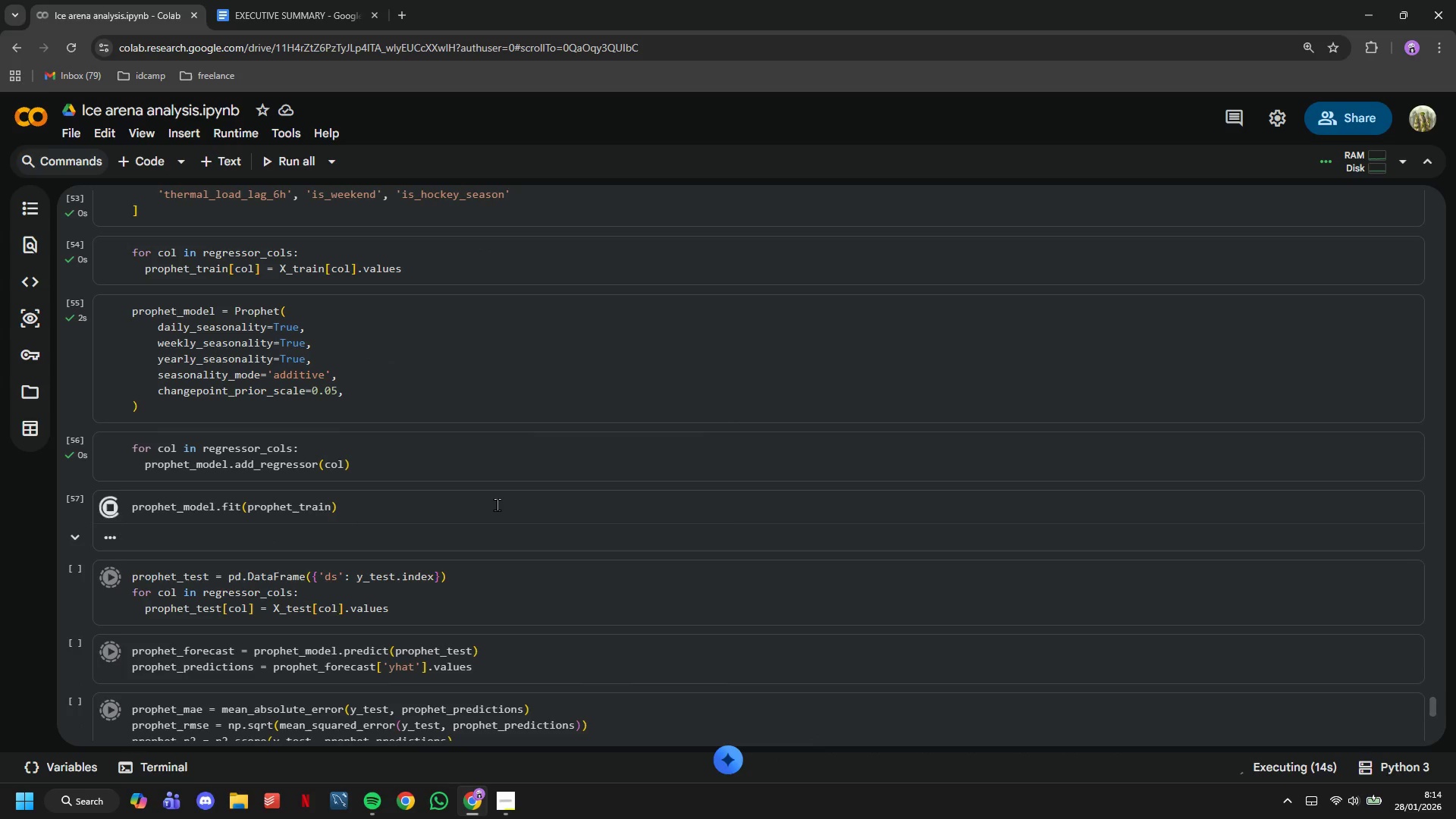 
wait(11.34)
 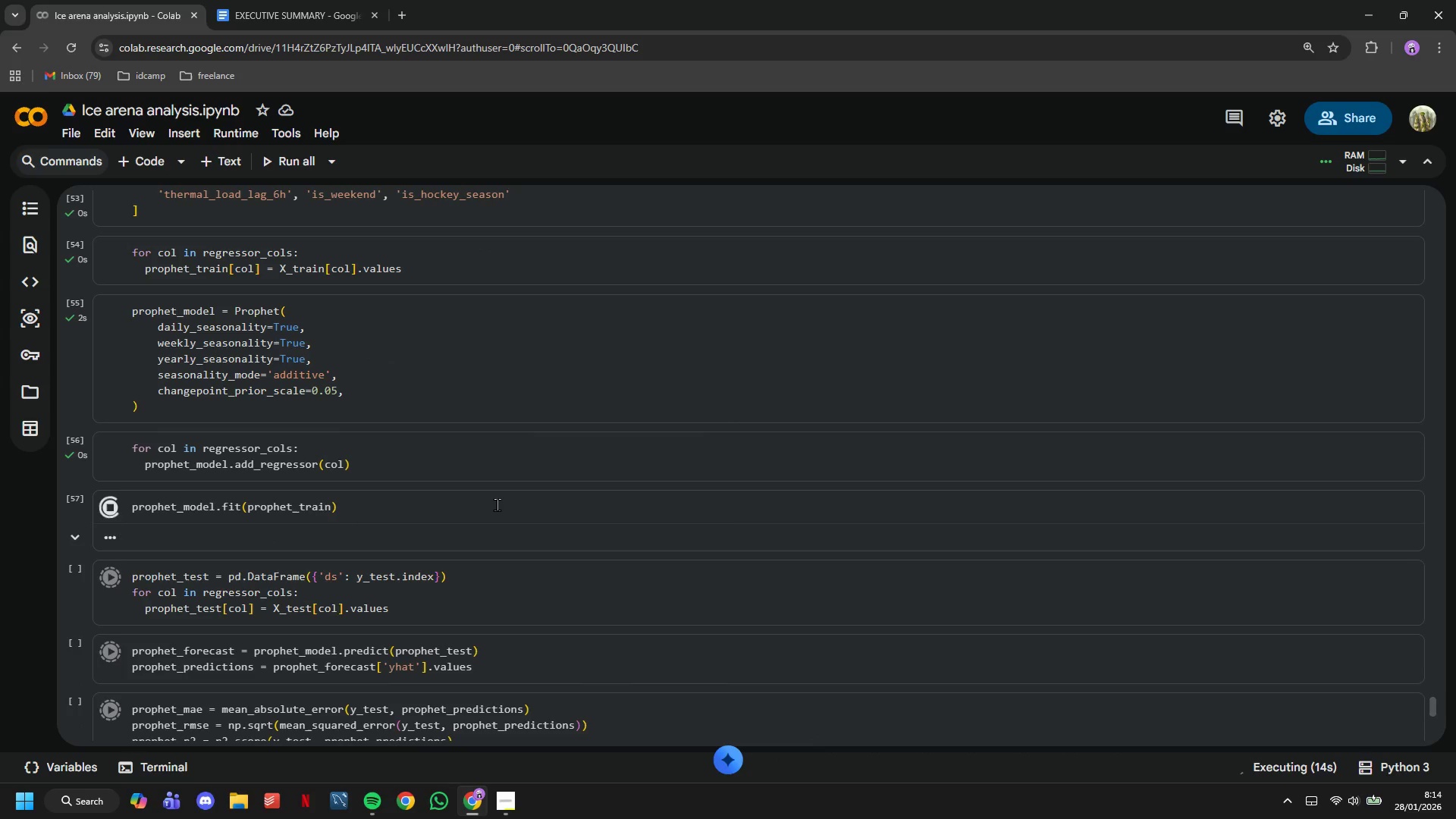 
scroll: coordinate [497, 504], scroll_direction: down, amount: 3.0
 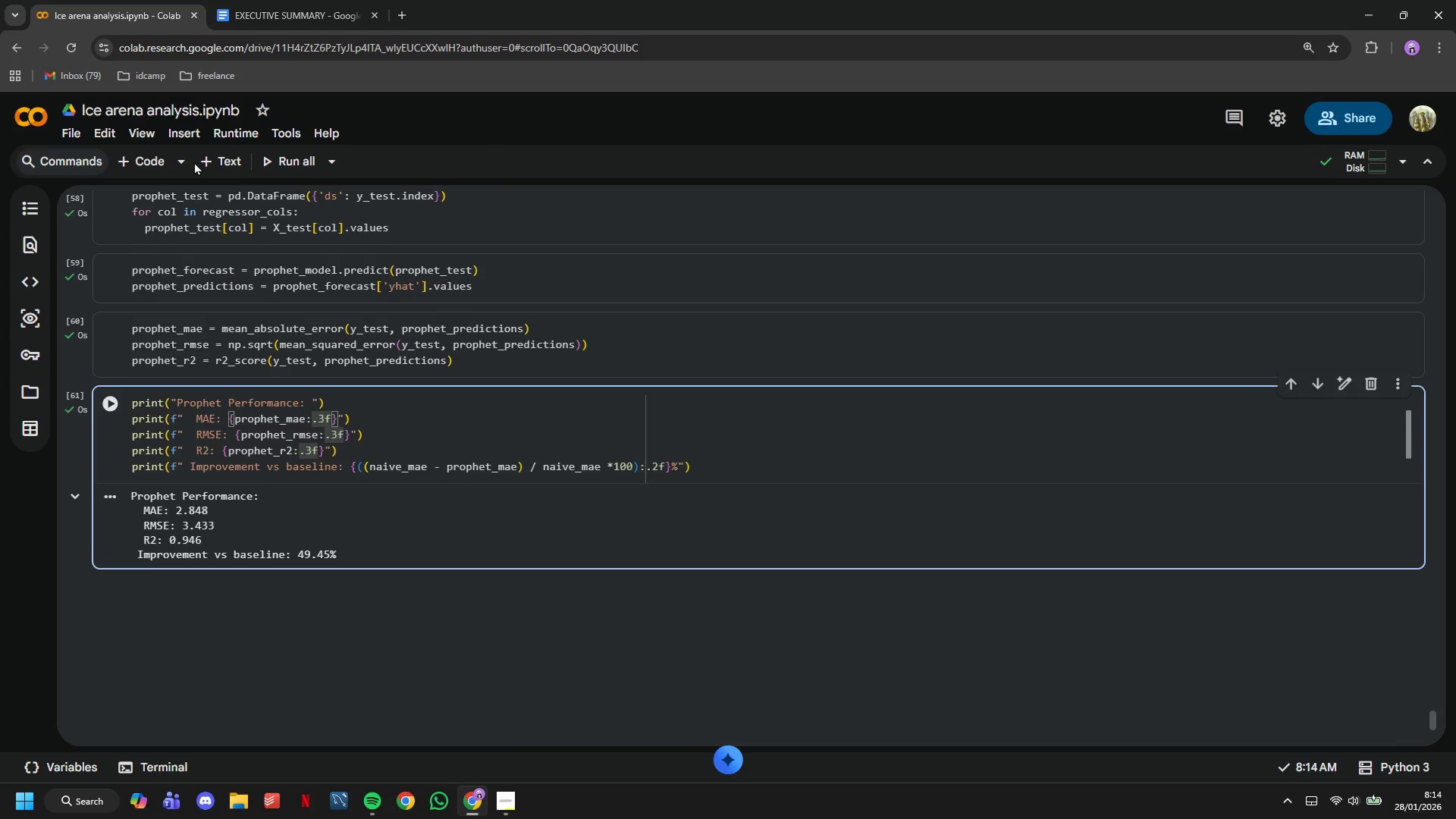 
left_click([209, 165])
 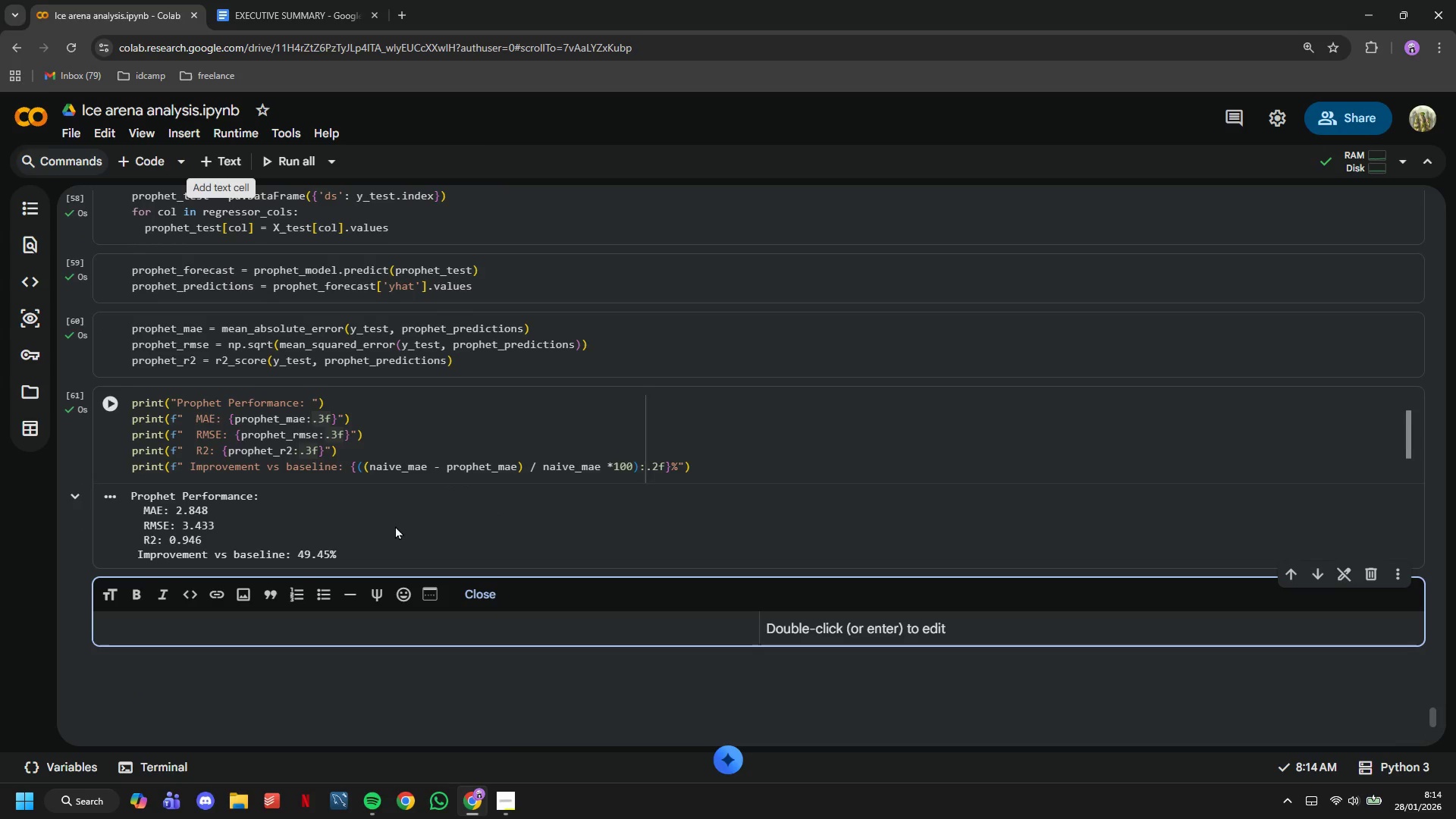 
scroll: coordinate [395, 526], scroll_direction: down, amount: 1.0
 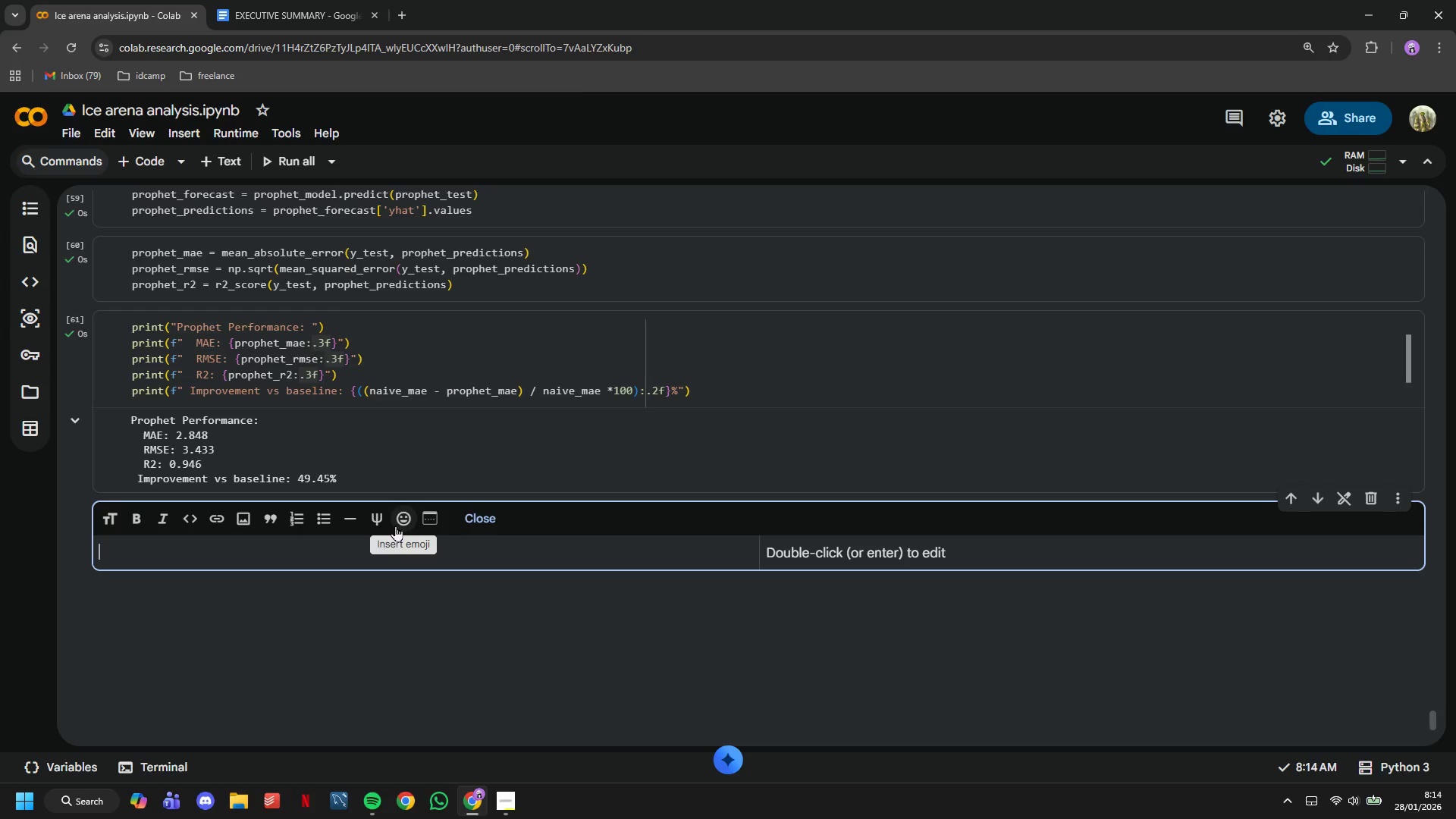 
type(## Model 4 - )
 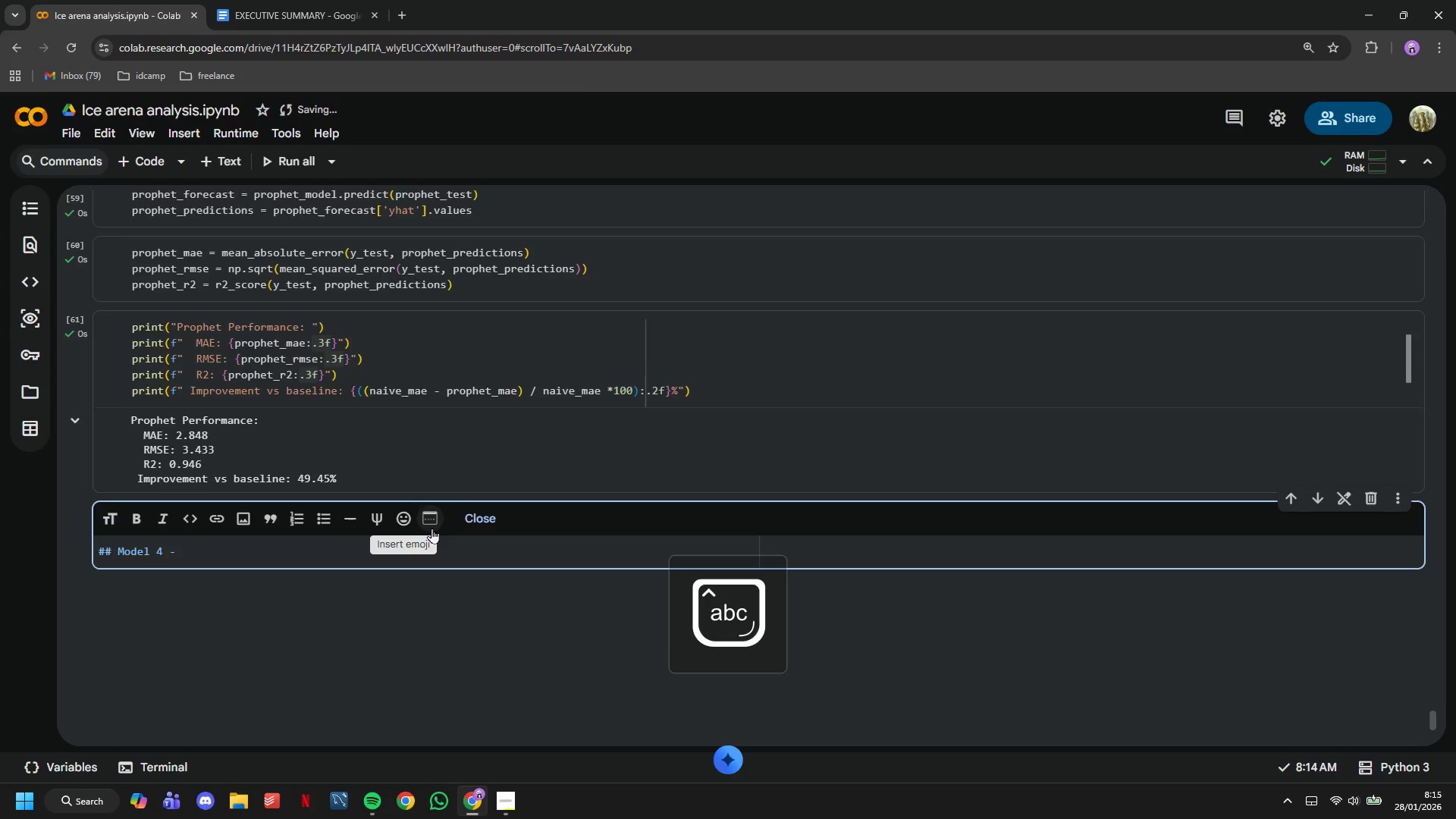 
scroll: coordinate [431, 528], scroll_direction: up, amount: 9.0
 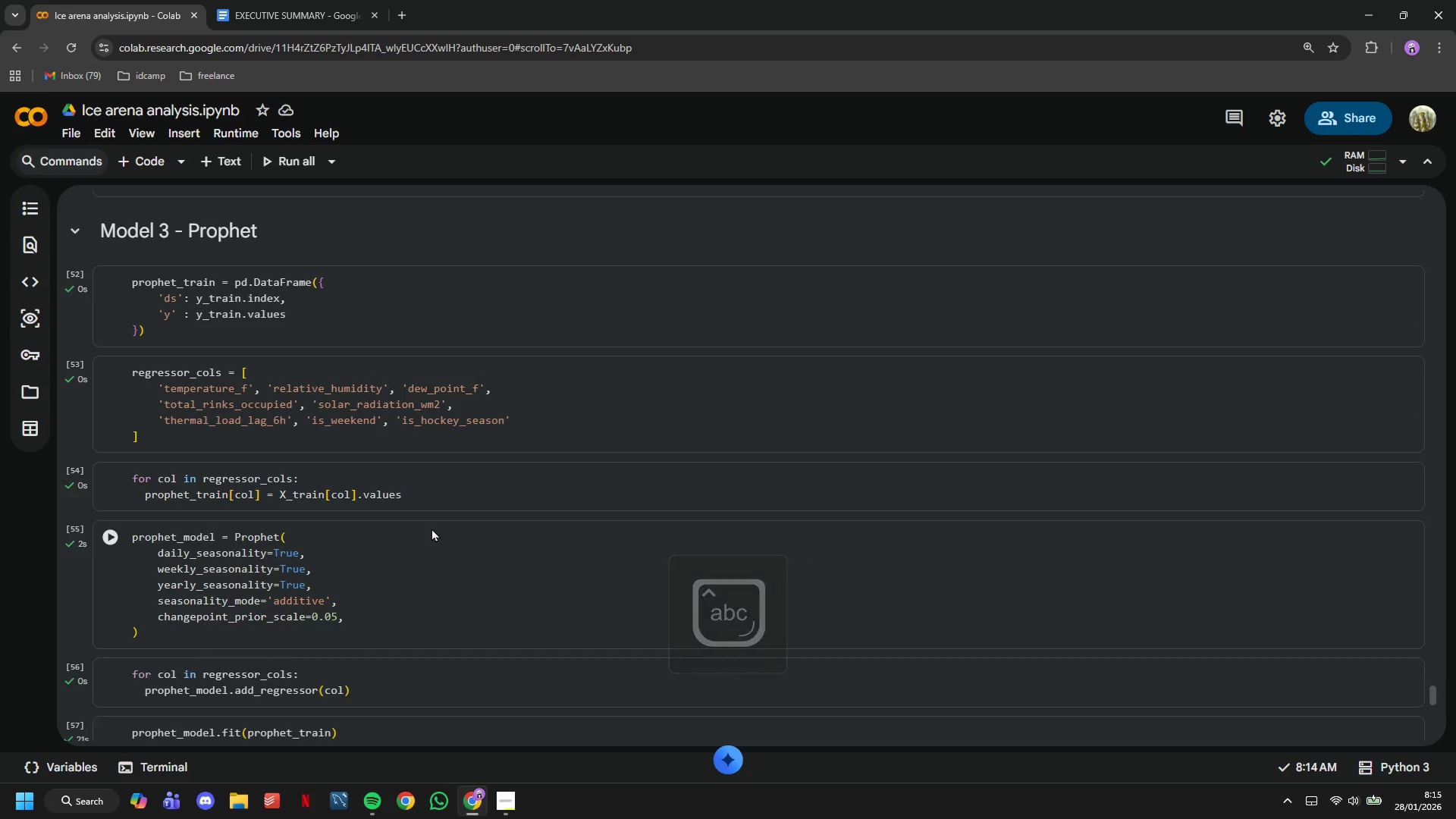 
scroll: coordinate [431, 528], scroll_direction: down, amount: 5.0
 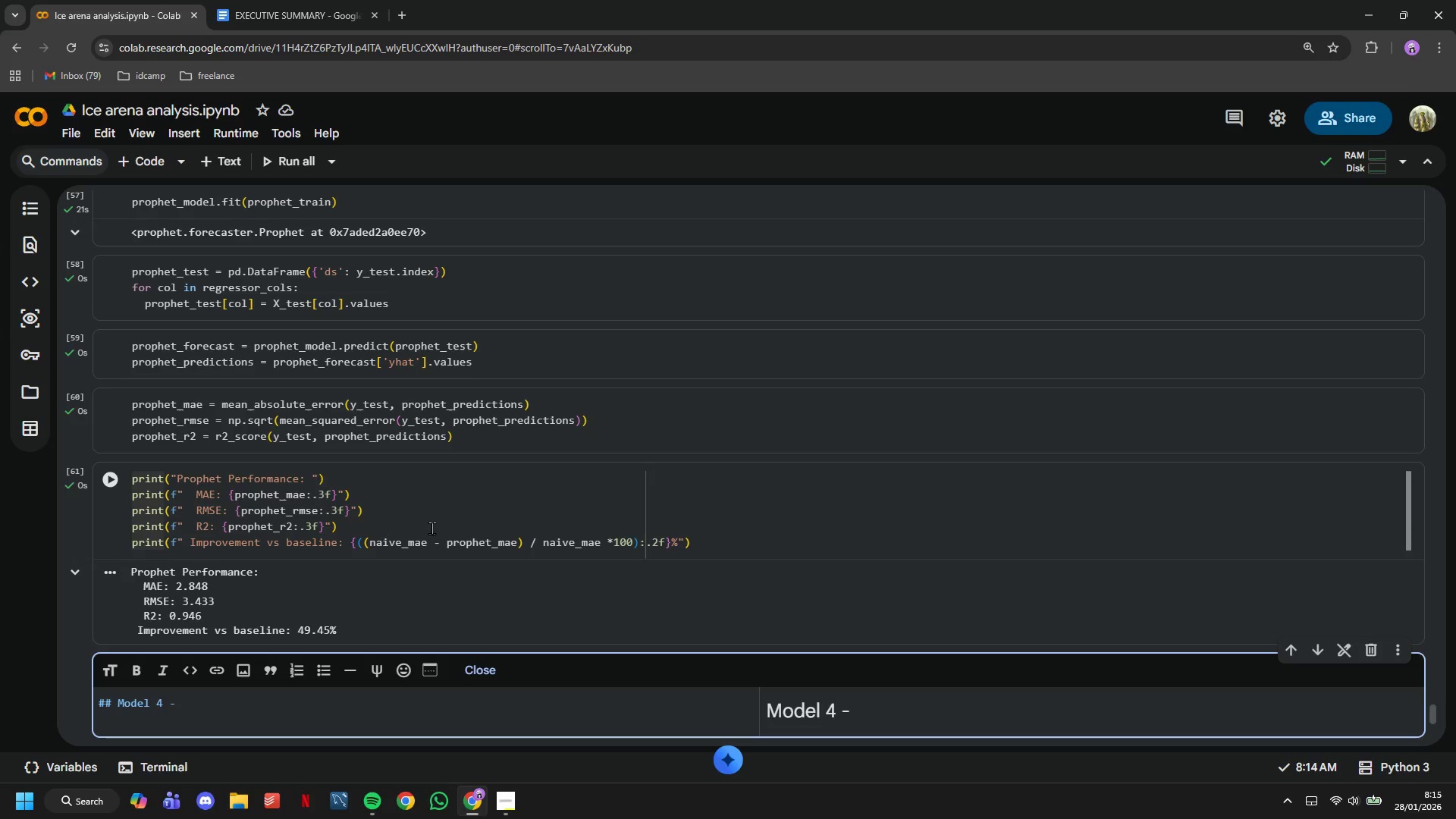 
scroll: coordinate [395, 522], scroll_direction: up, amount: 11.0
 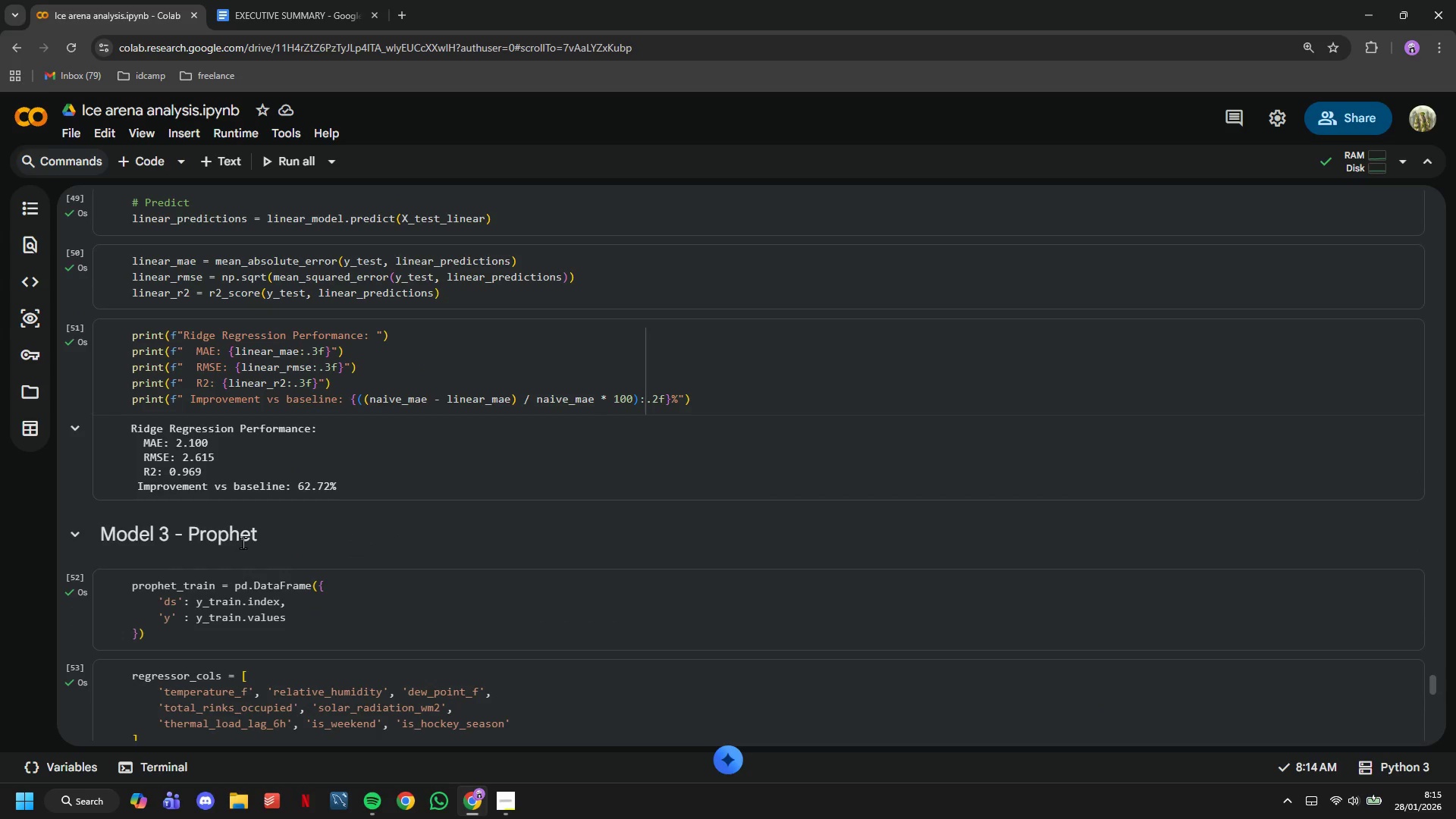 
double_click([243, 542])
 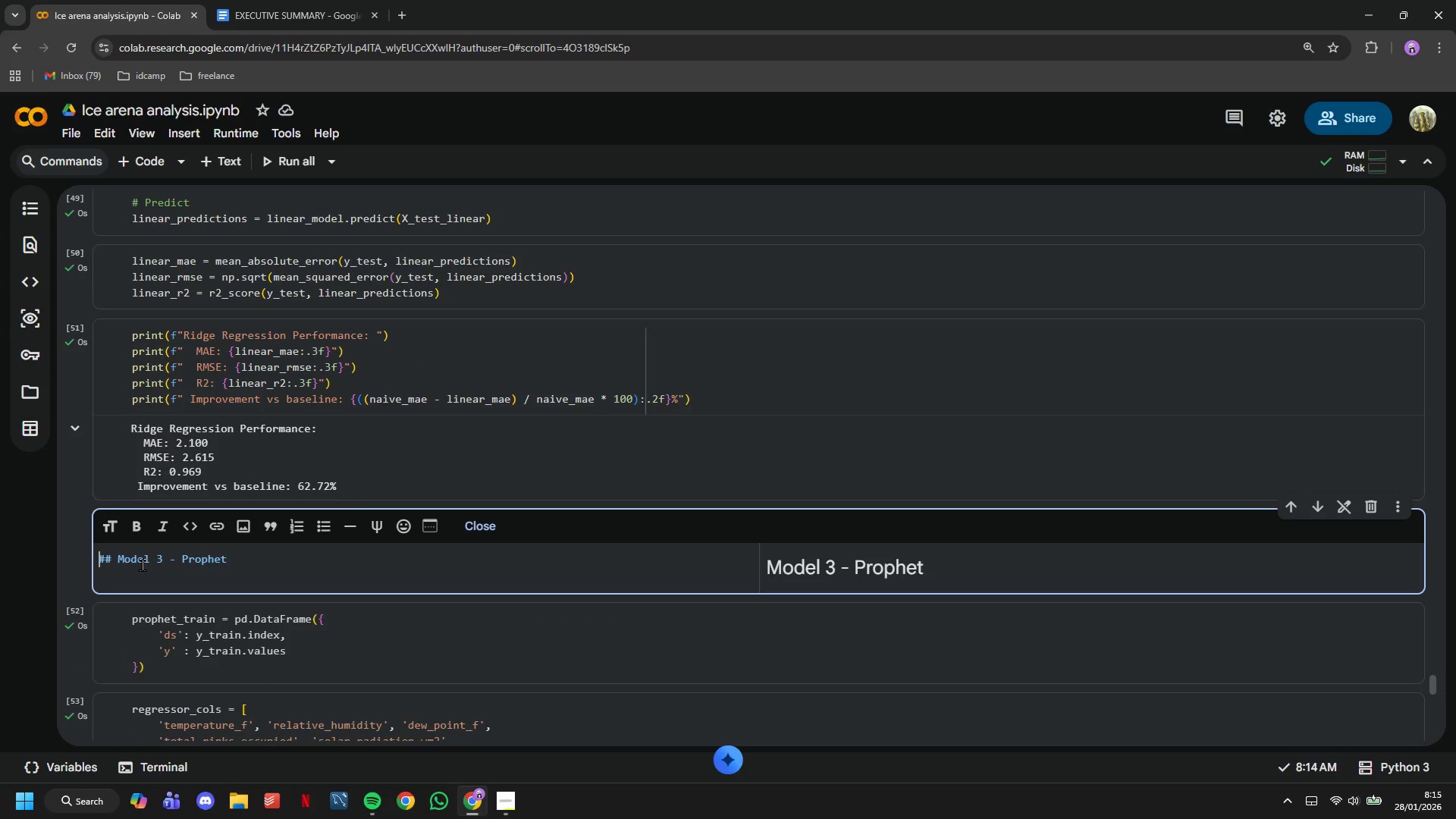 
left_click([118, 564])
 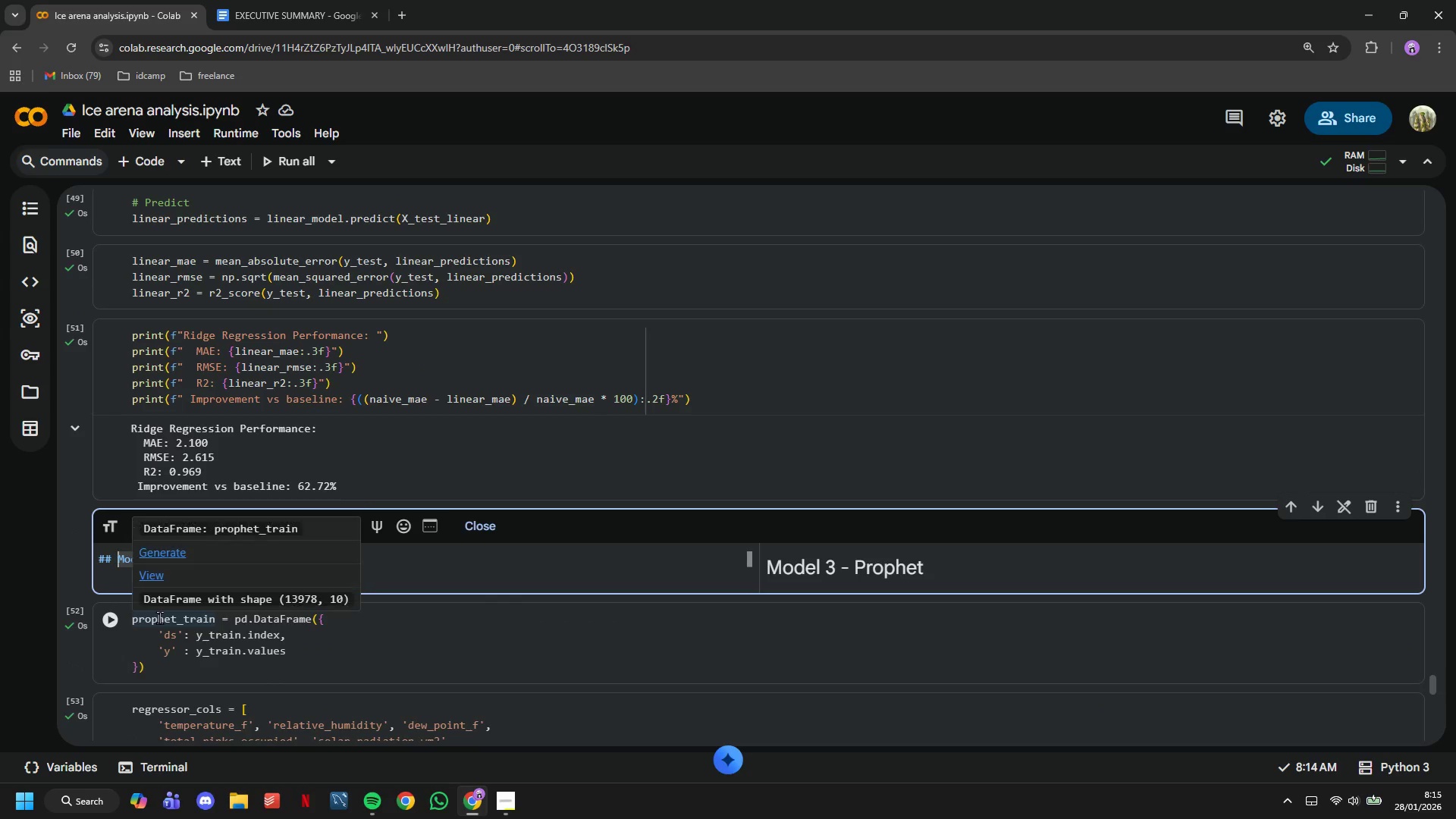 
key(5)
 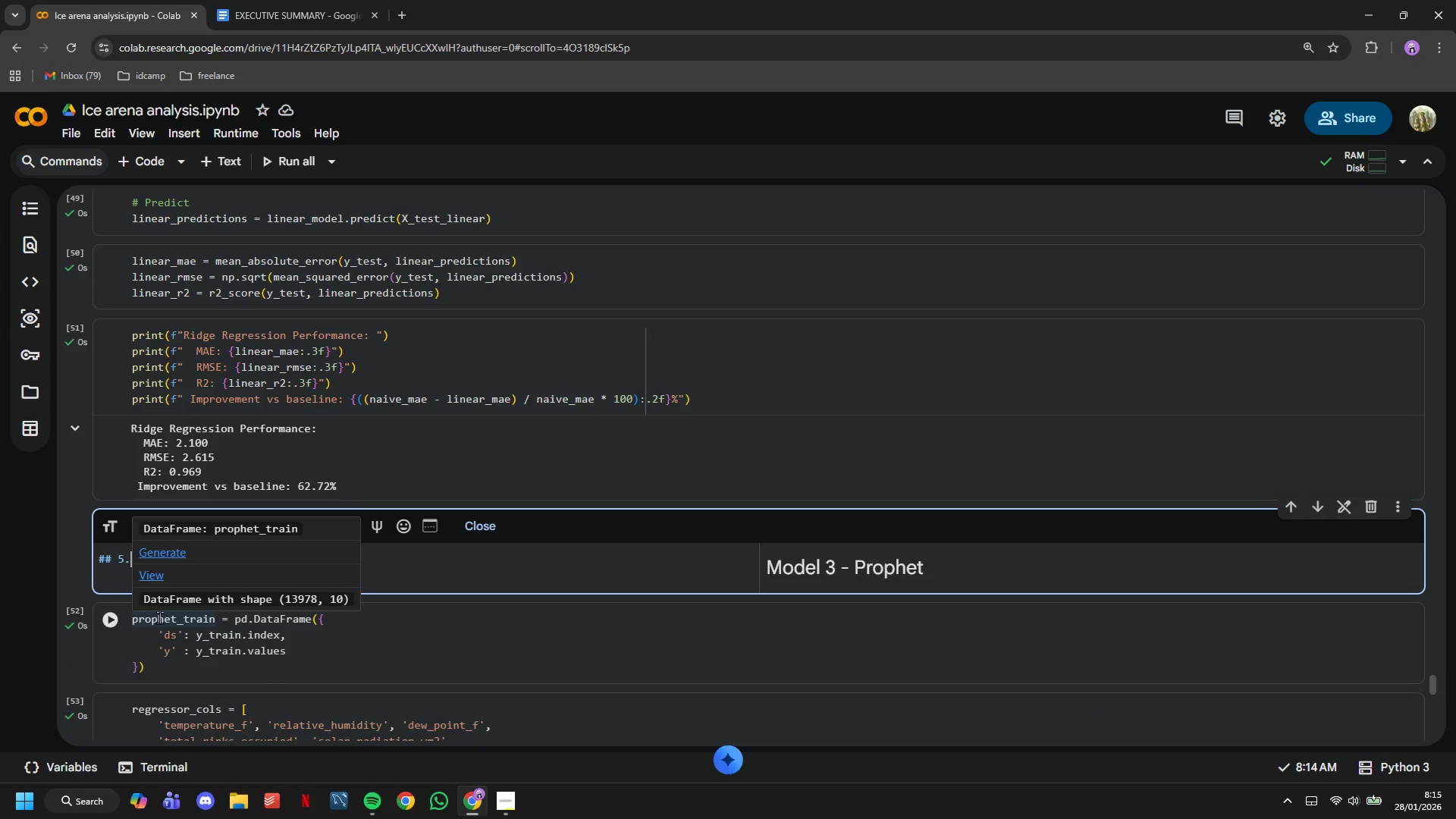 
key(Period)
 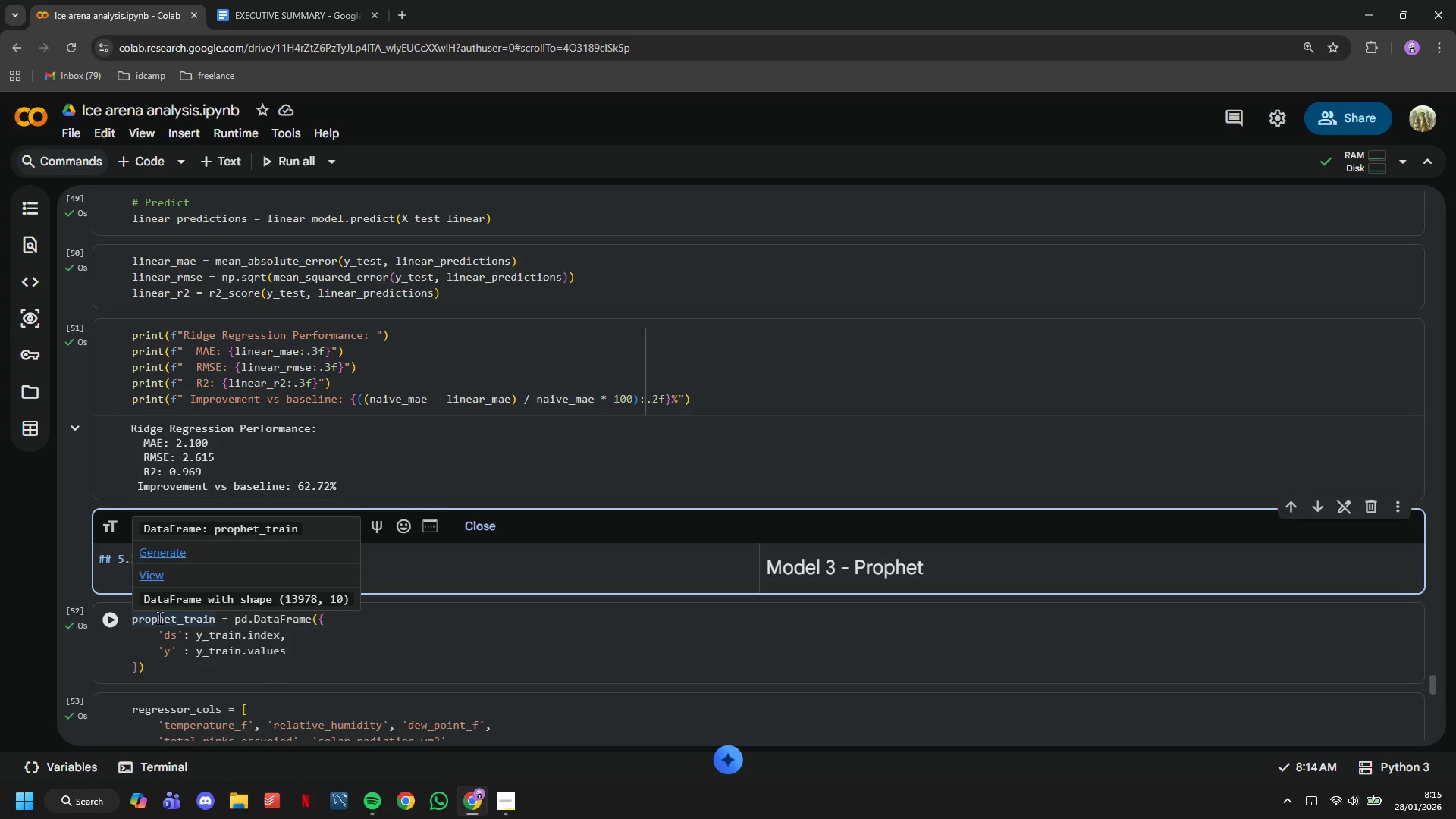 
key(3)
 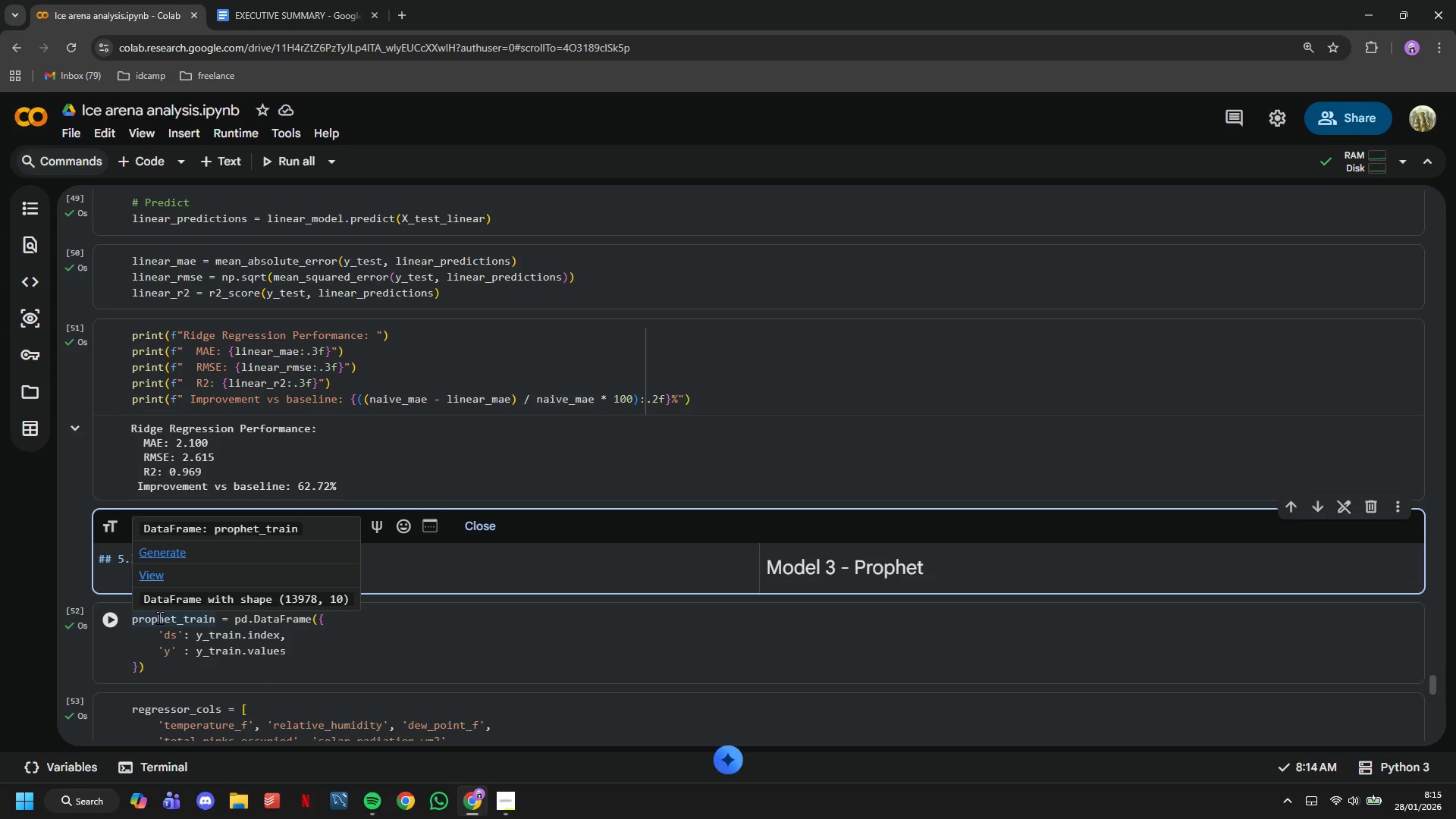 
key(Space)
 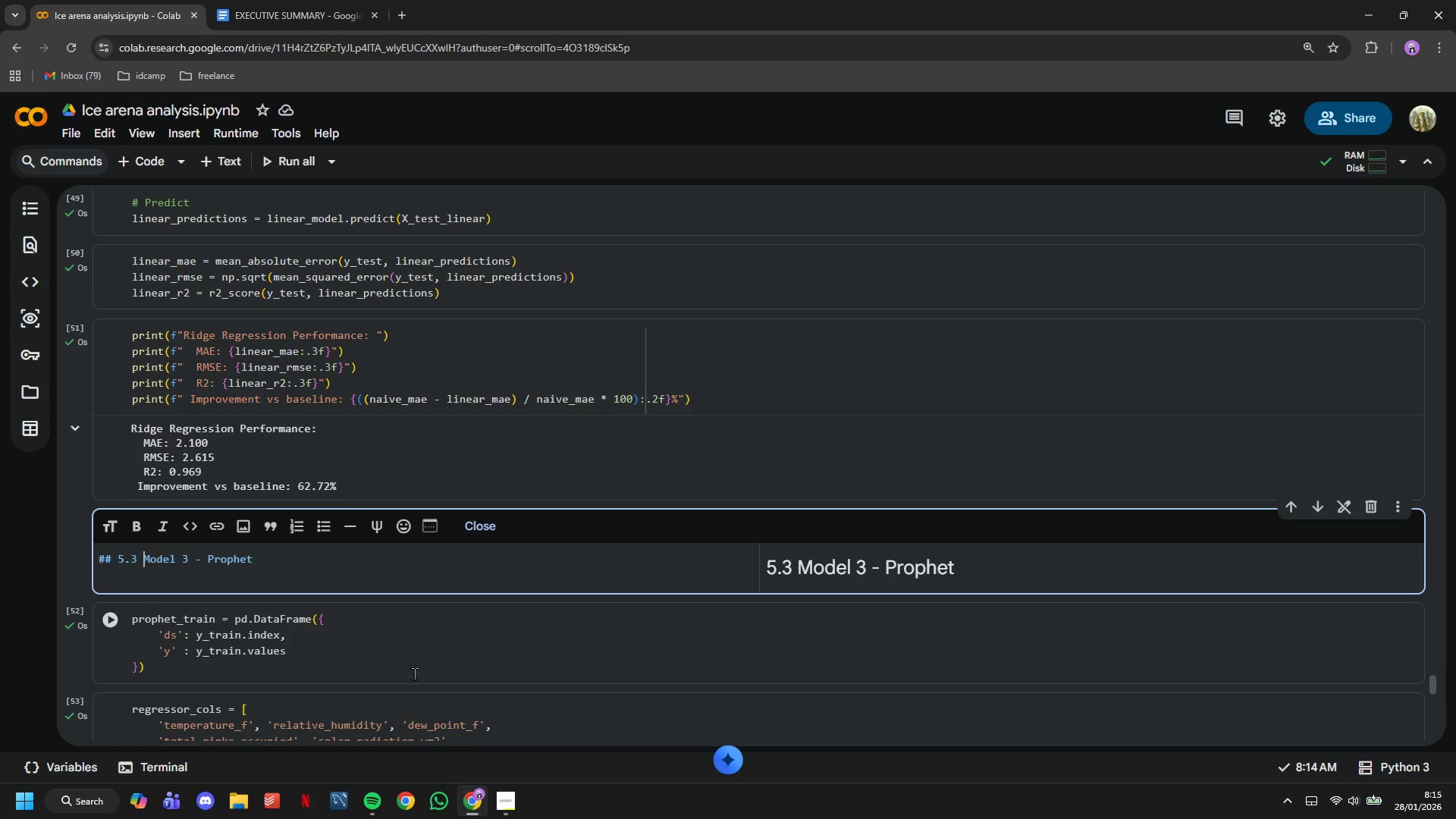 
left_click([422, 679])
 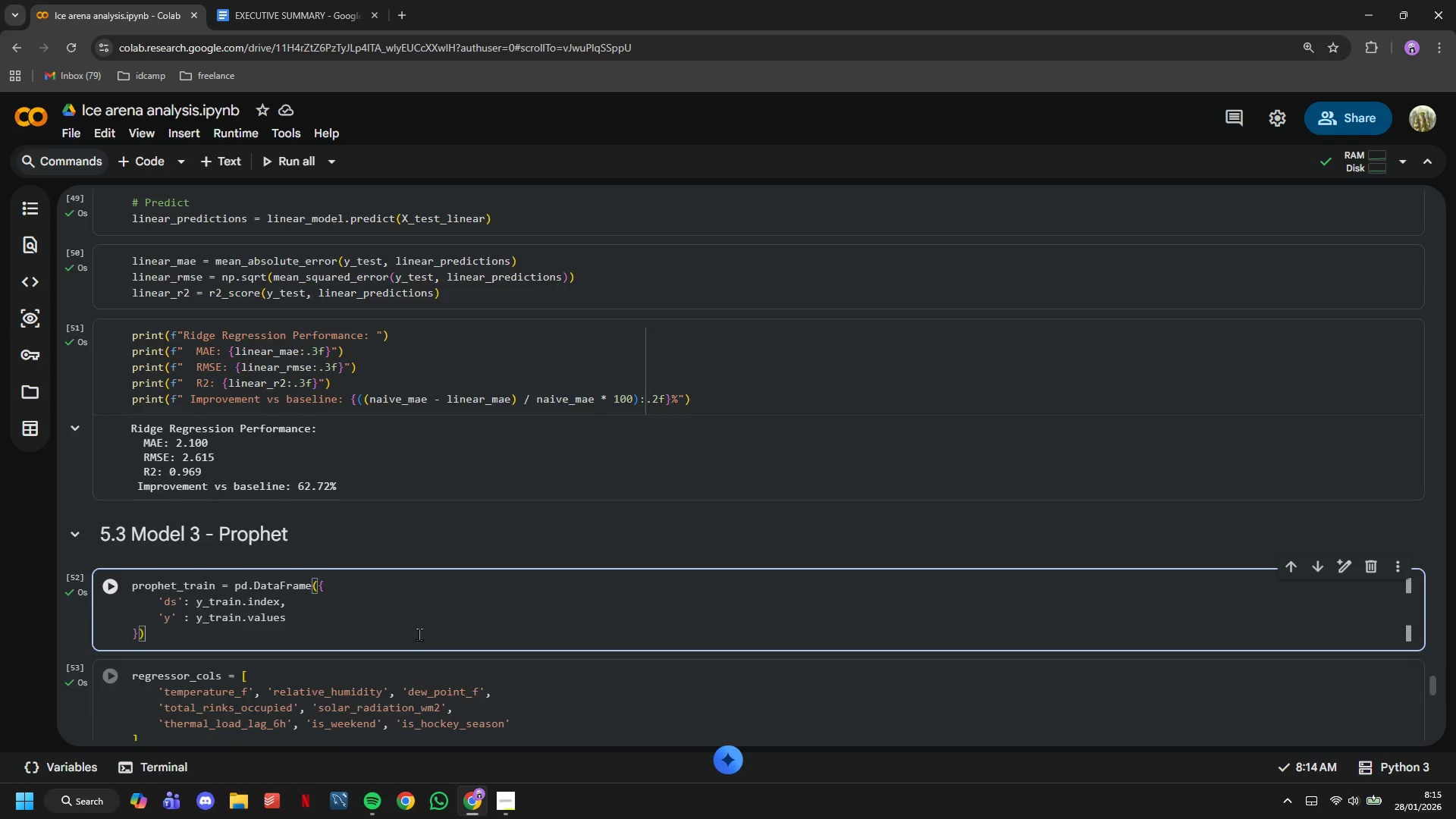 
scroll: coordinate [419, 632], scroll_direction: up, amount: 11.0
 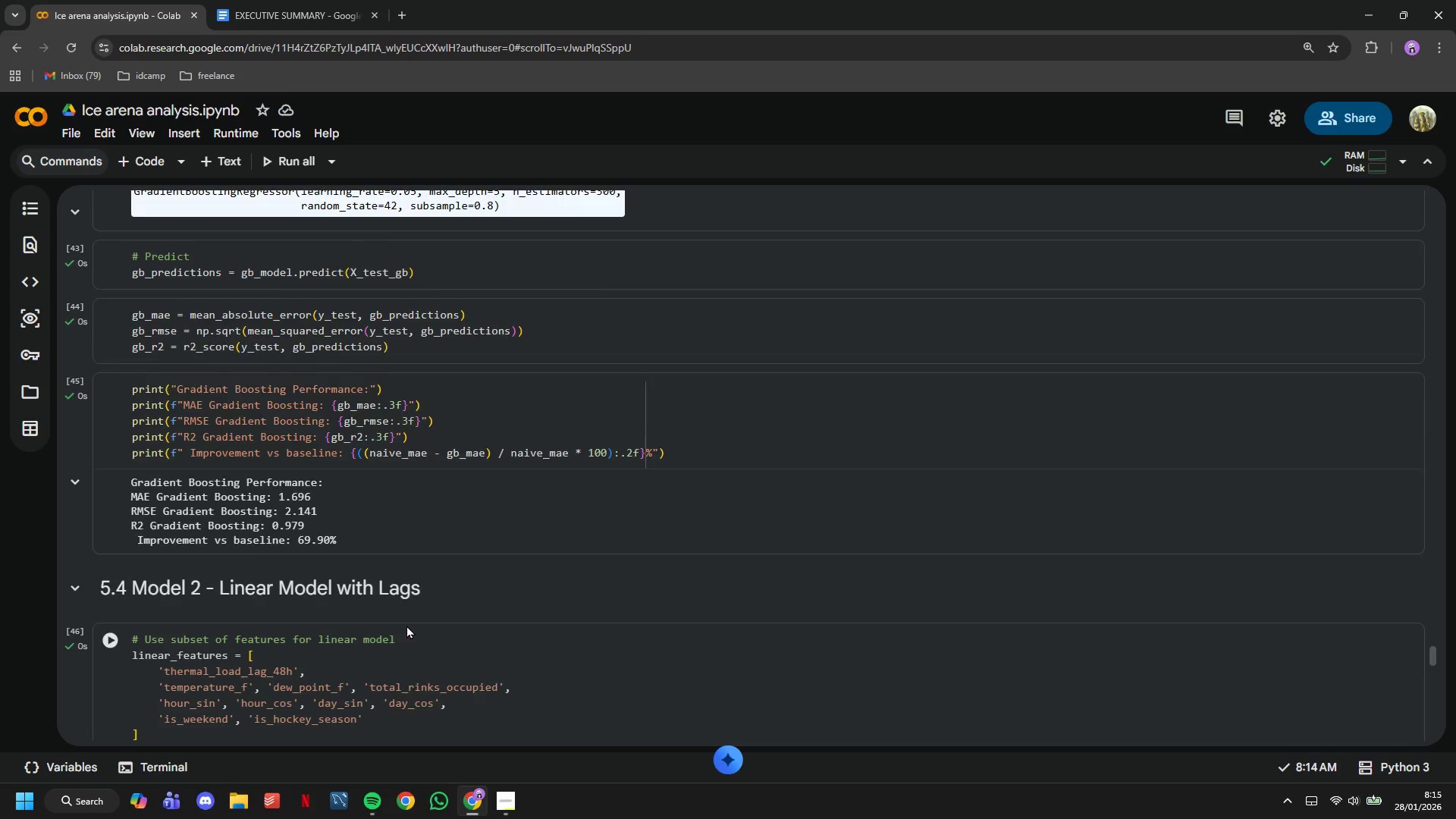 
scroll: coordinate [404, 624], scroll_direction: down, amount: 12.0
 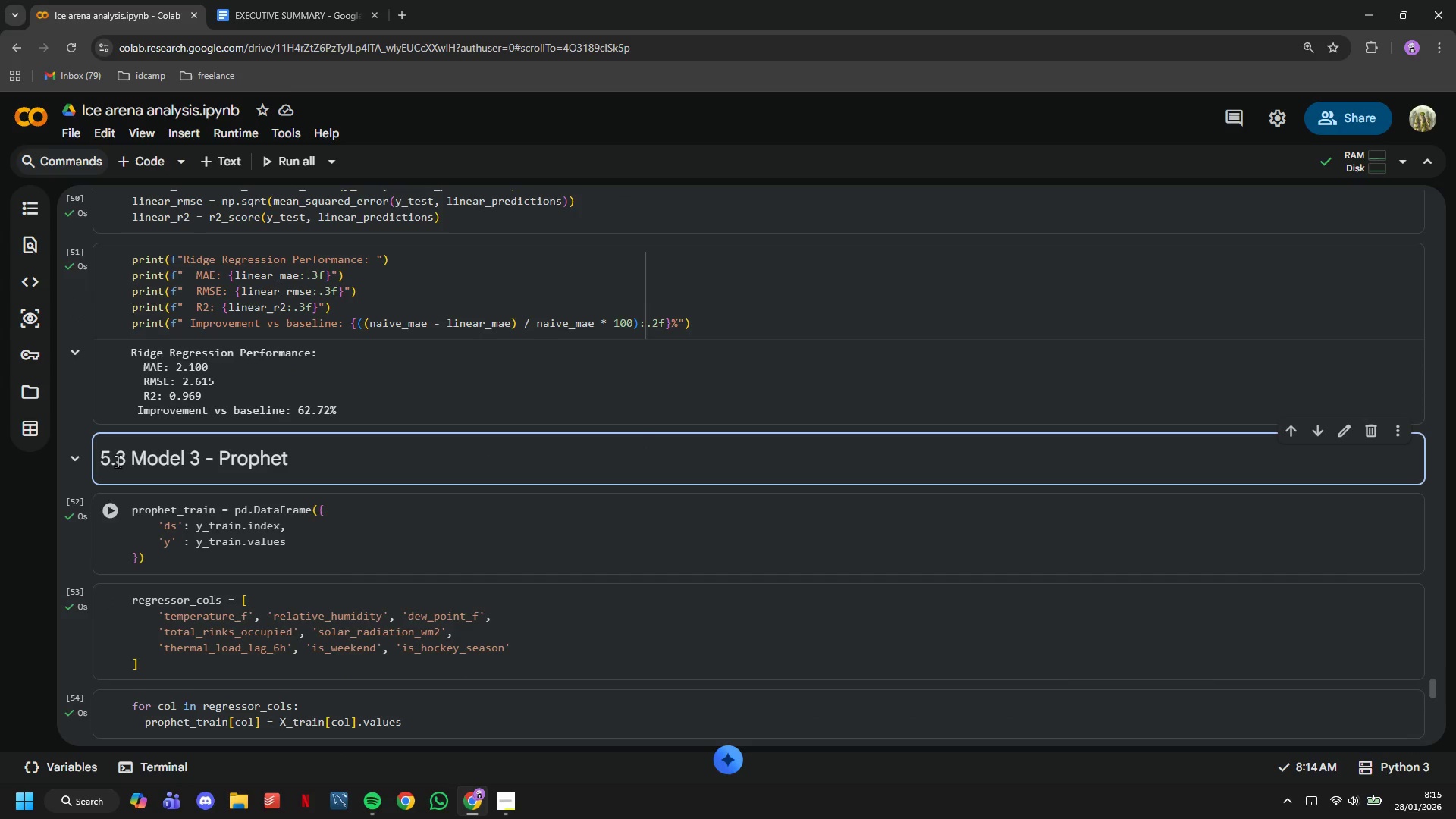 
double_click([118, 461])
 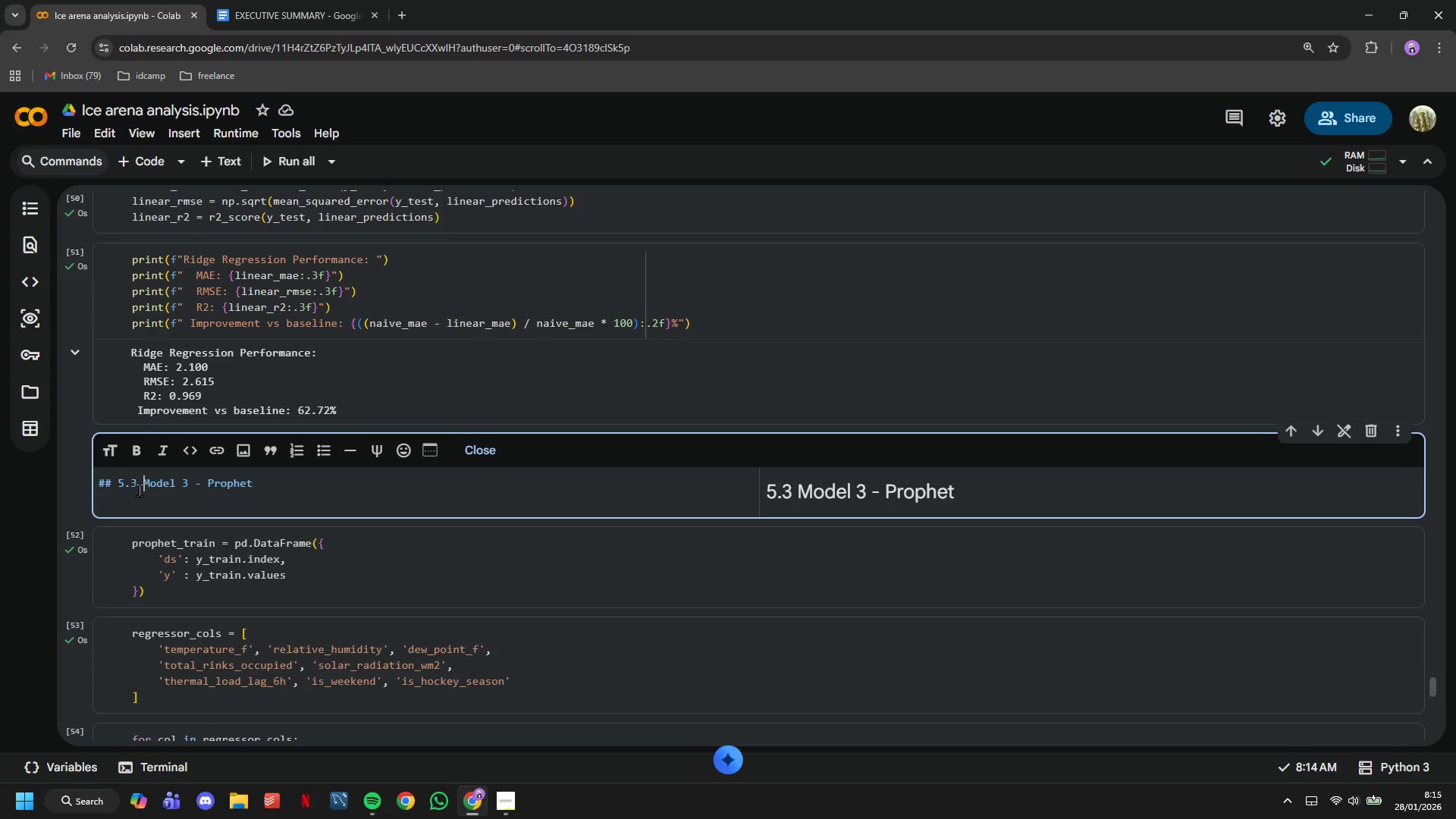 
left_click([139, 485])
 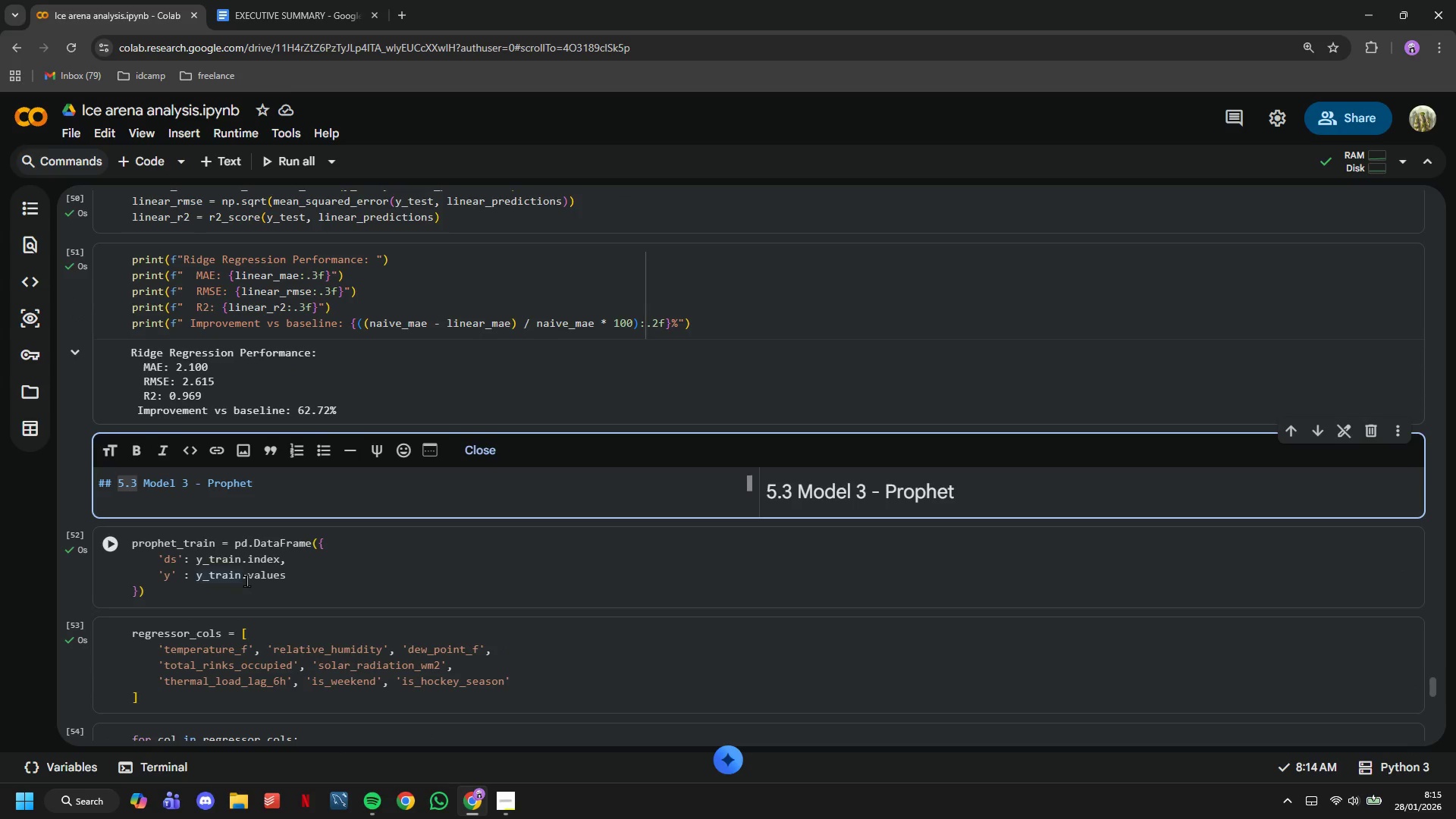 
key(Backspace)
 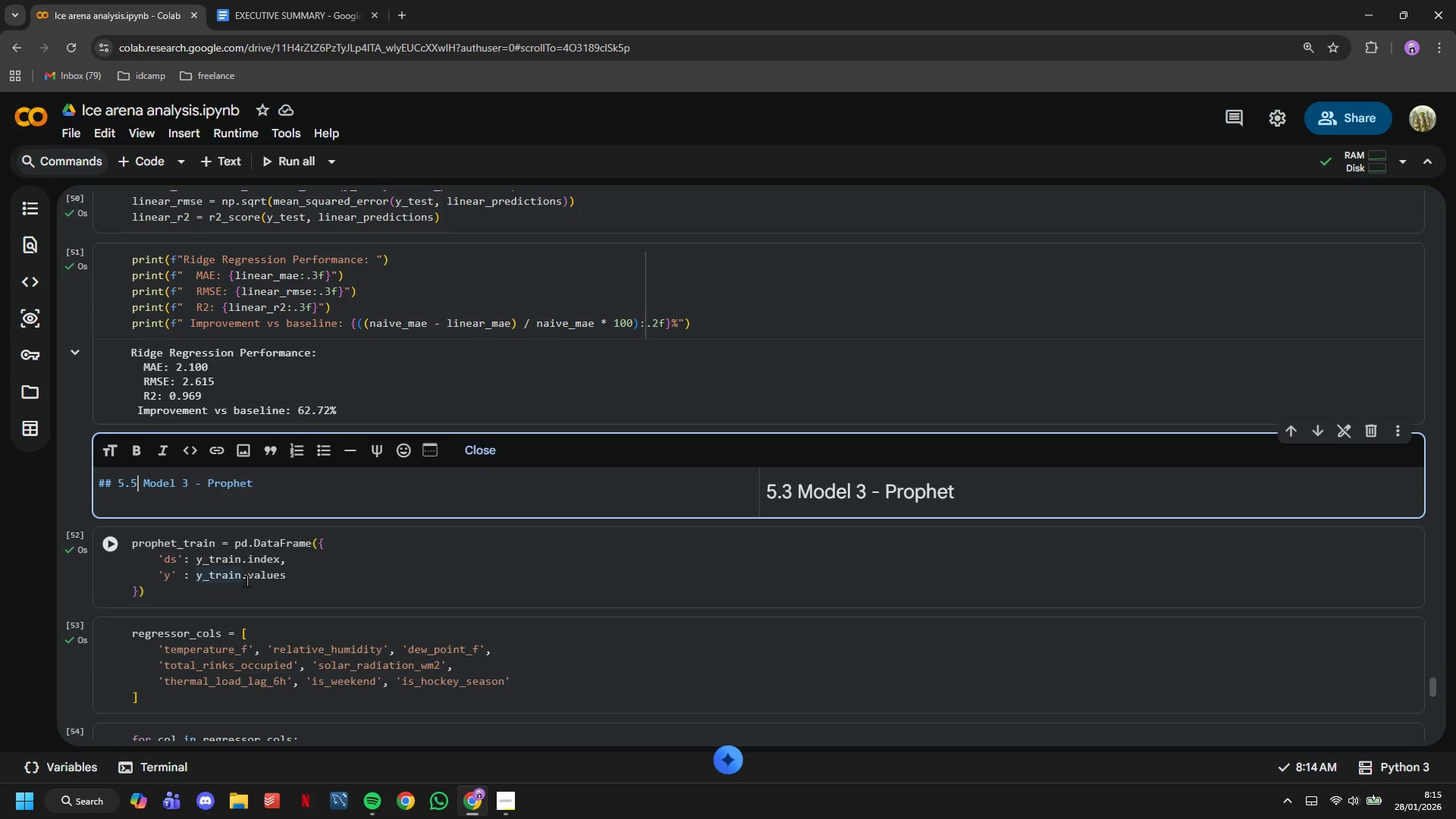 
key(5)
 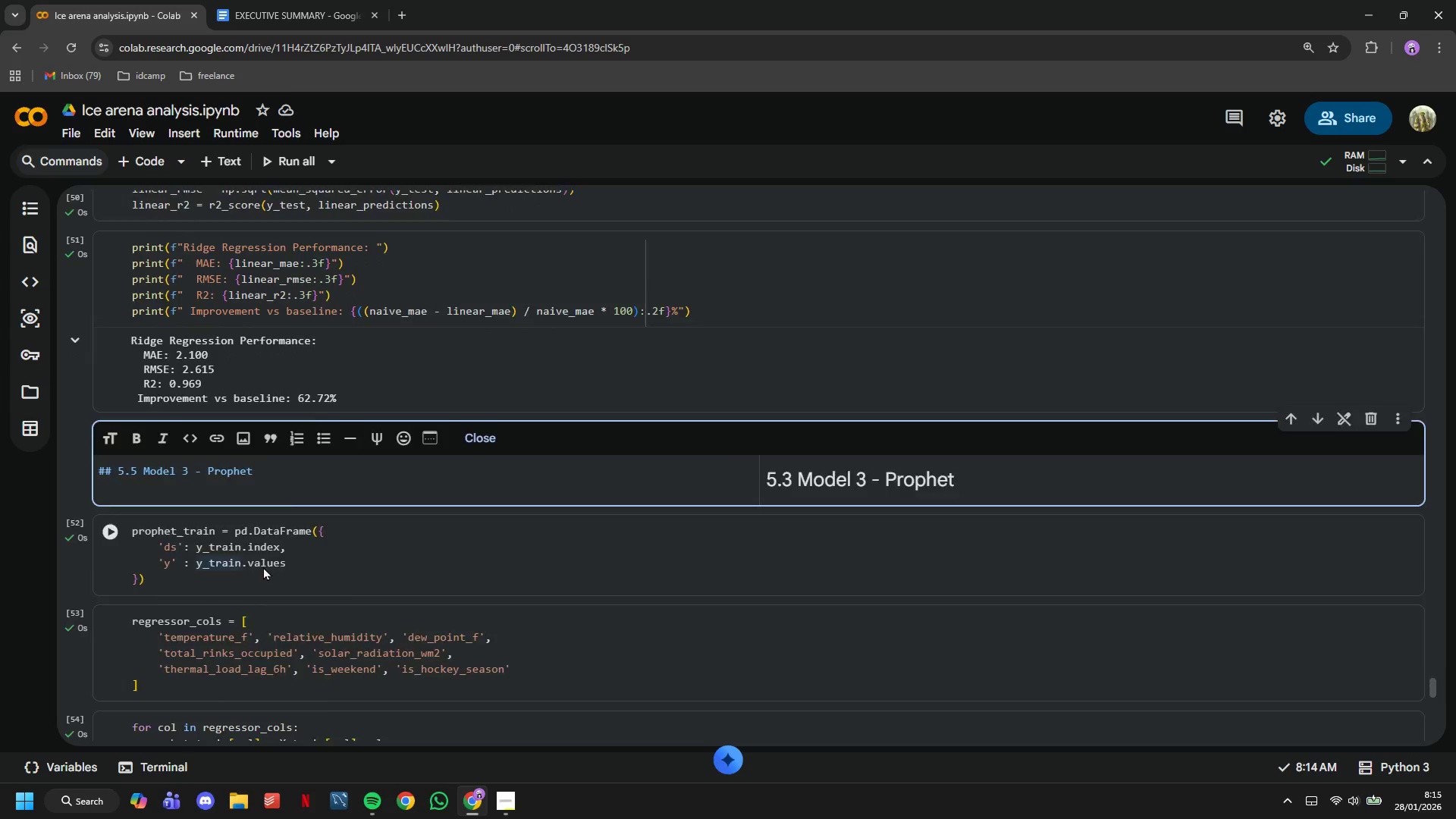 
scroll: coordinate [264, 566], scroll_direction: down, amount: 13.0
 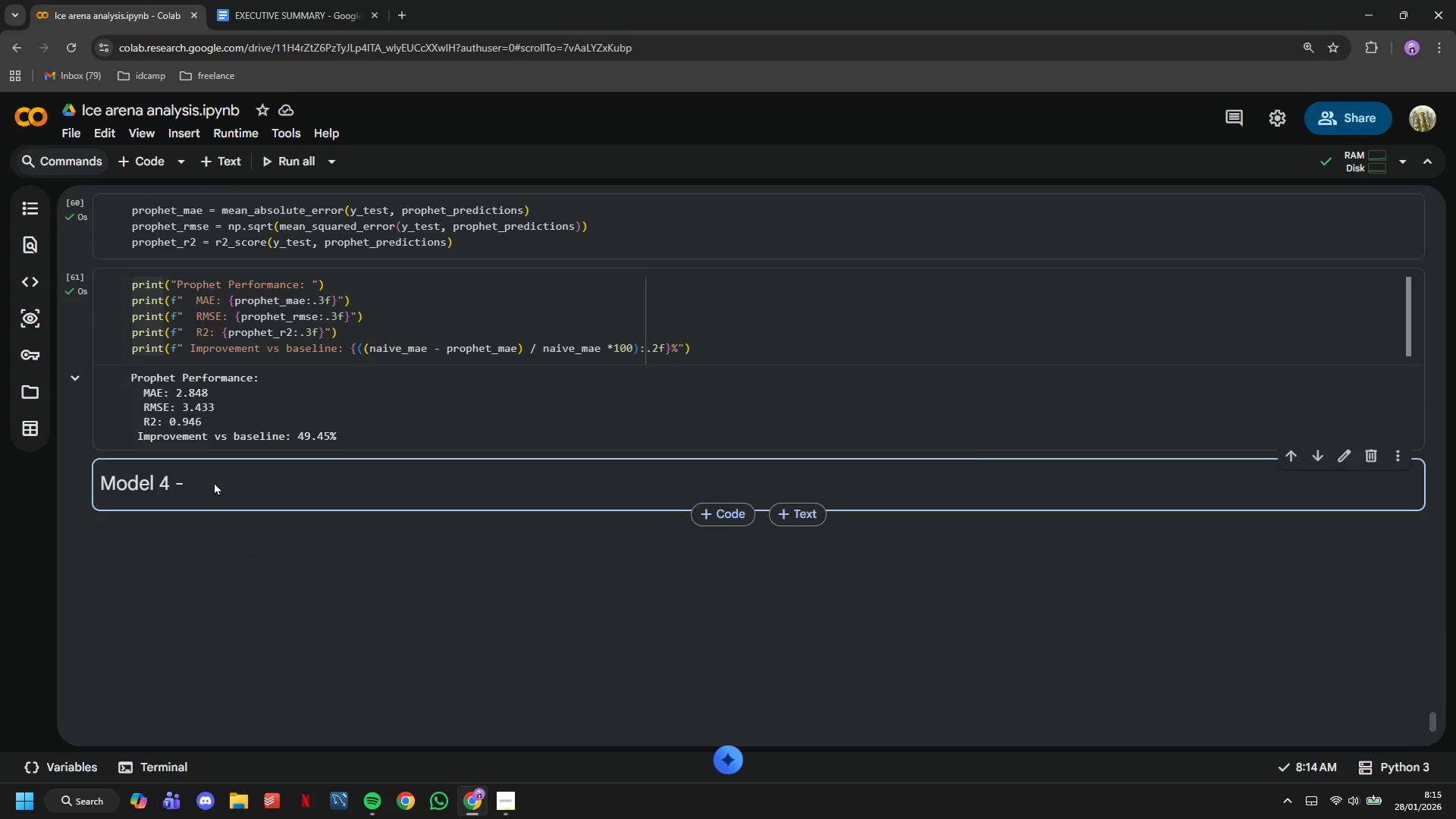 
double_click([214, 482])
 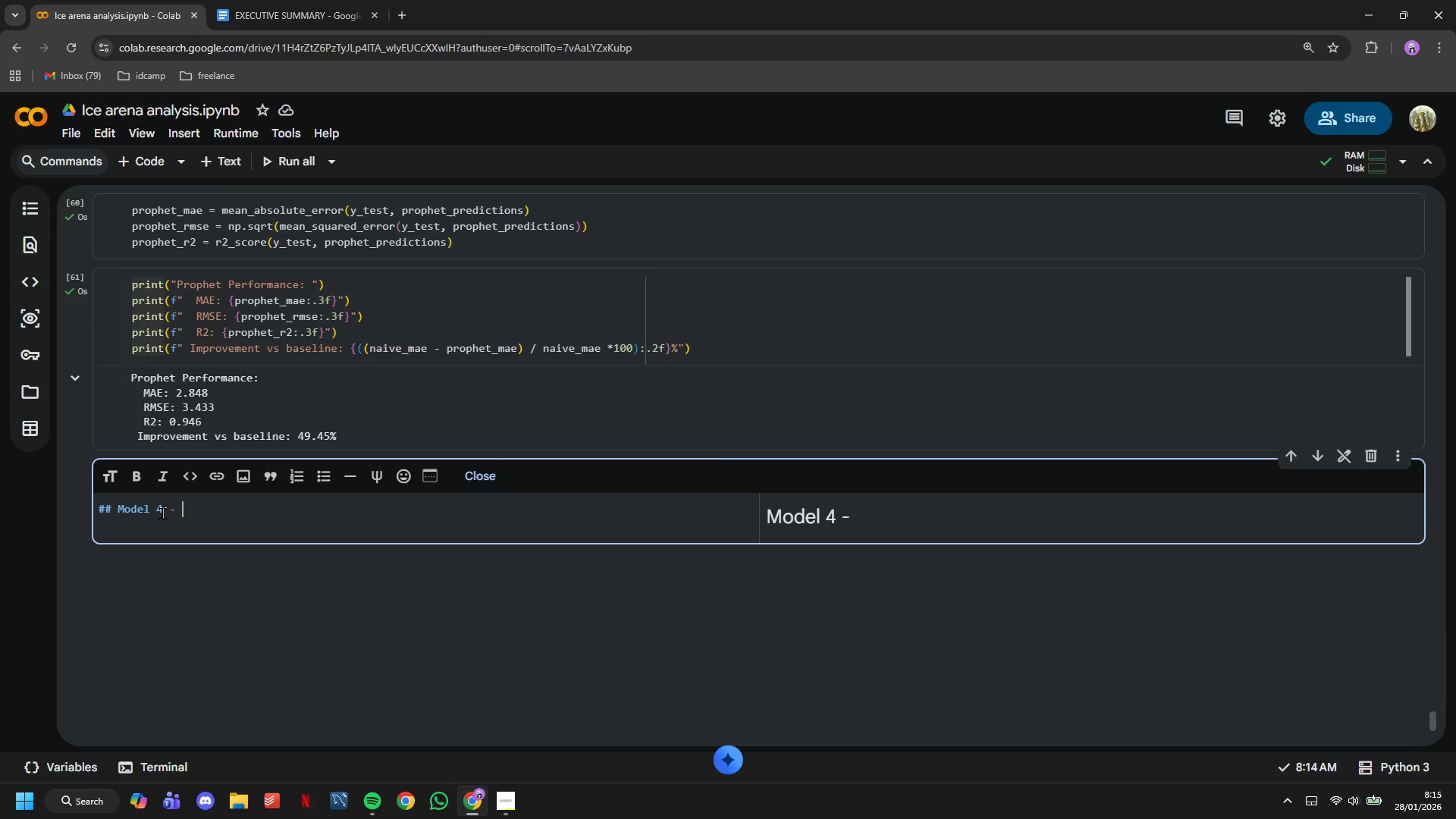 
left_click([162, 513])
 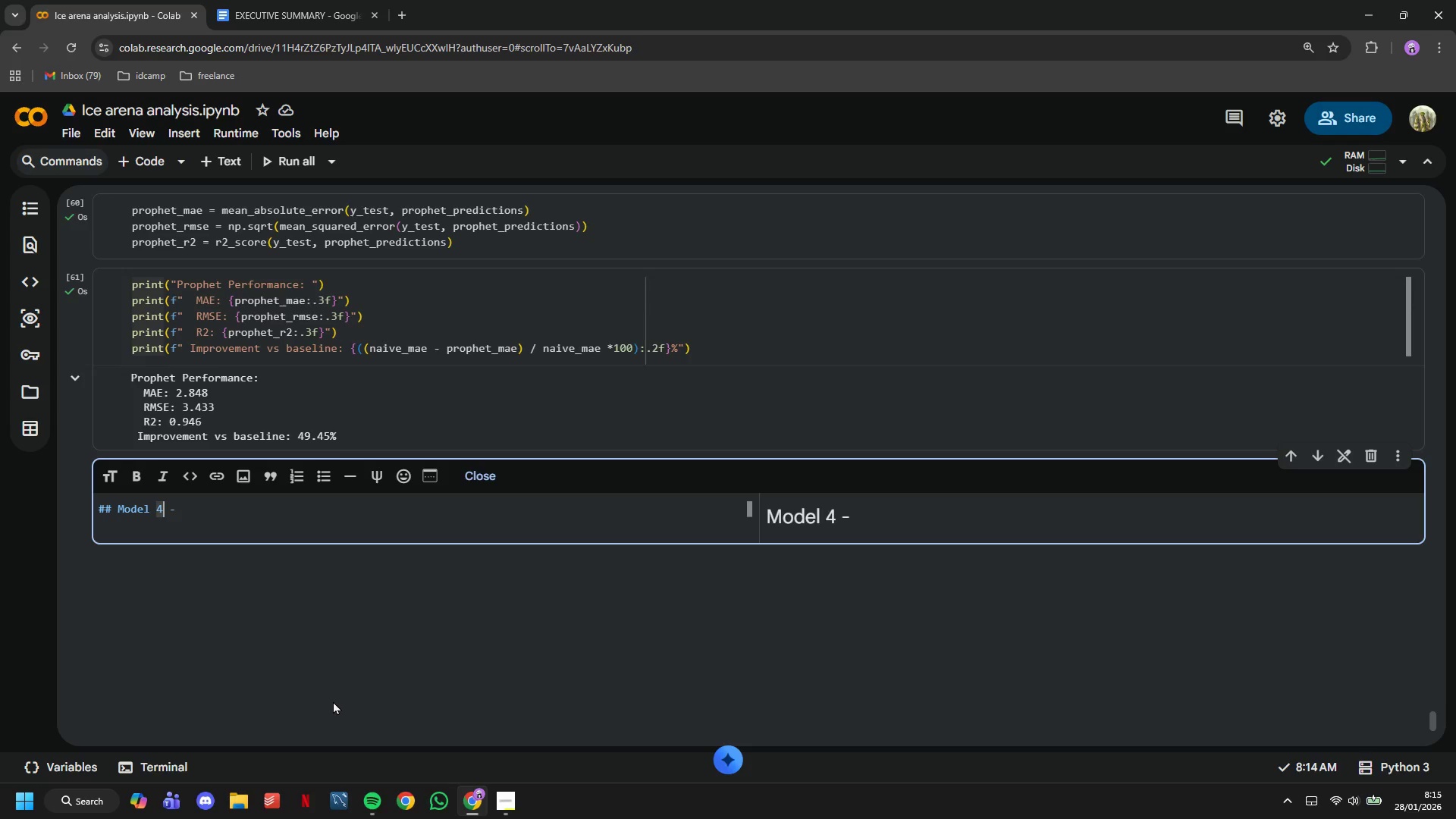 
key(Backspace)
 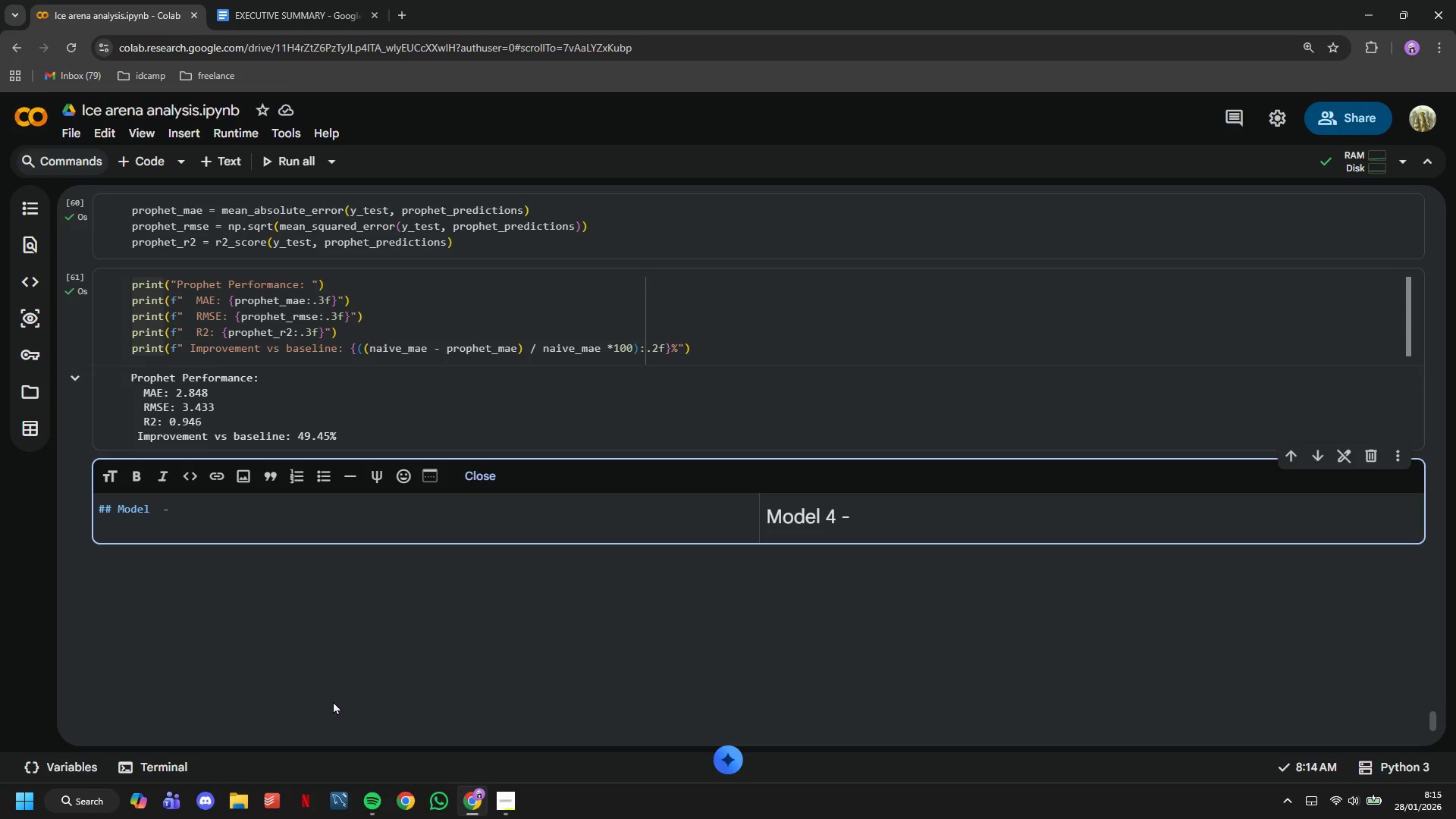 
key(5)
 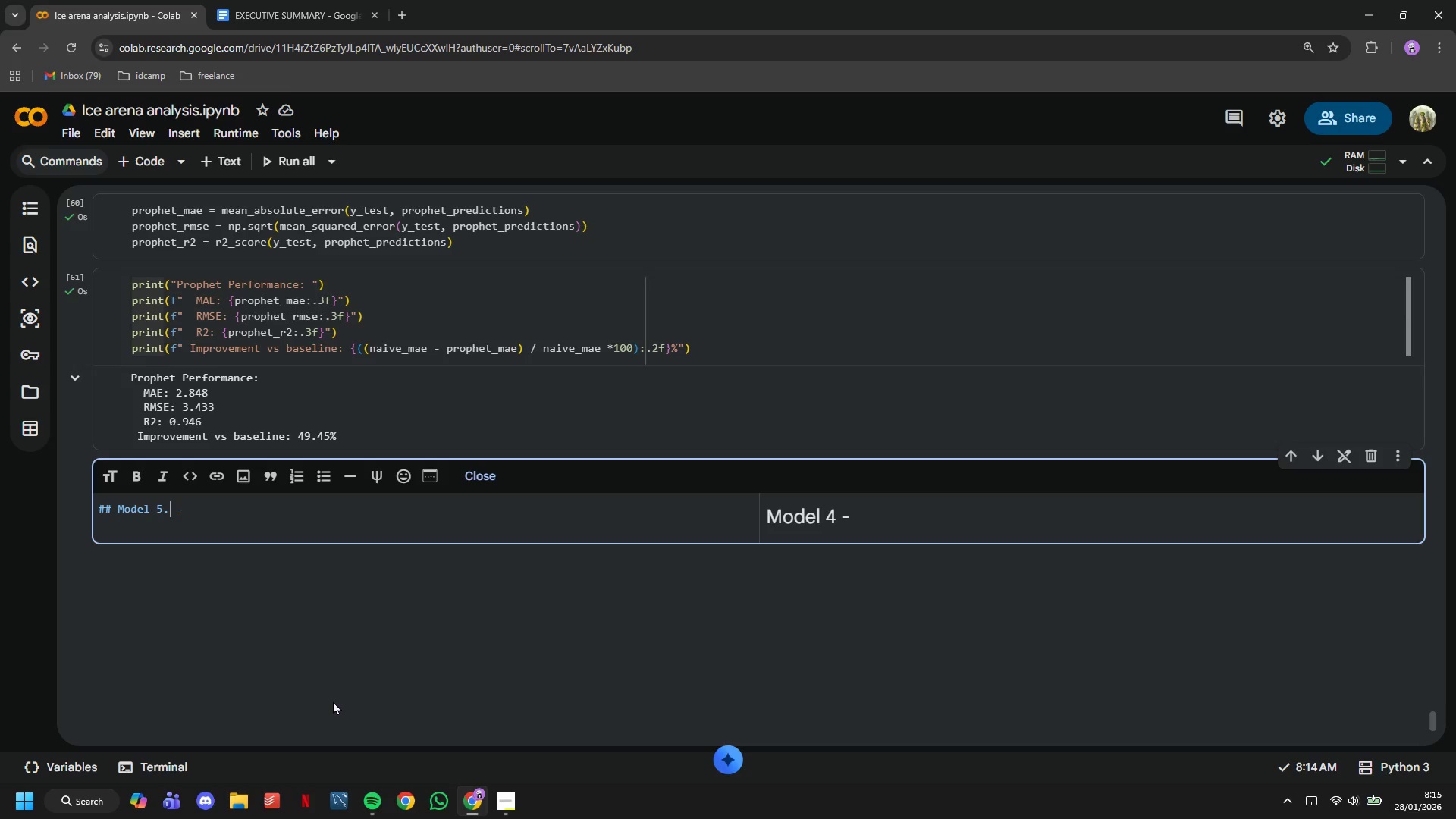 
key(Period)
 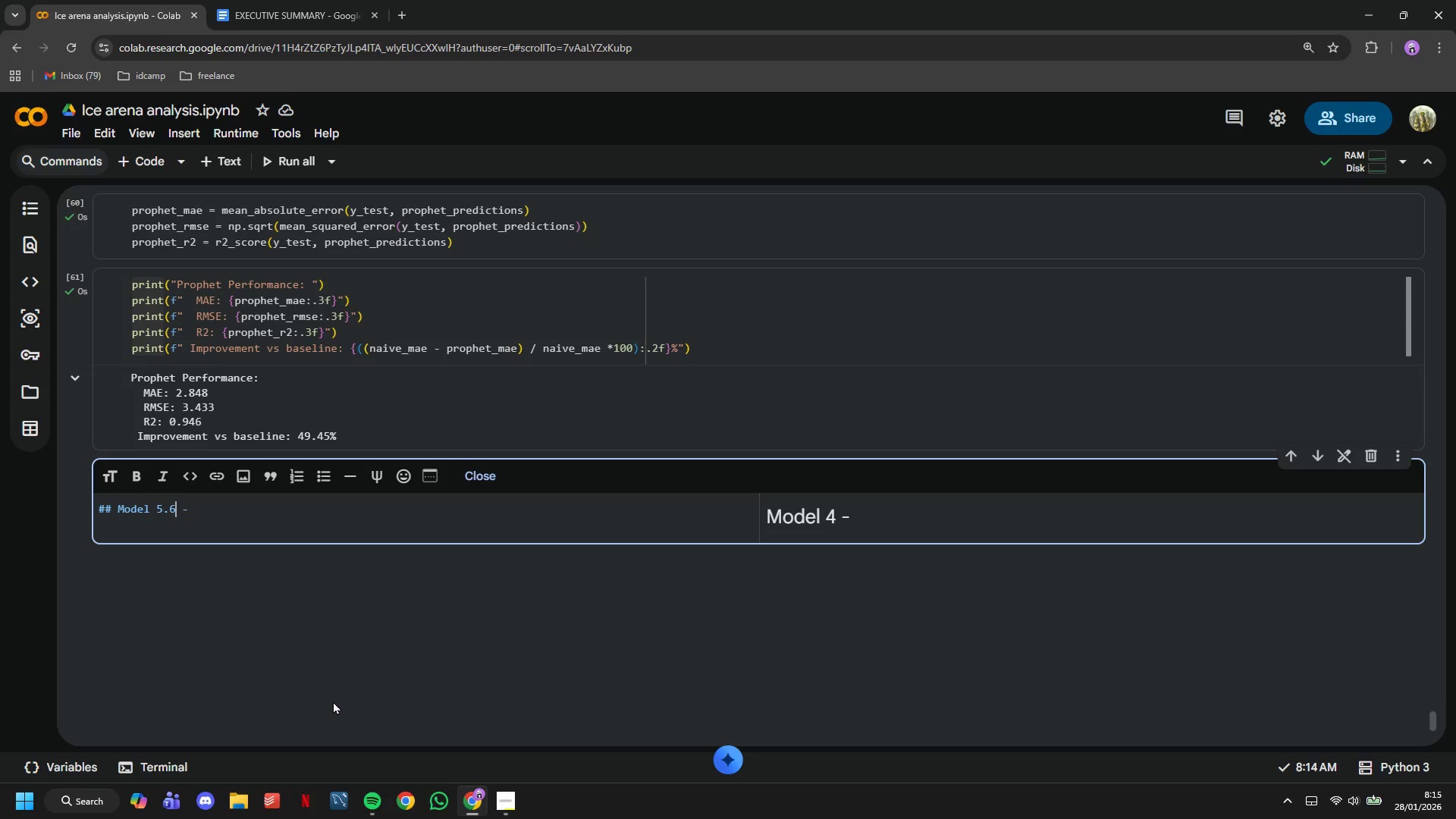 
key(6)
 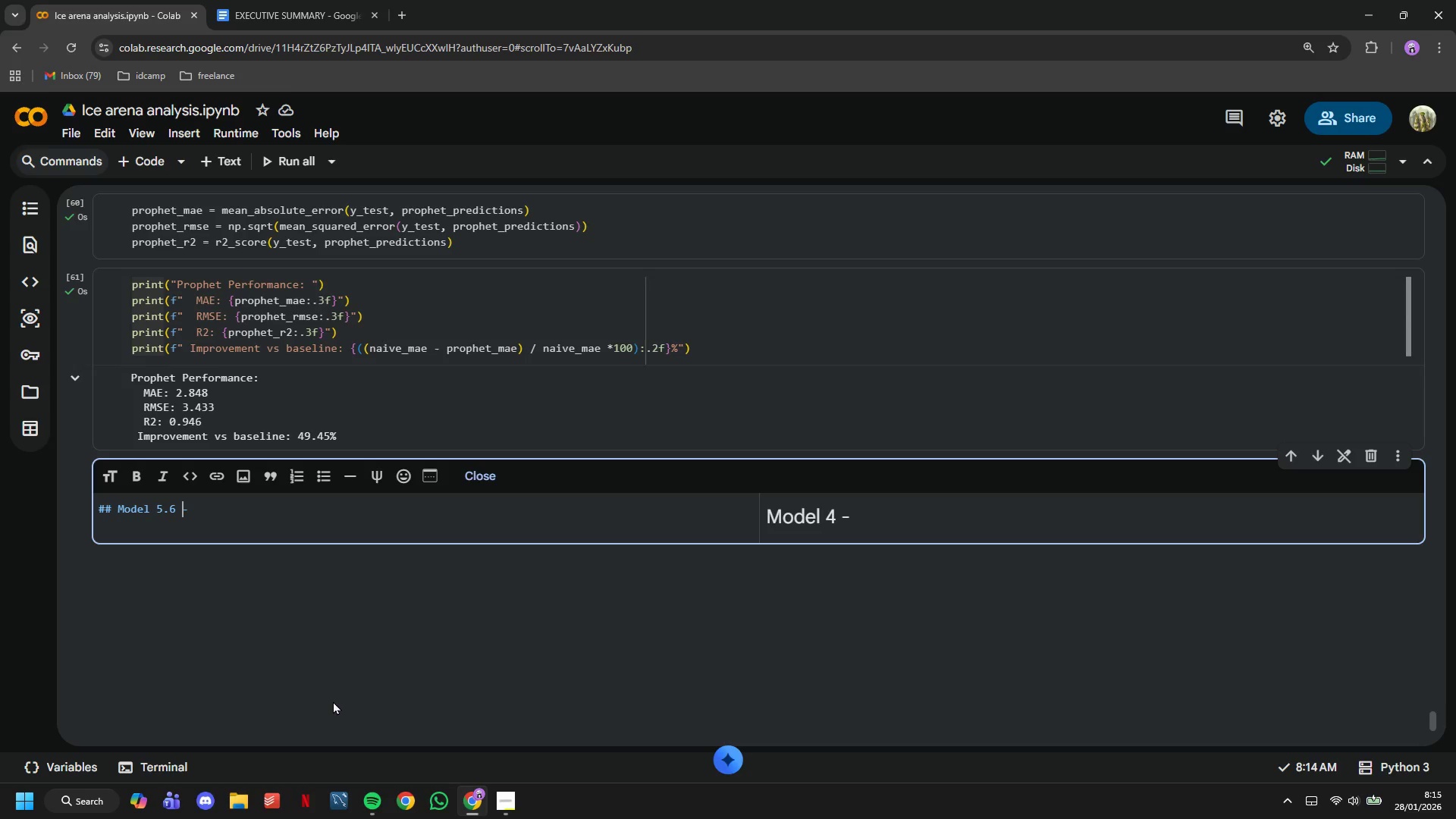 
key(ArrowRight)
 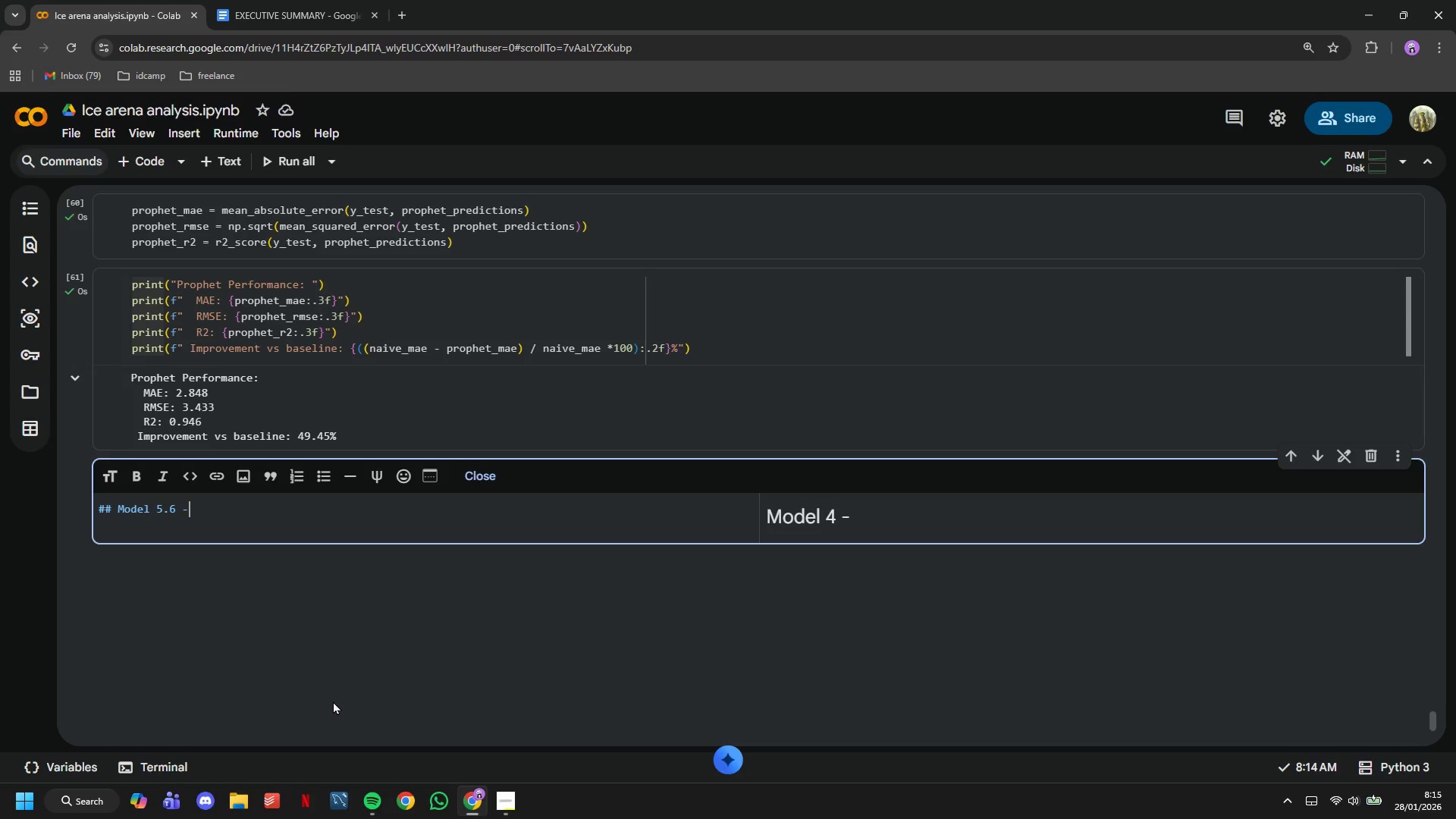 
key(ArrowRight)
 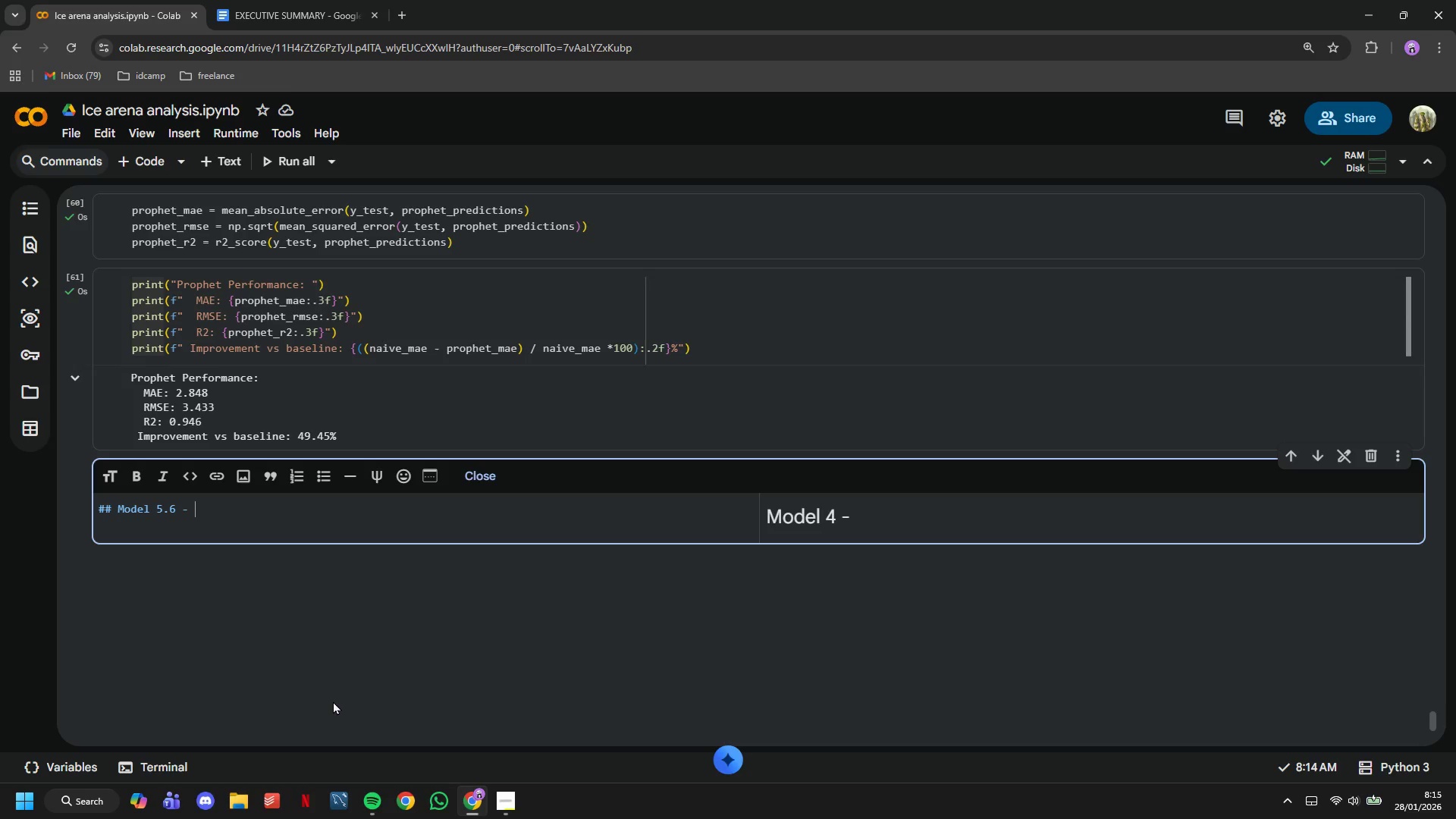 
type( SARIMA)
 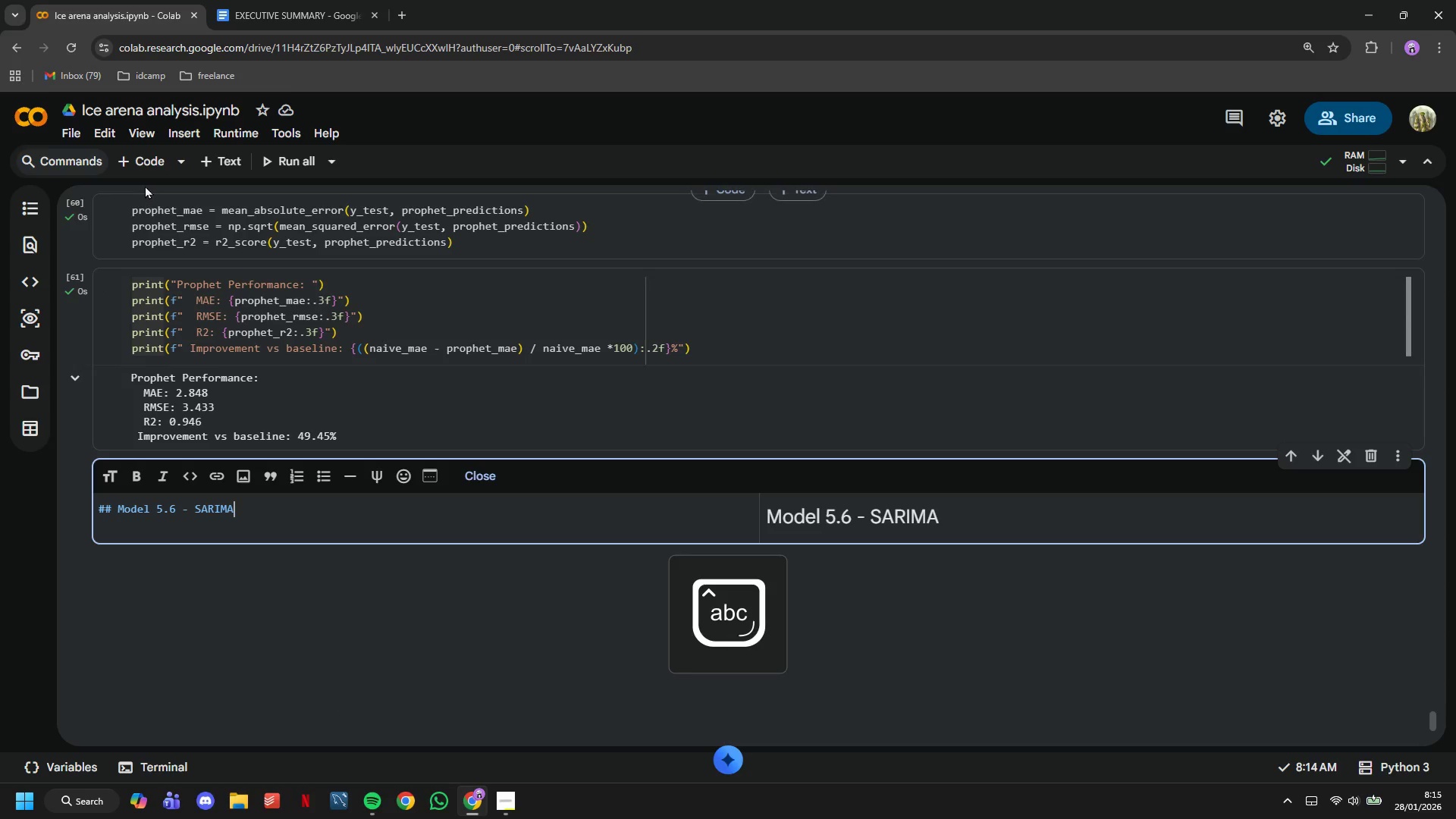 
left_click([145, 181])
 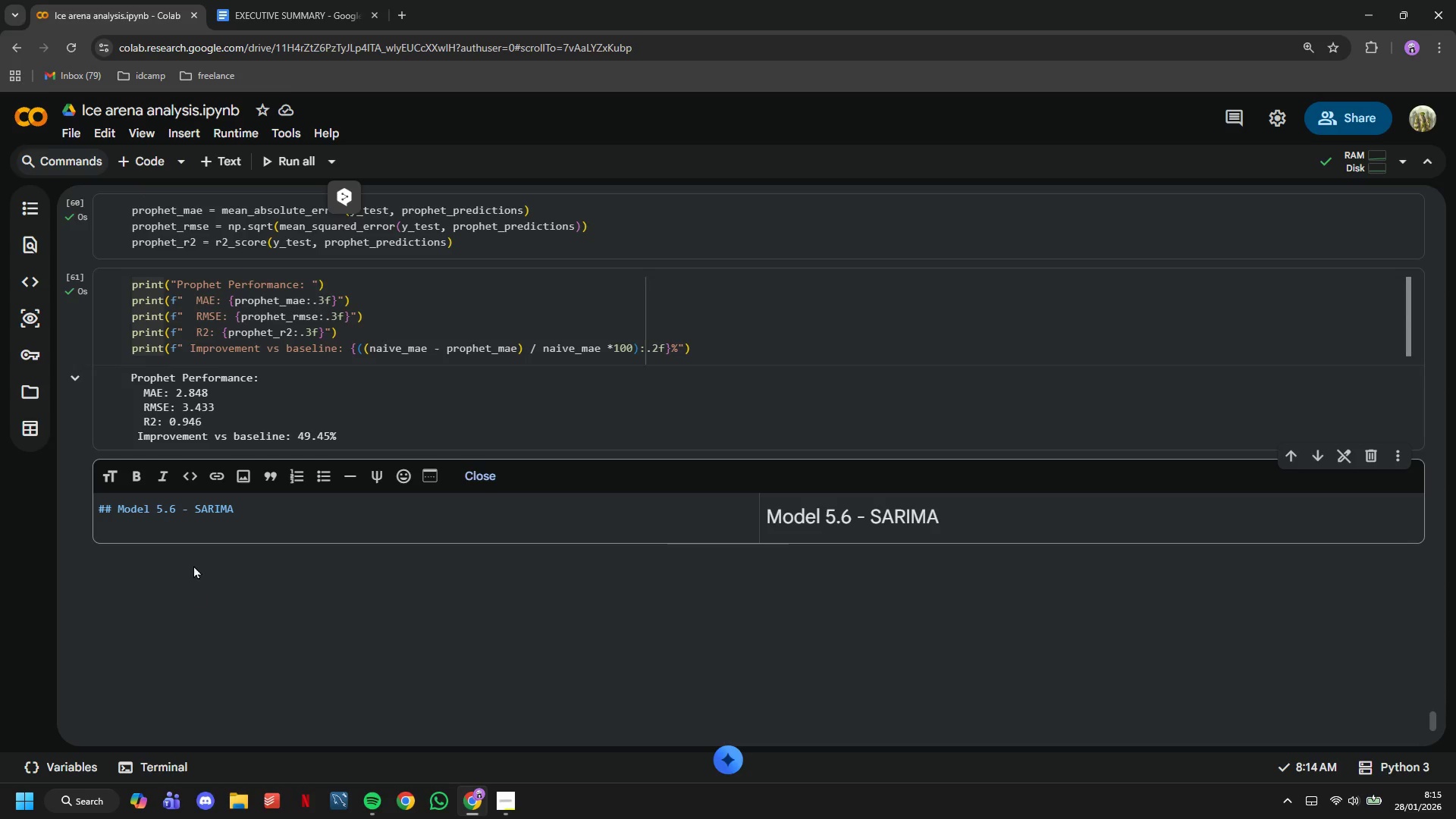 
left_click([196, 504])
 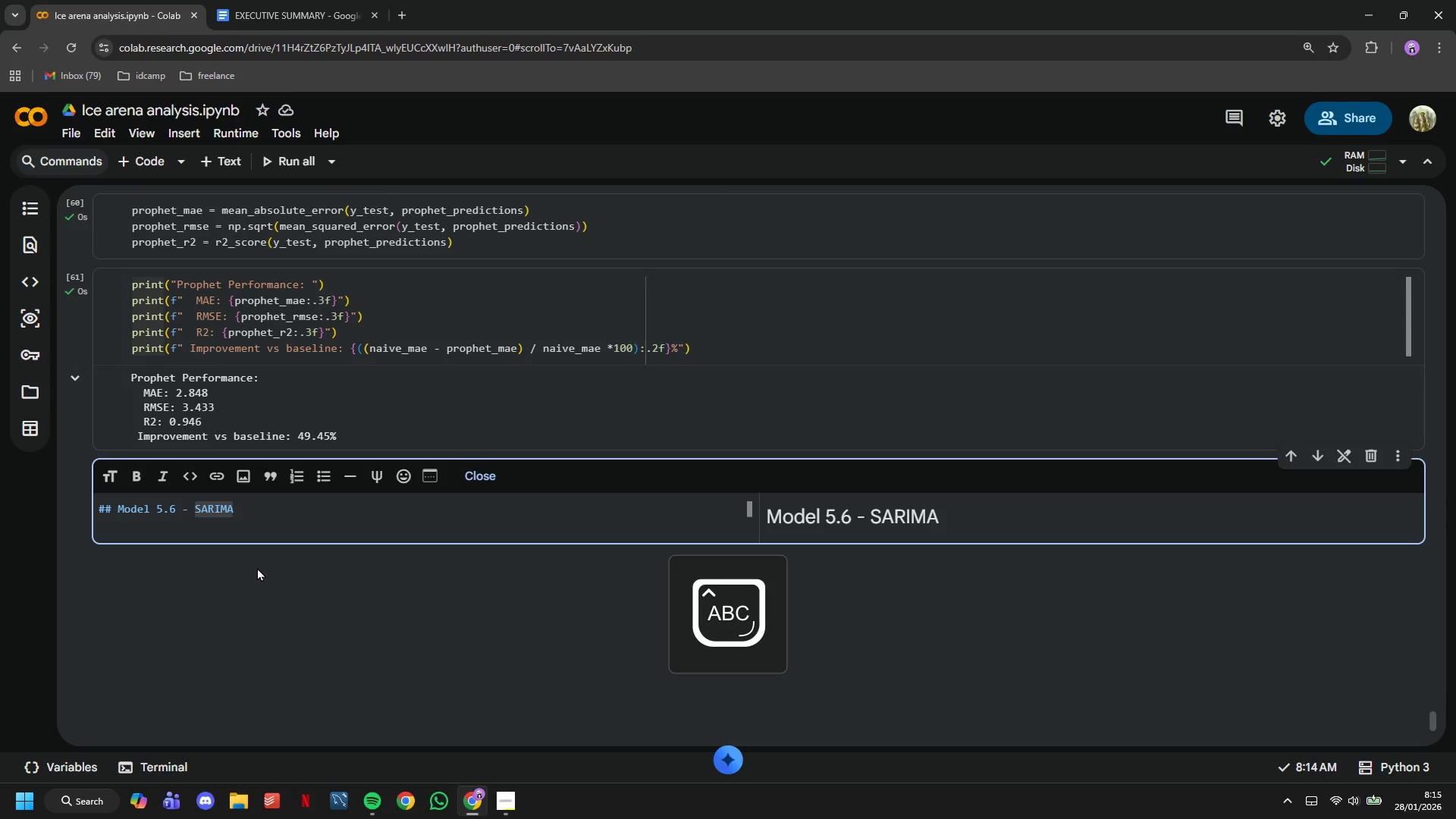 
type(Model 4 - )
 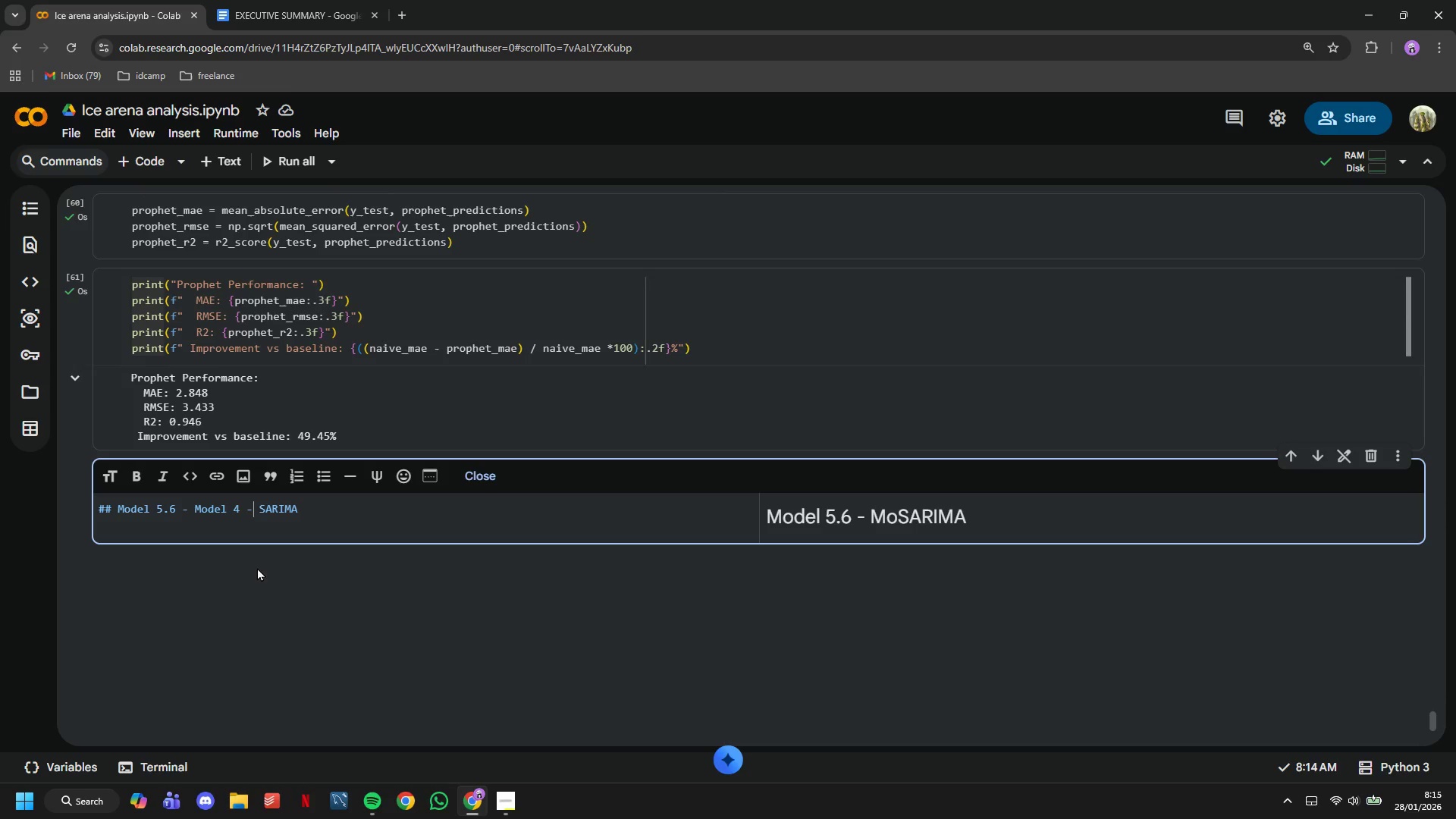 
hold_key(key=ArrowLeft, duration=0.75)
 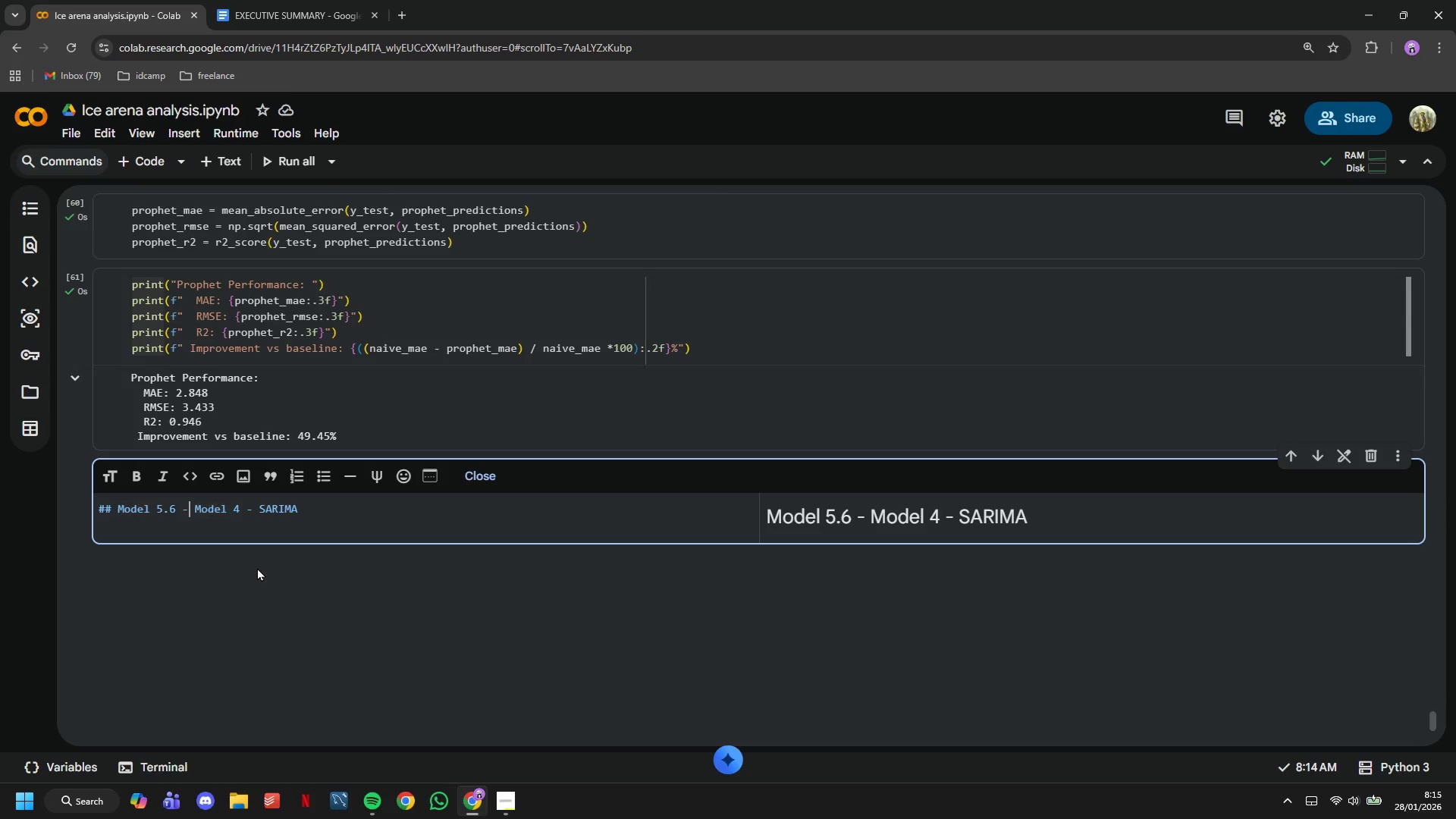 
hold_key(key=ArrowLeft, duration=0.75)
 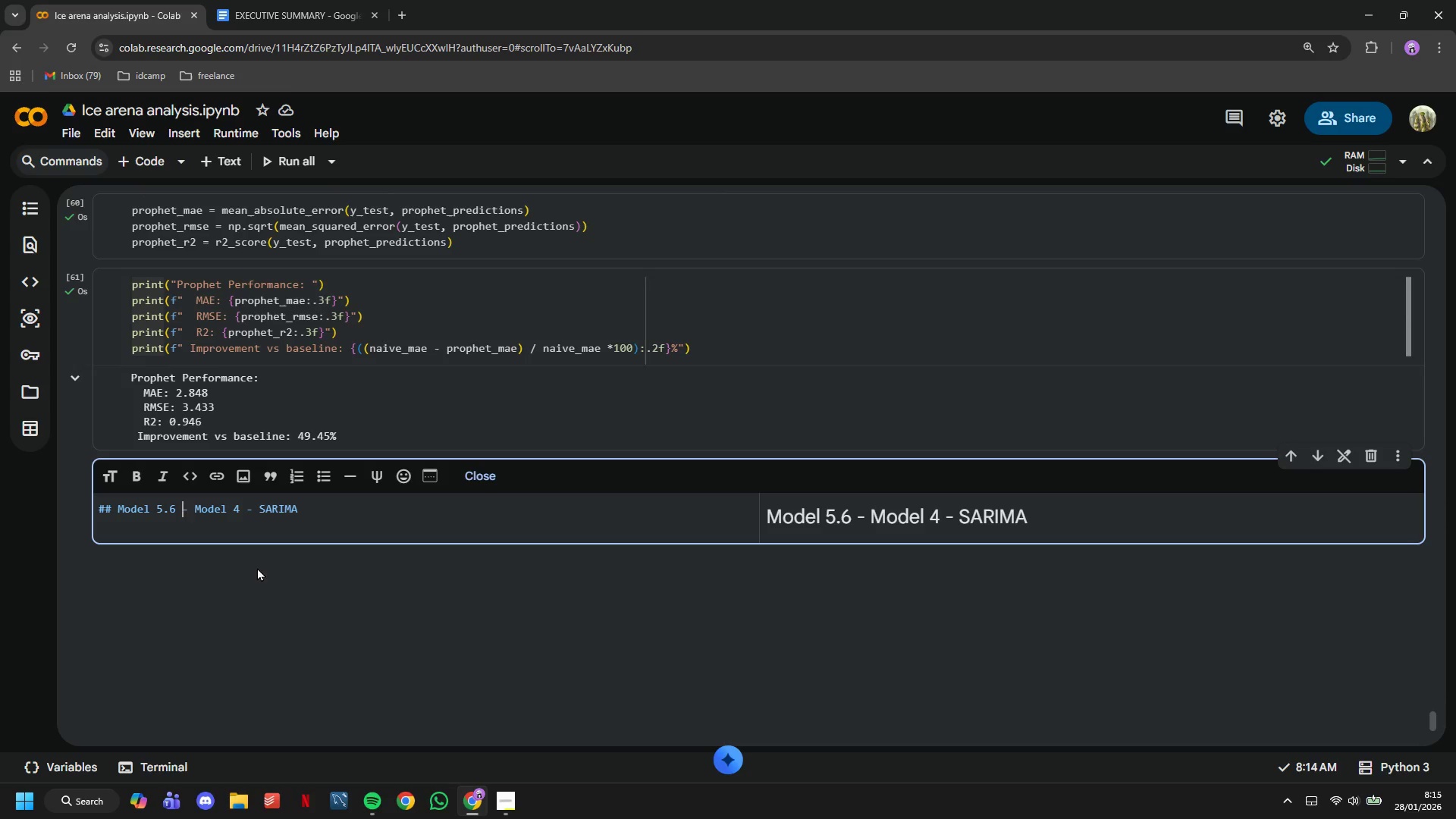 
key(ArrowLeft)
 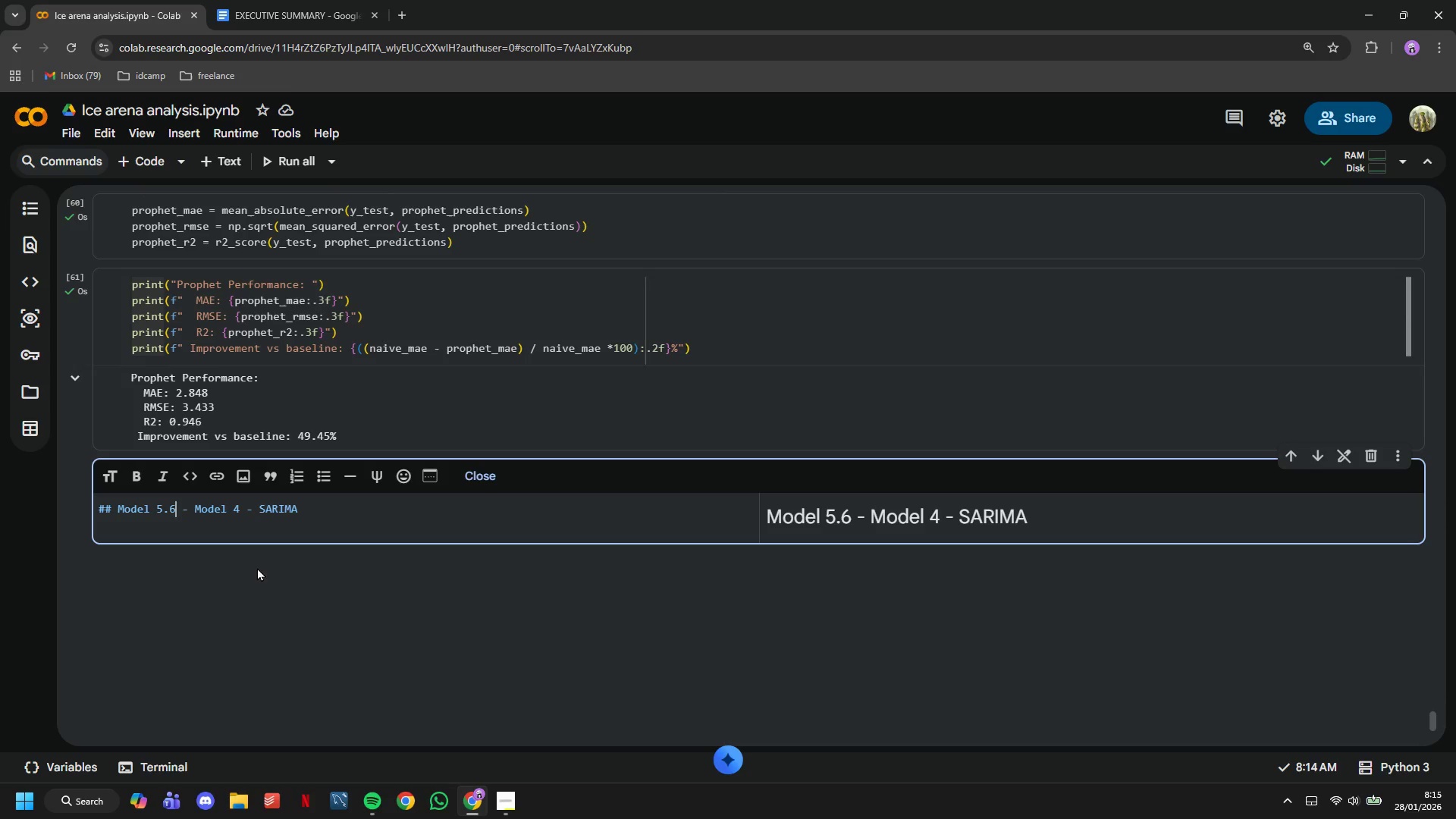 
key(ArrowLeft)
 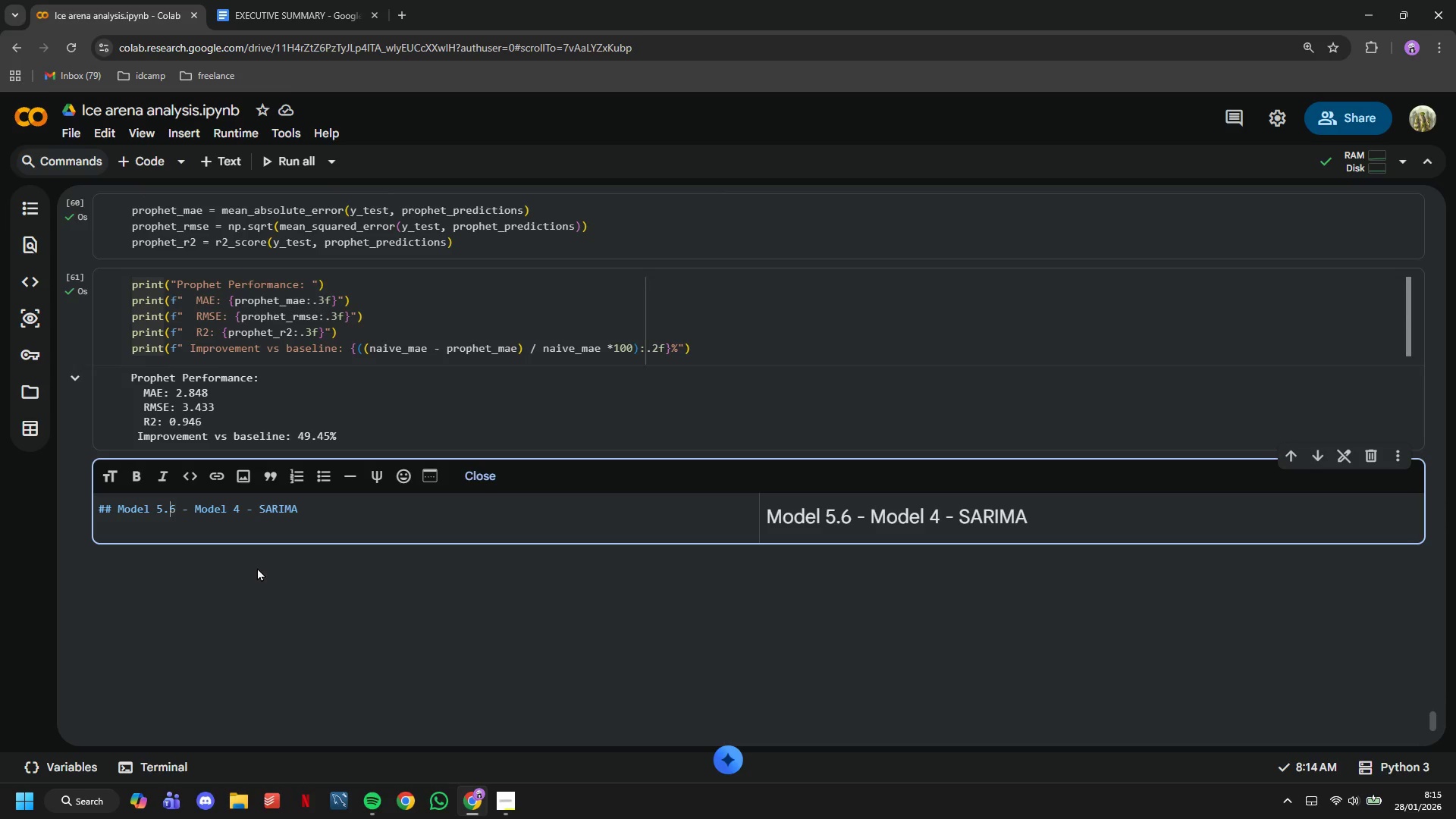 
key(ArrowLeft)
 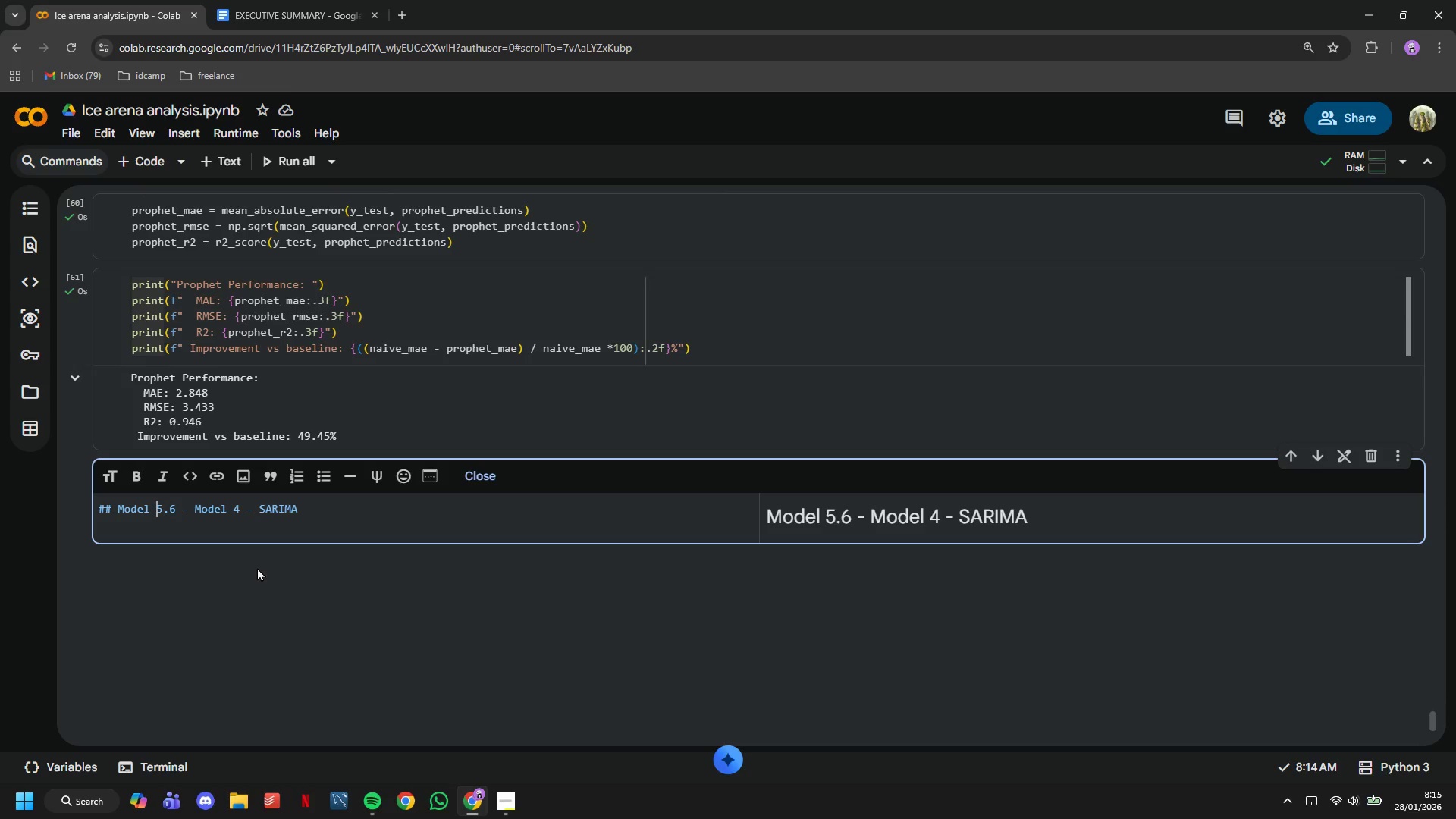 
key(ArrowLeft)
 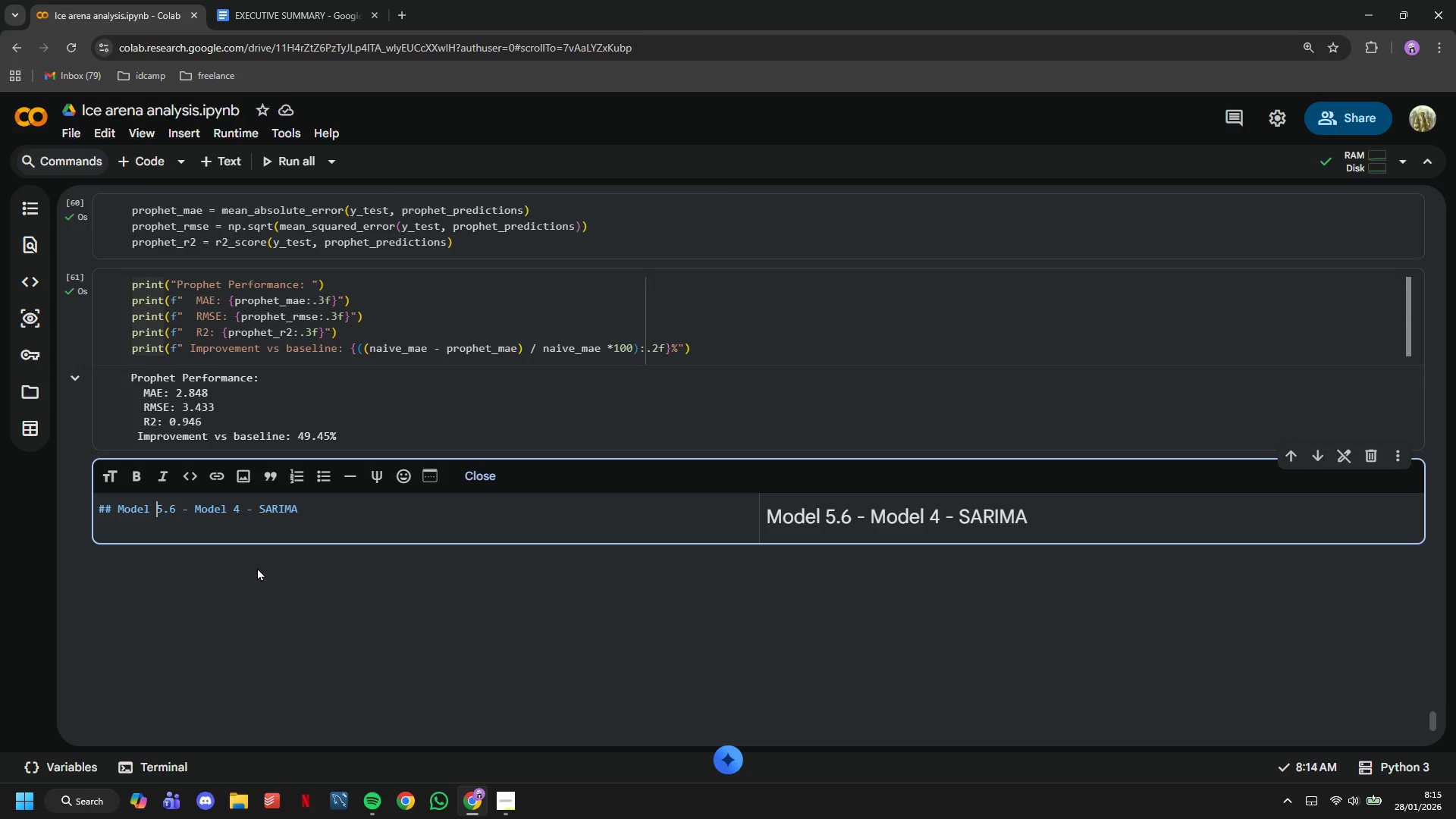 
key(ArrowLeft)
 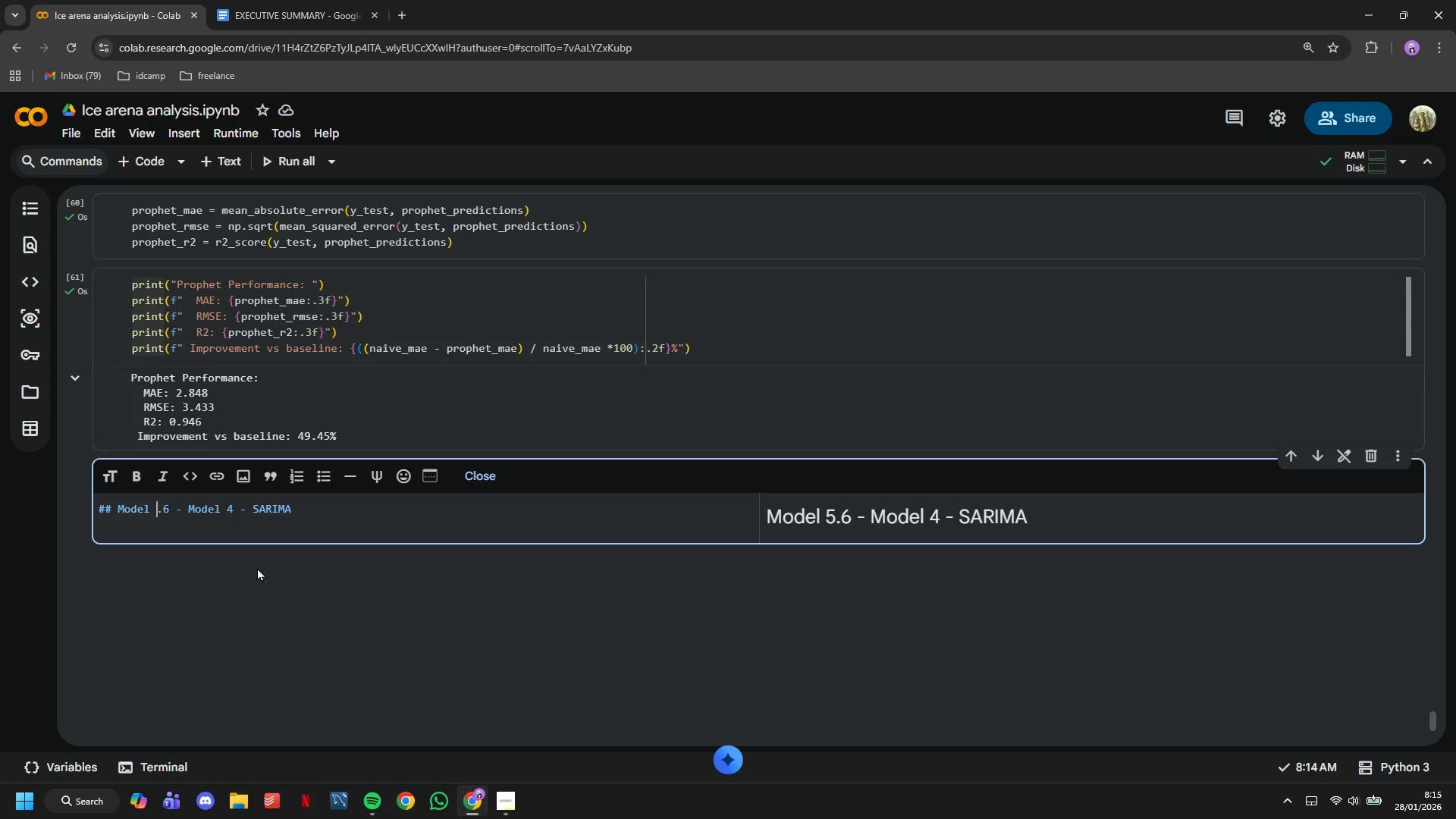 
hold_key(key=Delete, duration=0.61)
 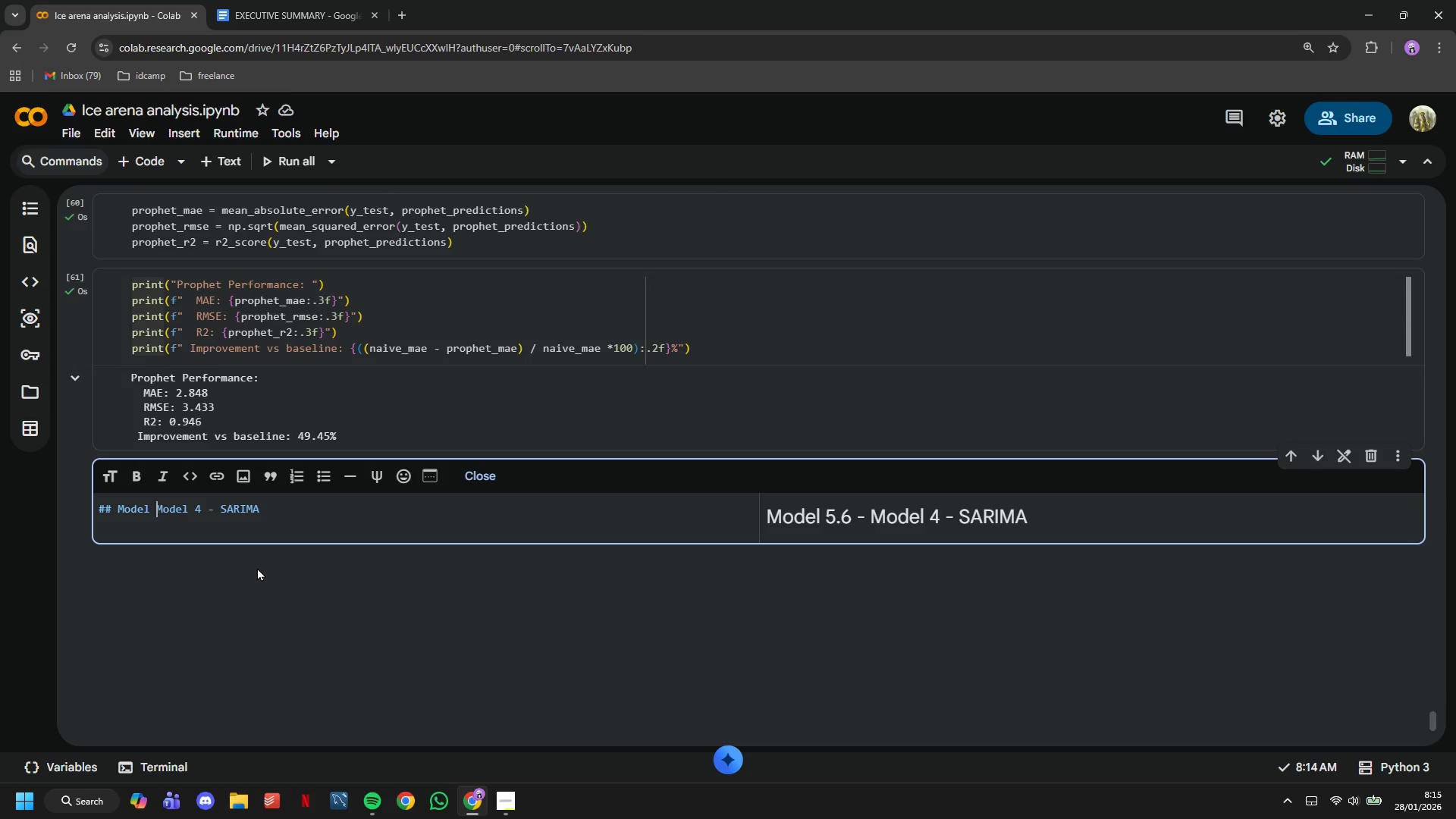 
key(Delete)
 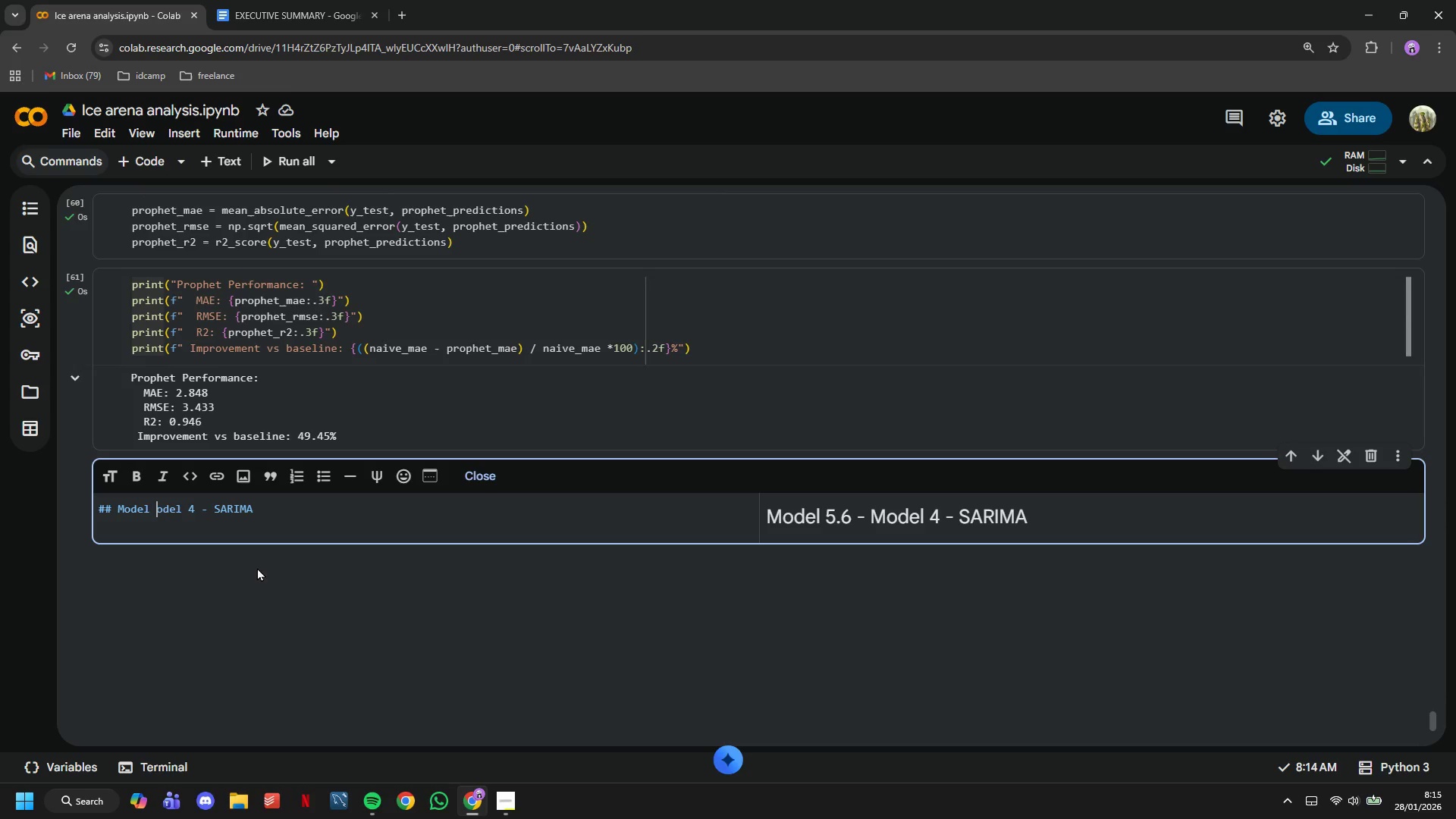 
key(Delete)
 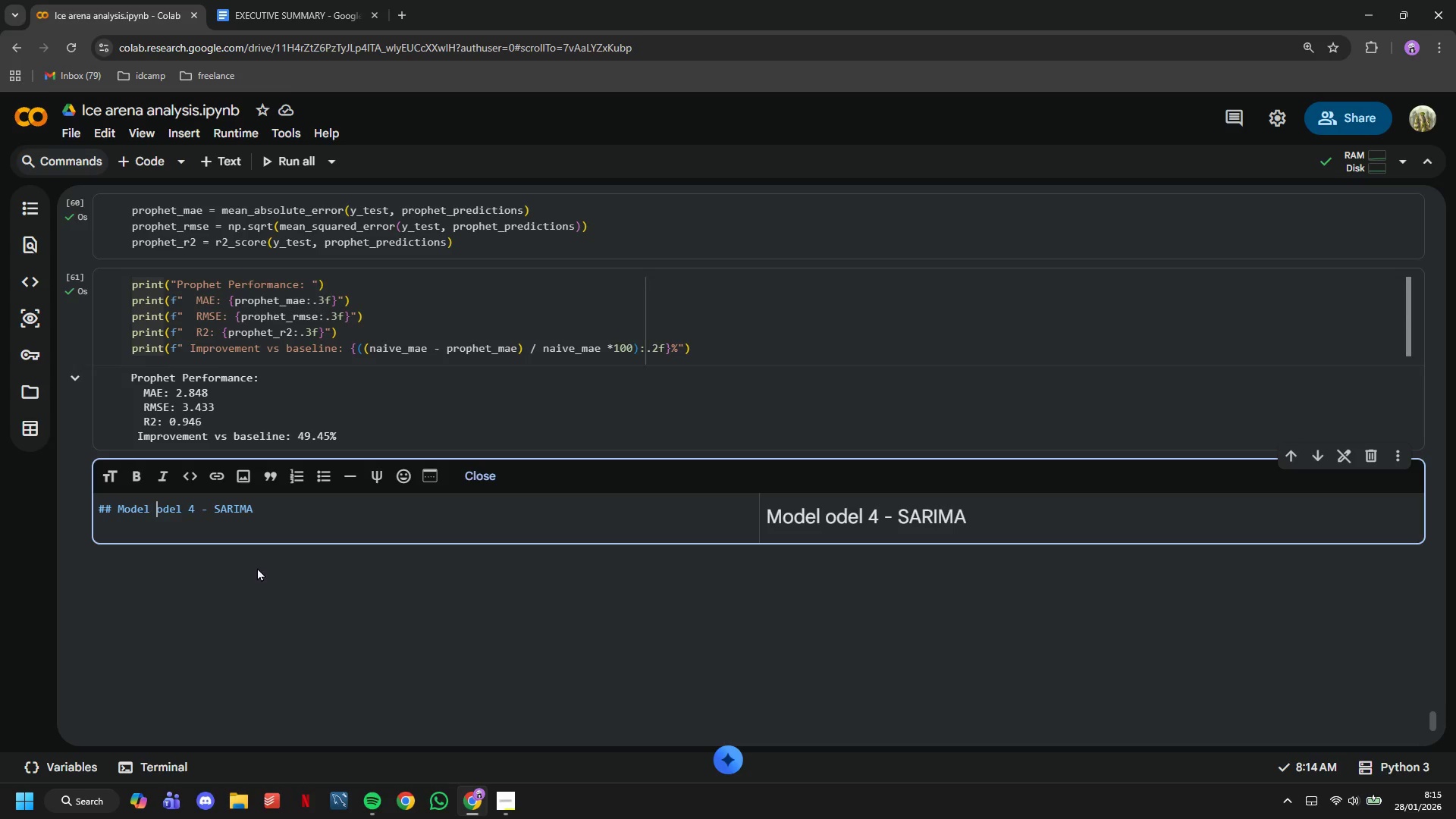 
hold_key(key=Backspace, duration=0.61)
 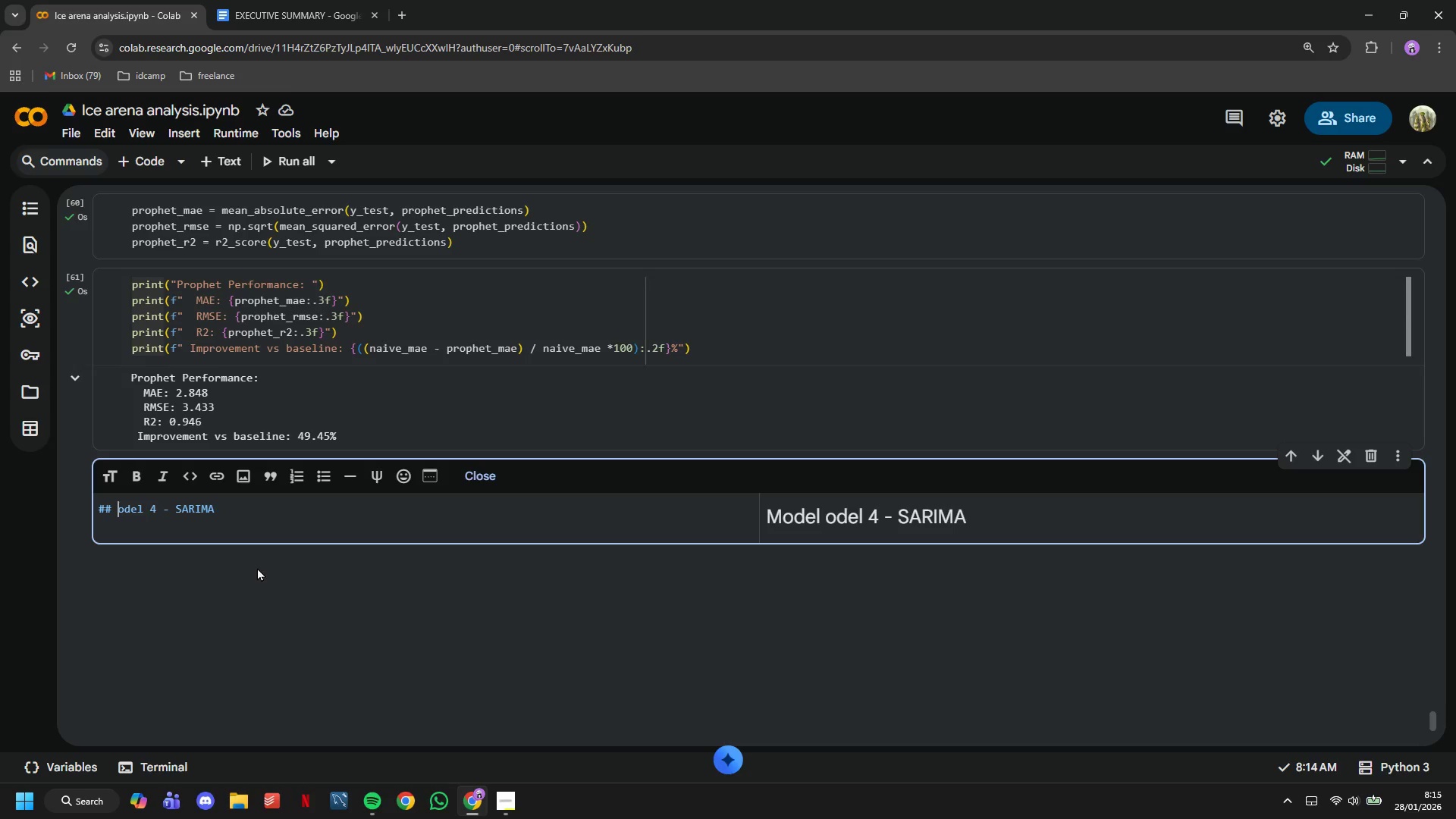 
key(Backspace)
 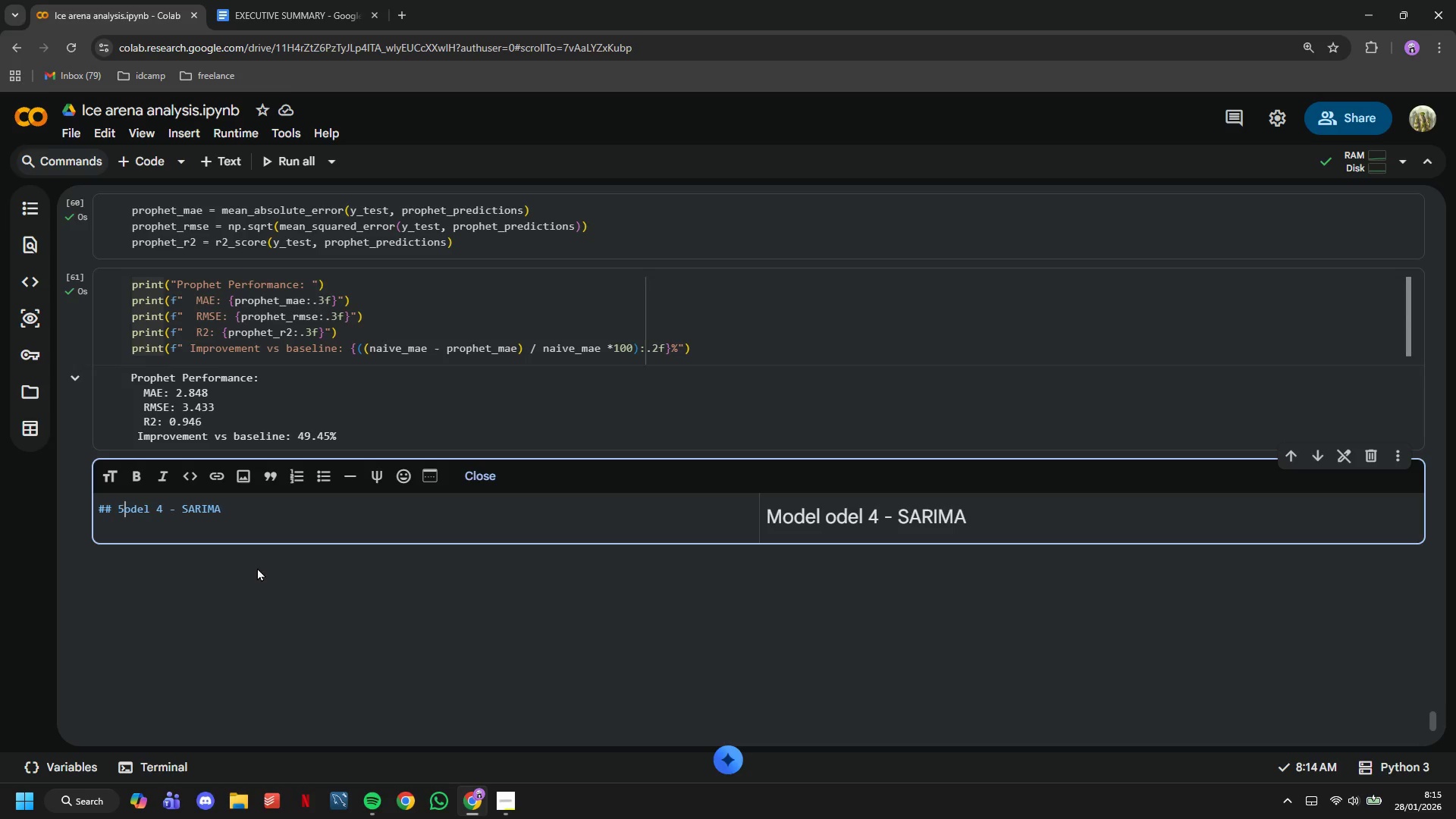 
key(5)
 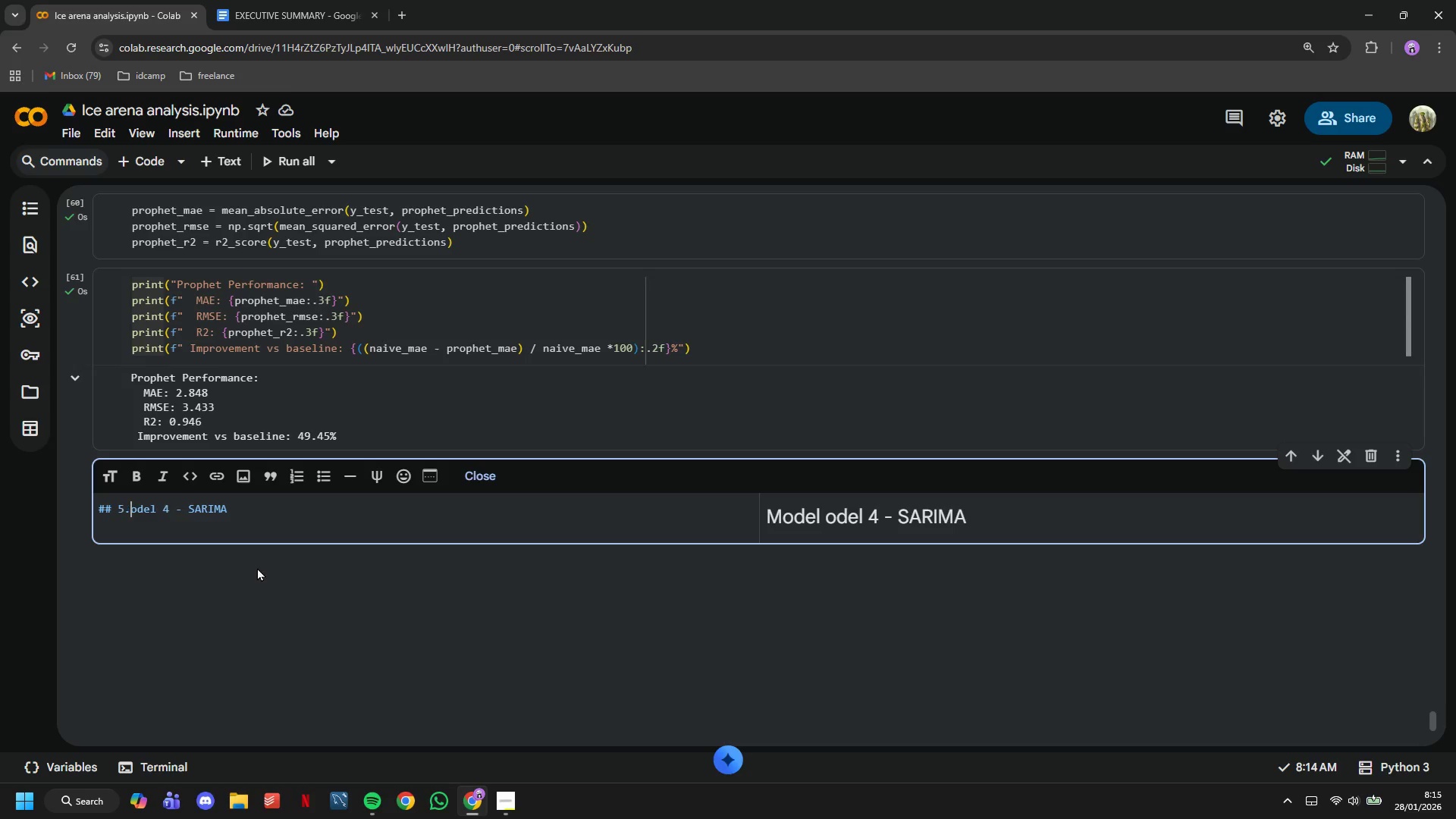 
key(Period)
 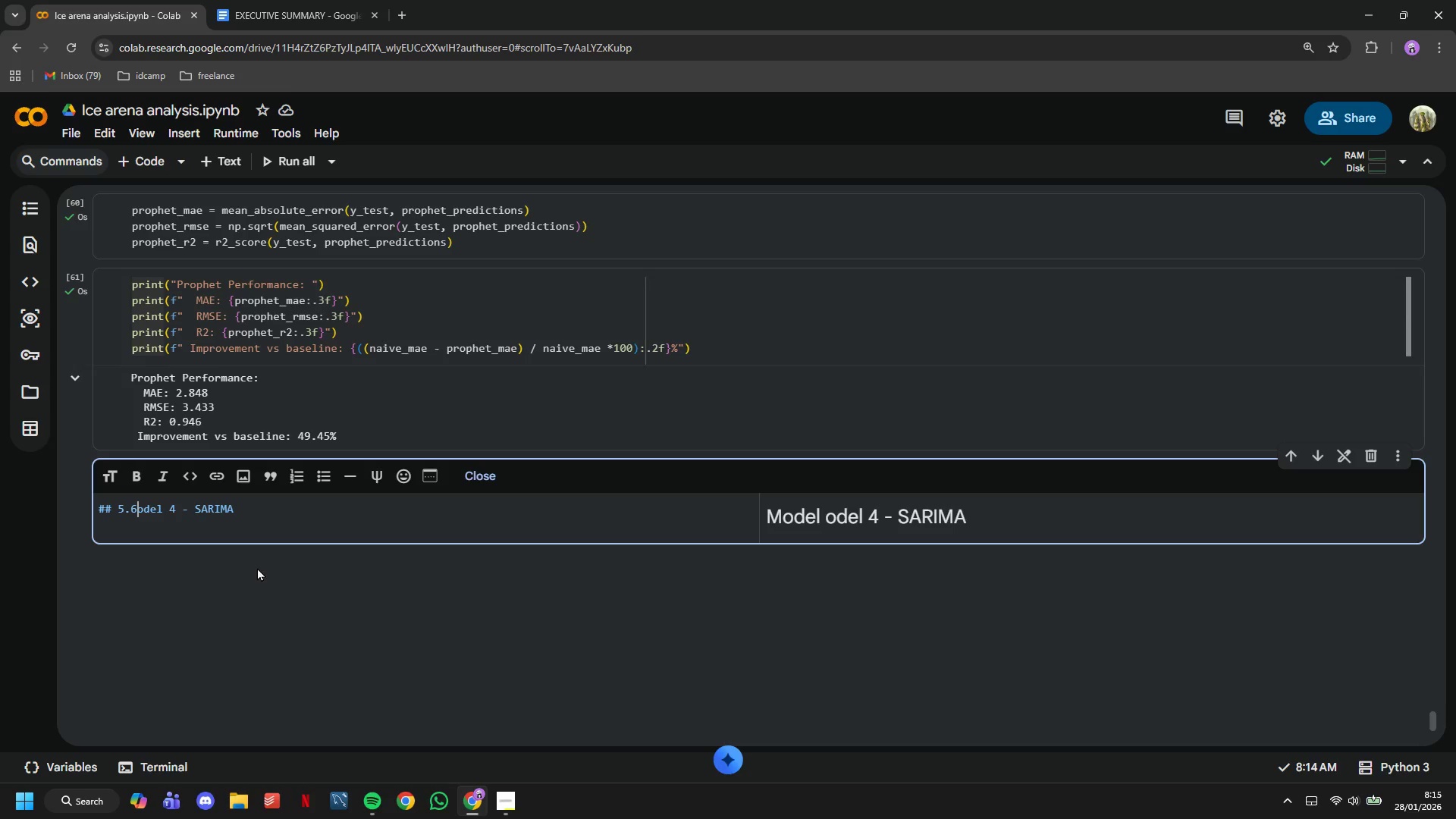 
key(6)
 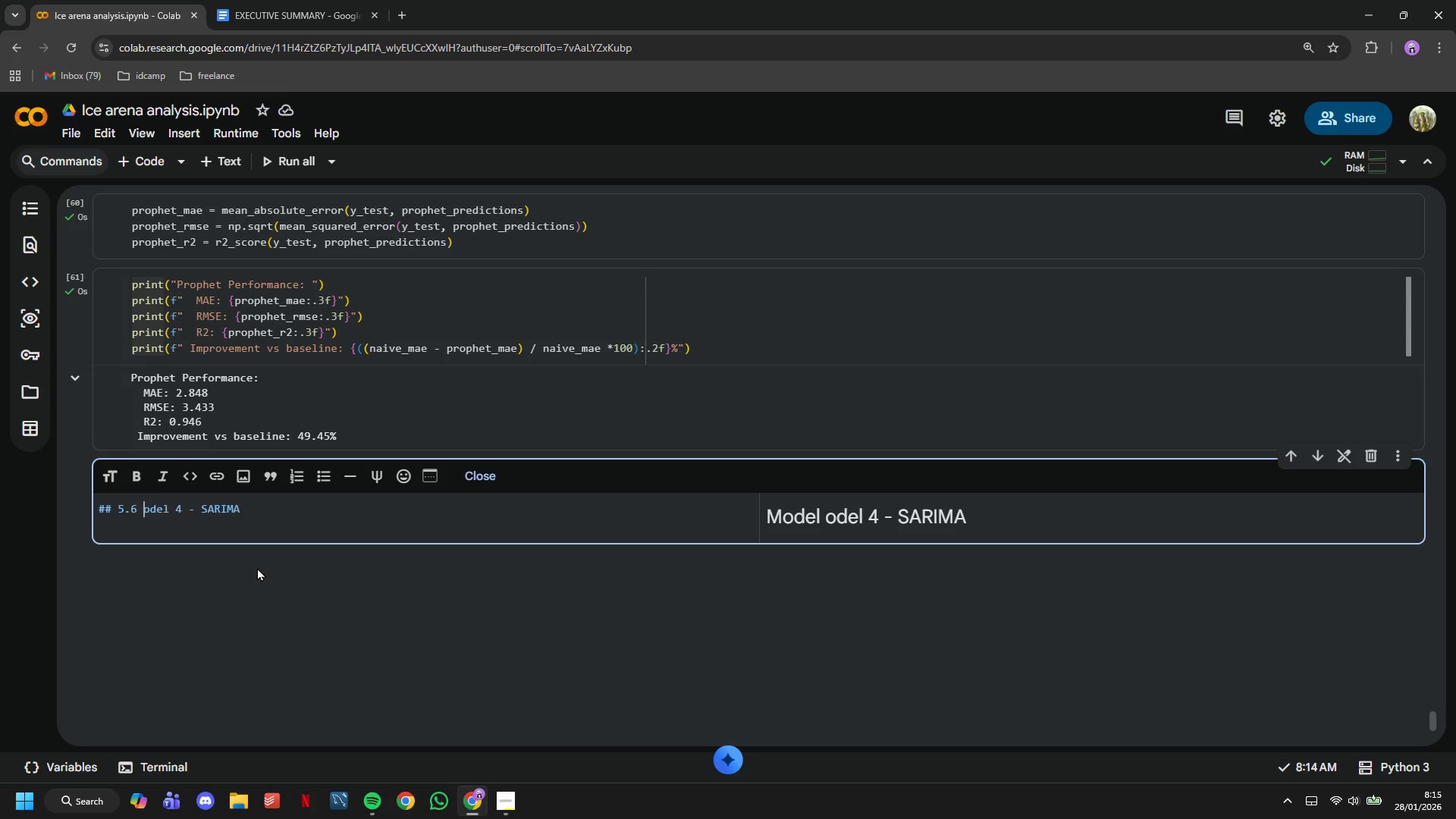 
key(Space)
 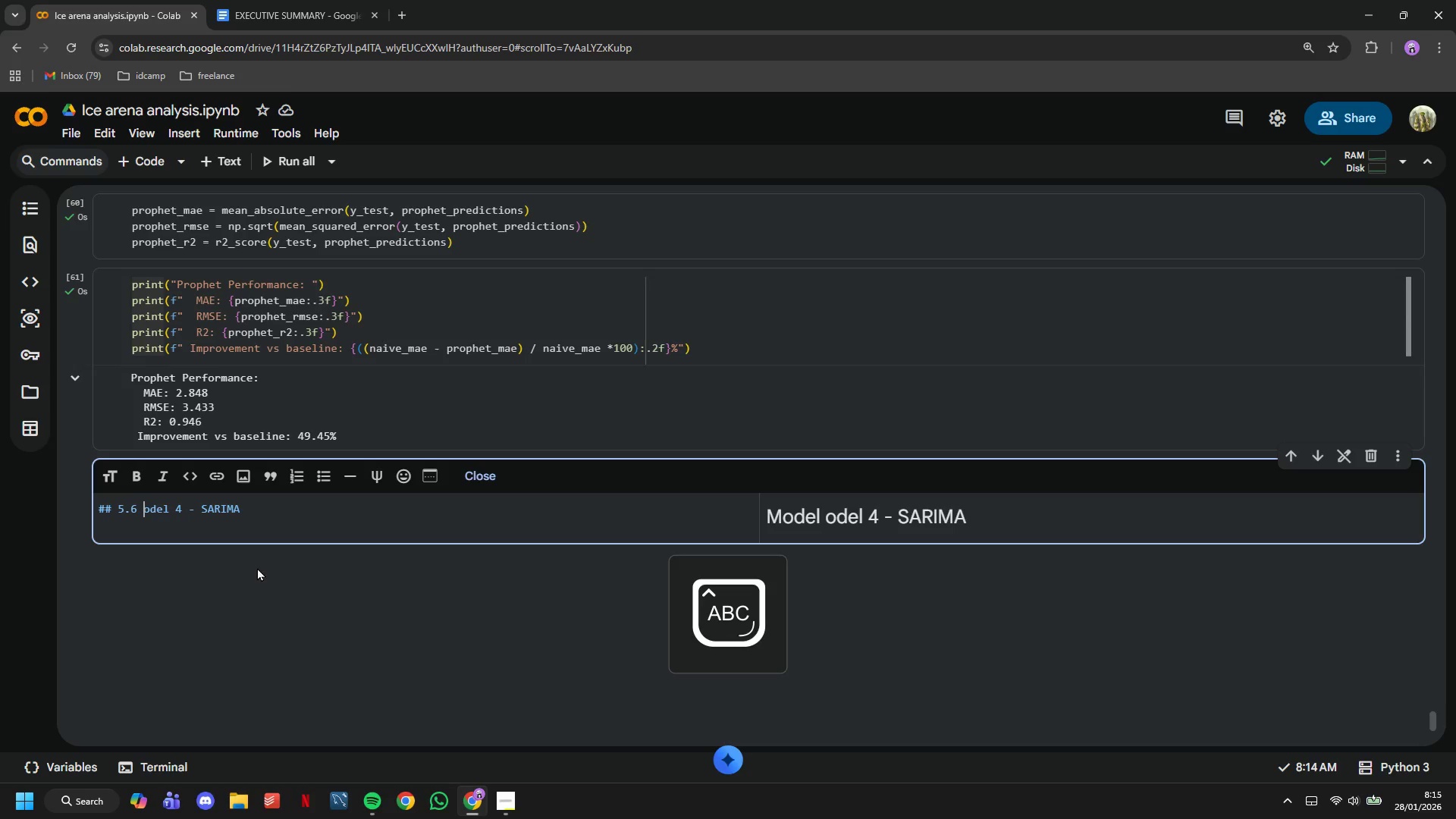 
key(CapsLock)
 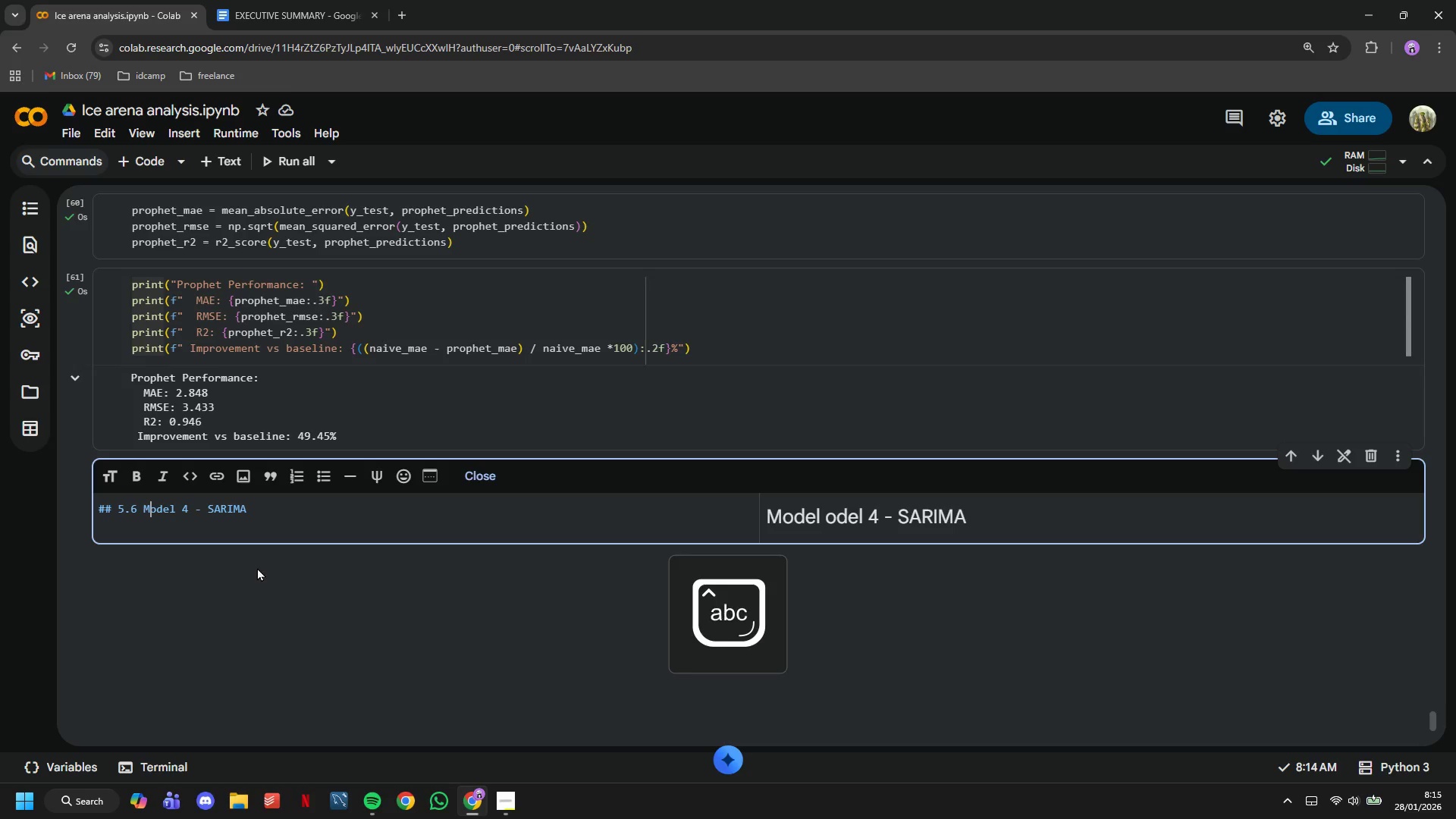 
key(M)
 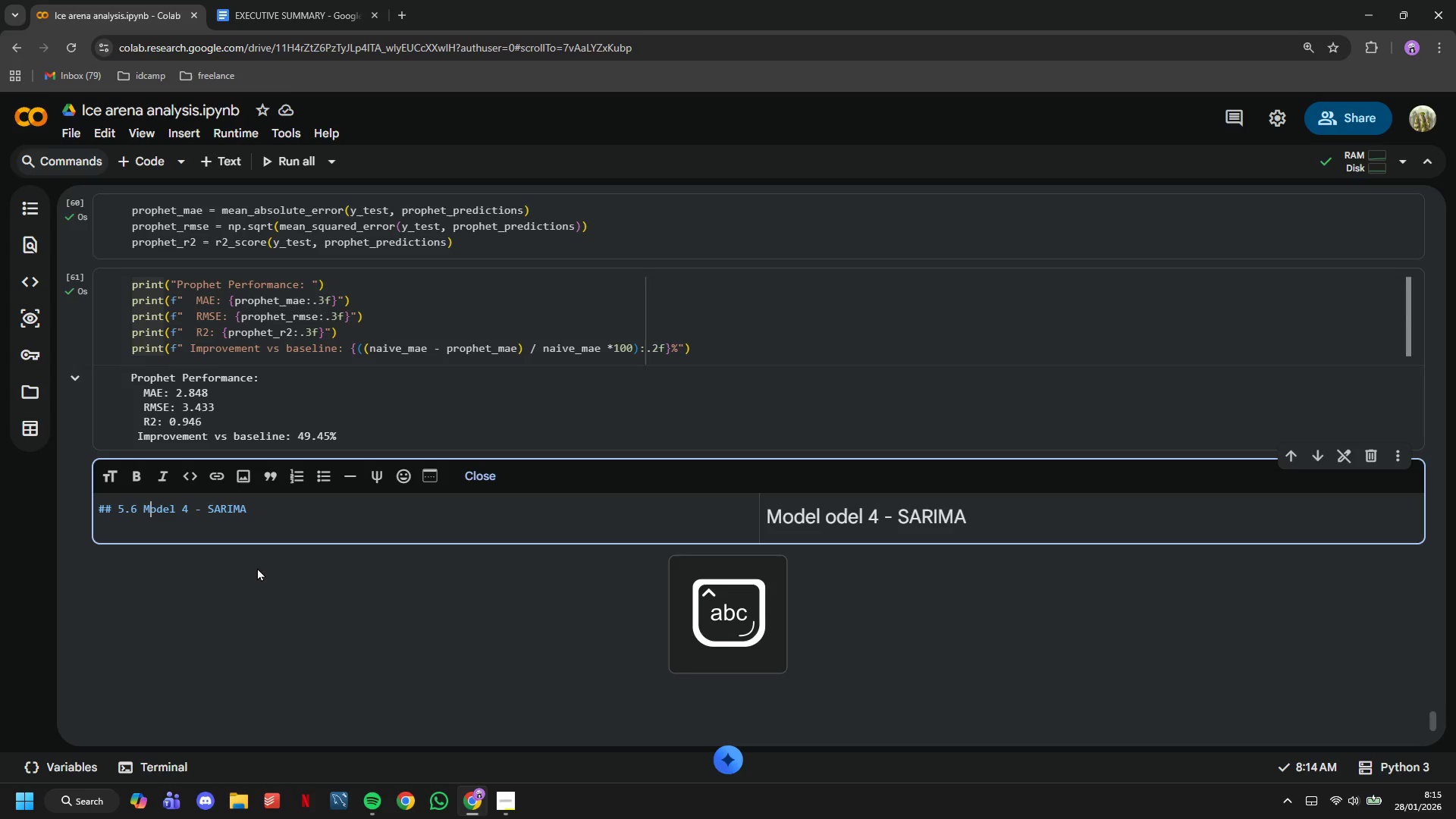 
key(CapsLock)
 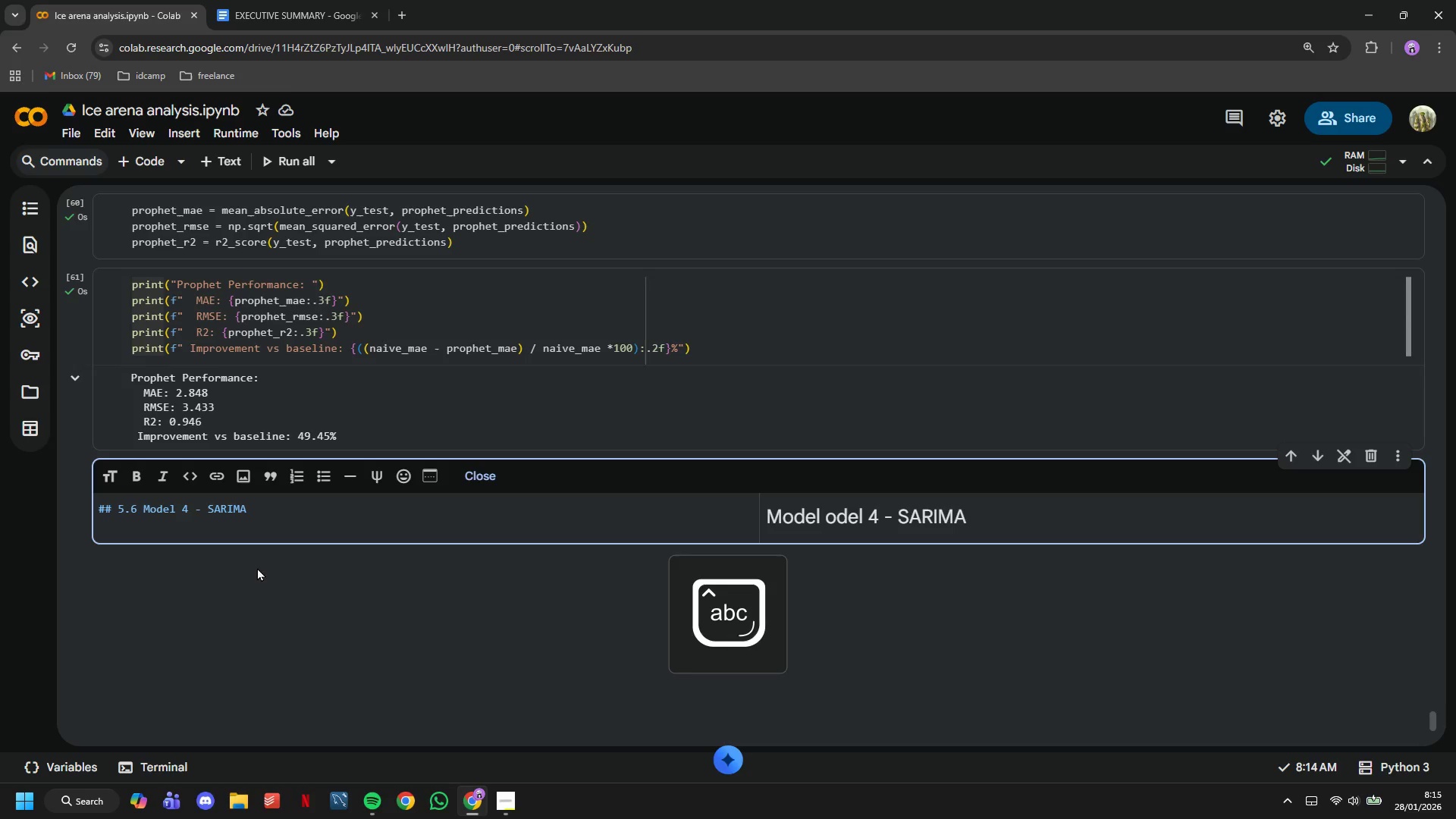 
key(ArrowLeft)
 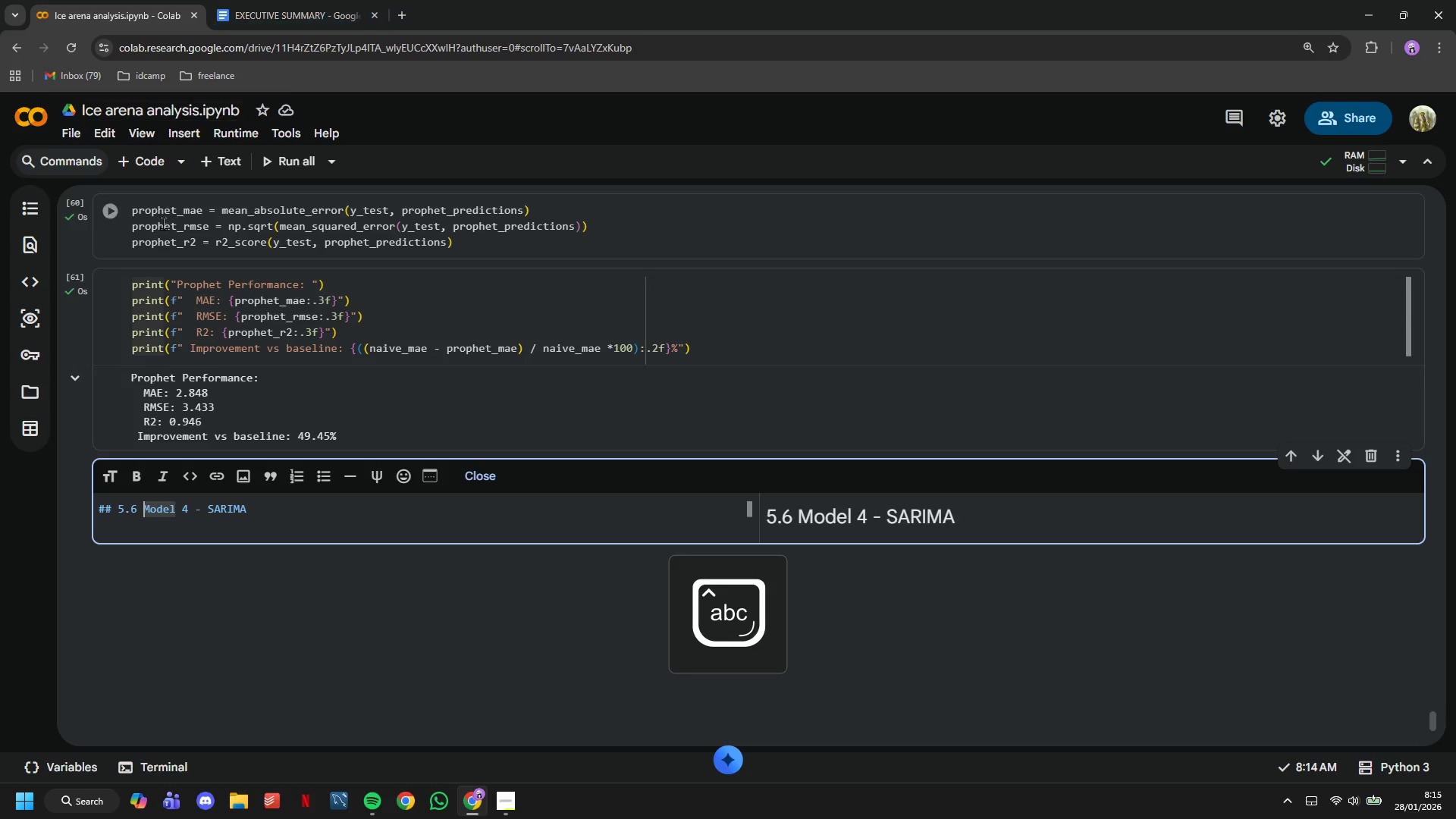 
left_click([144, 158])
 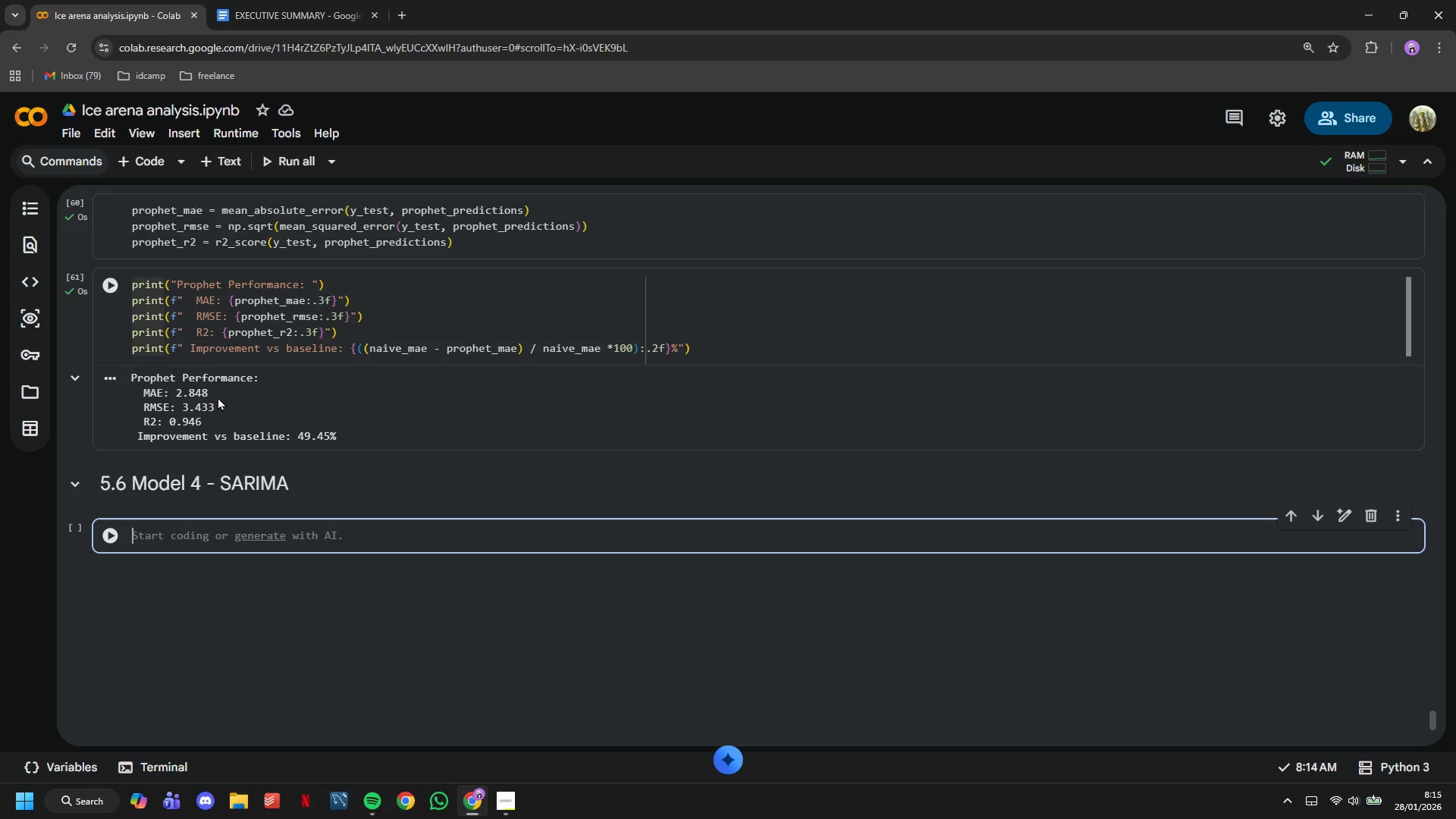 
type(order)
 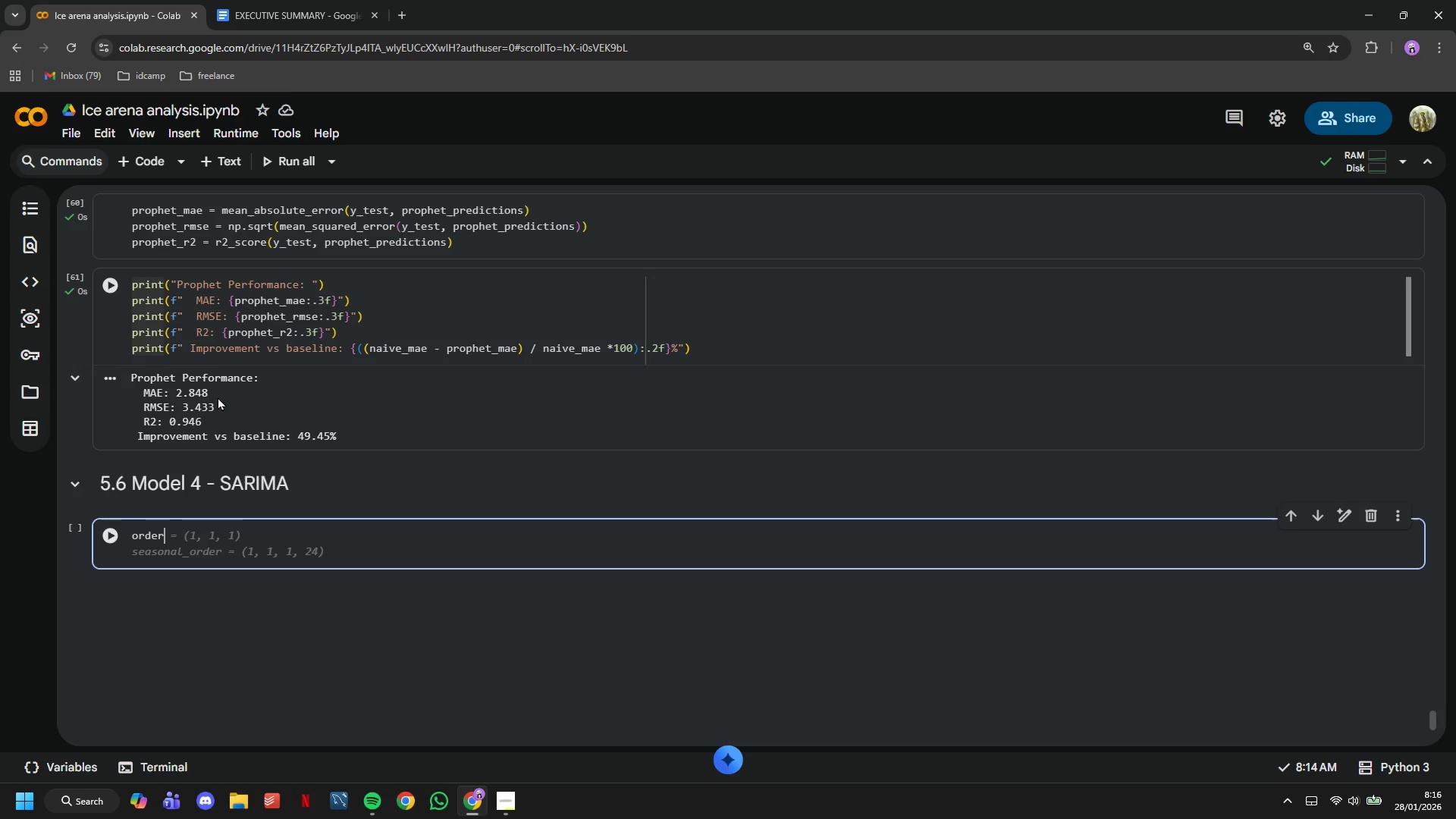 
wait(15.03)
 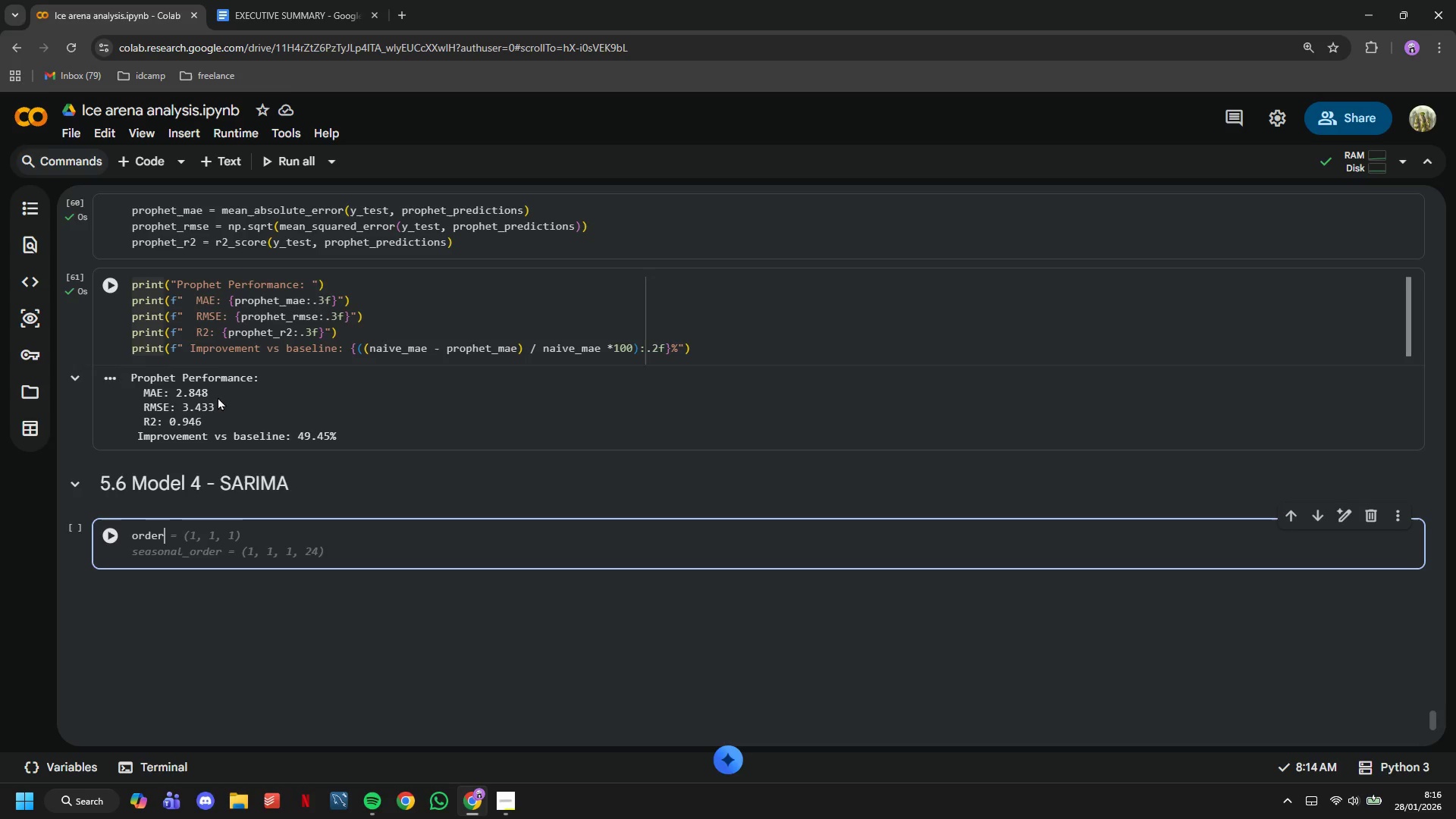 
type( = (1,1,1)
 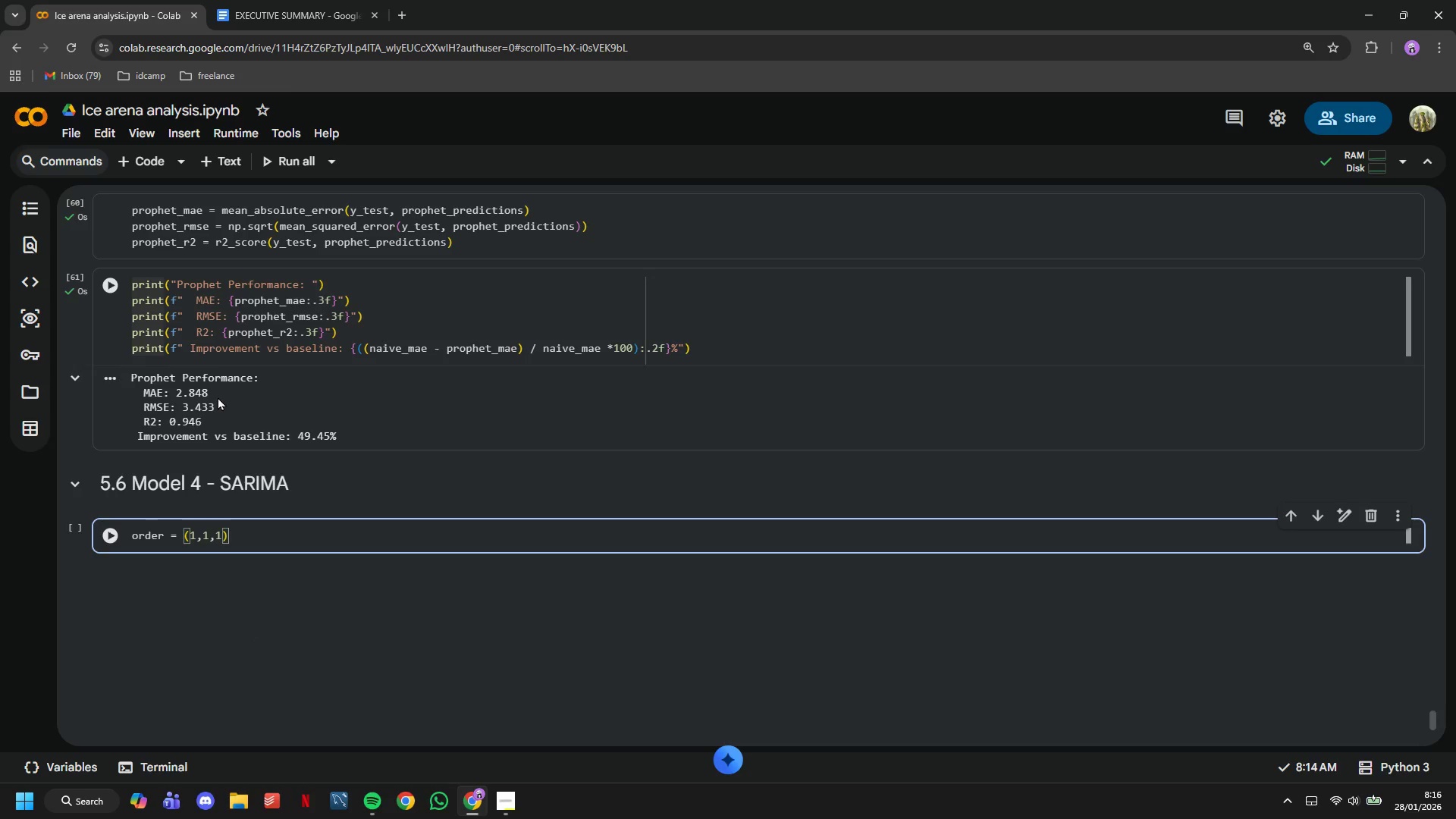 
key(ArrowRight)
 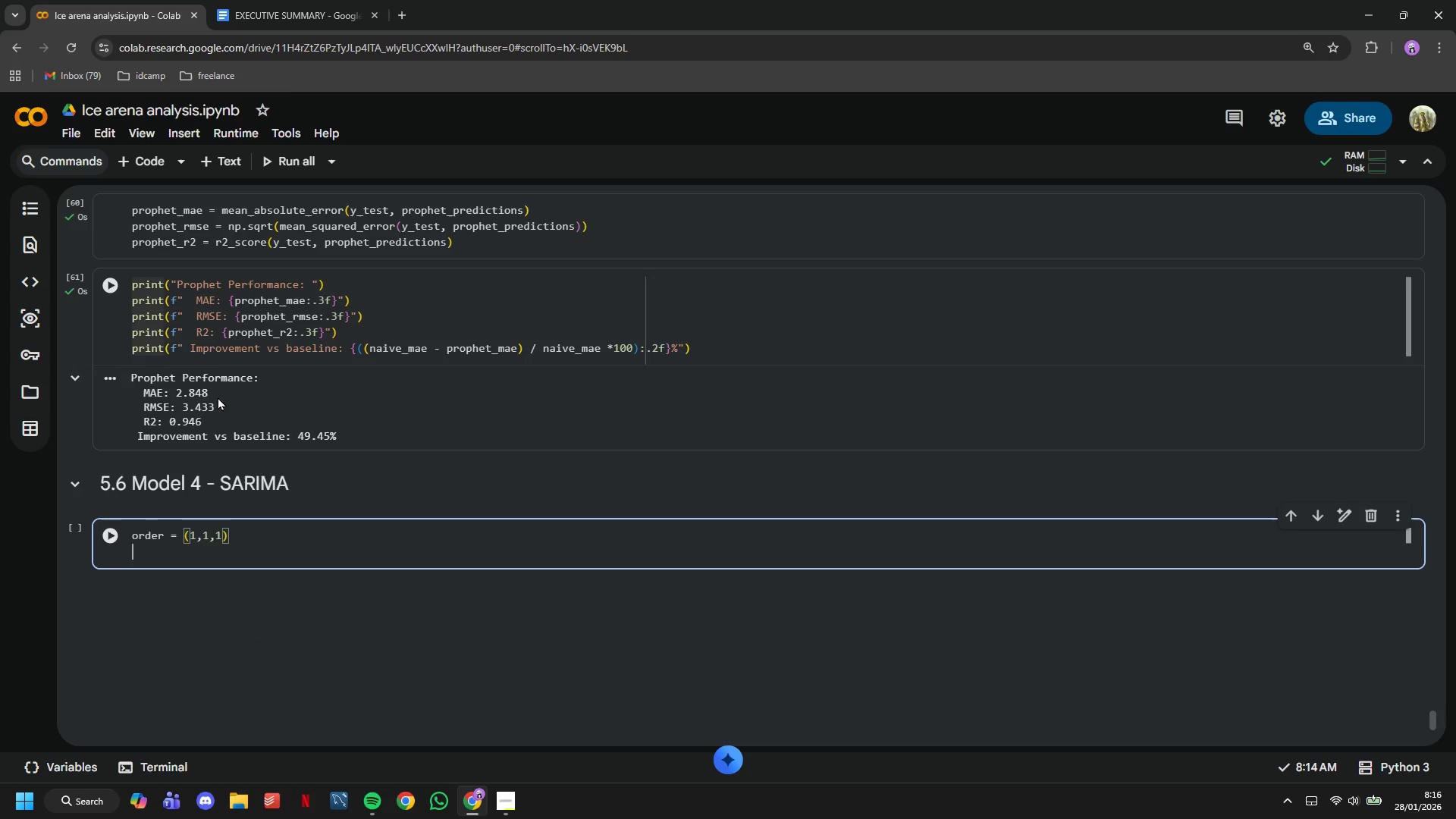 
key(Enter)
 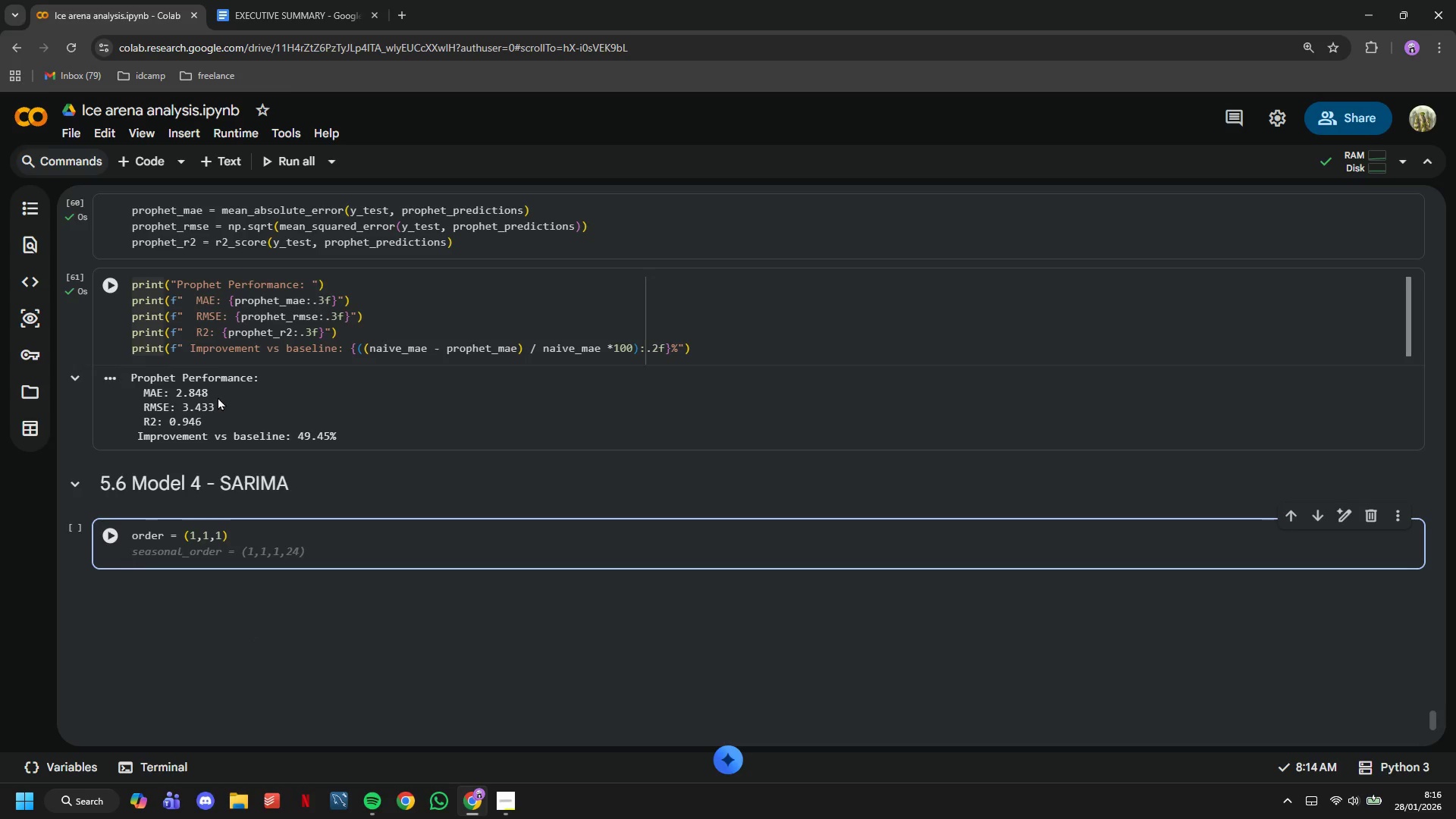 
key(Tab)
 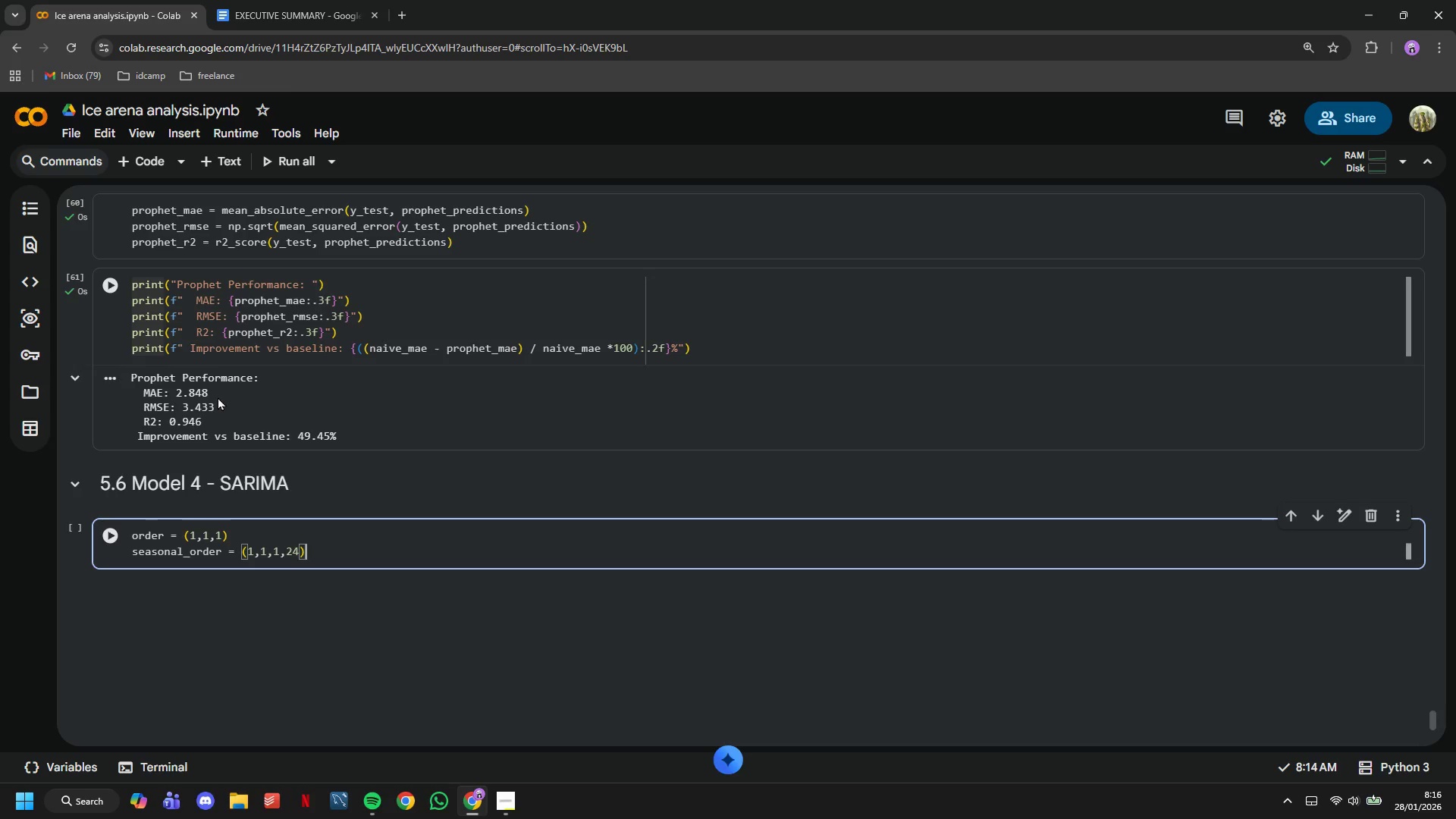 
key(Enter)
 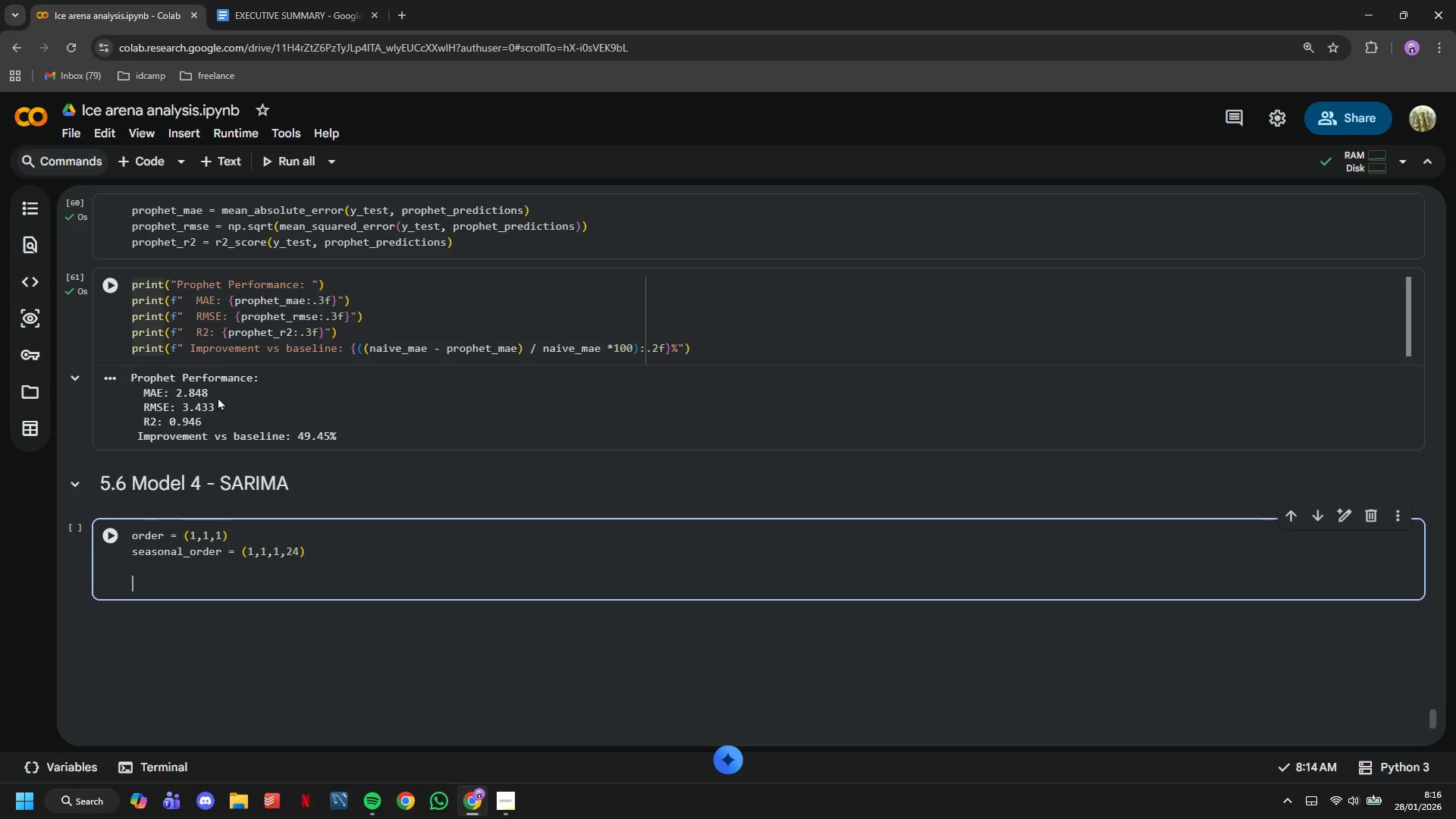 
key(Enter)
 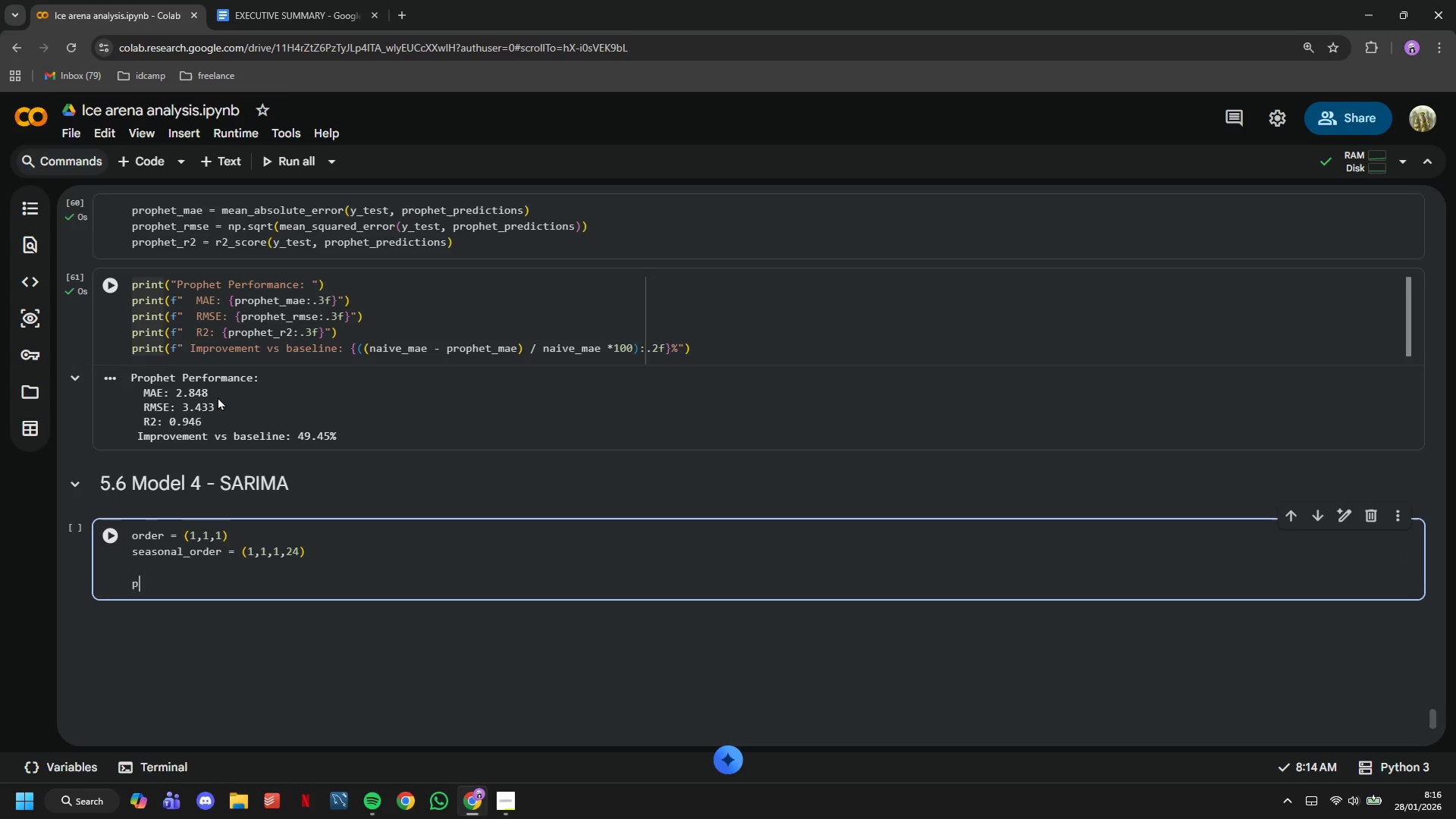 
type(print(f"Configuration: order={order)
 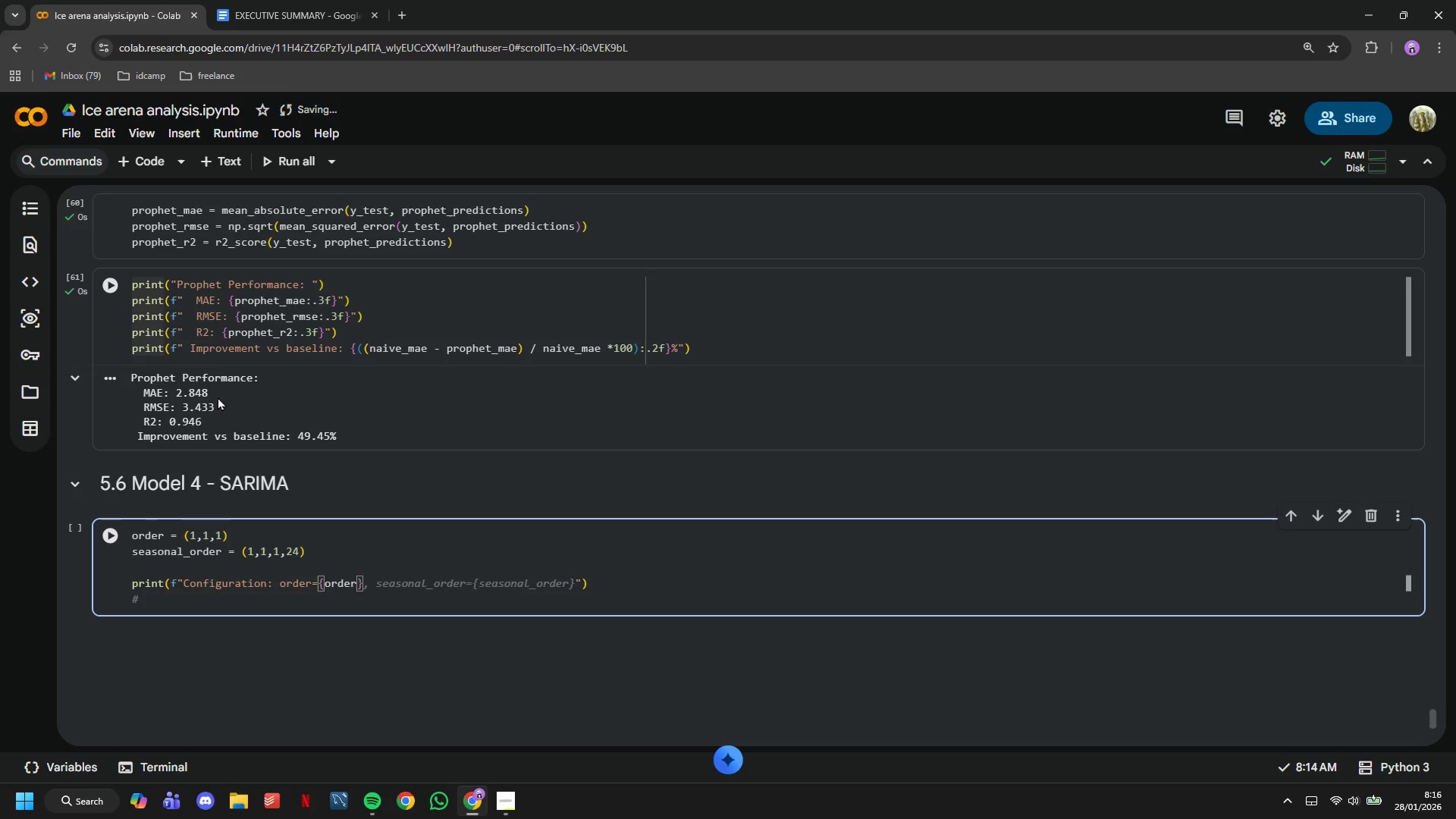 
key(ArrowRight)
 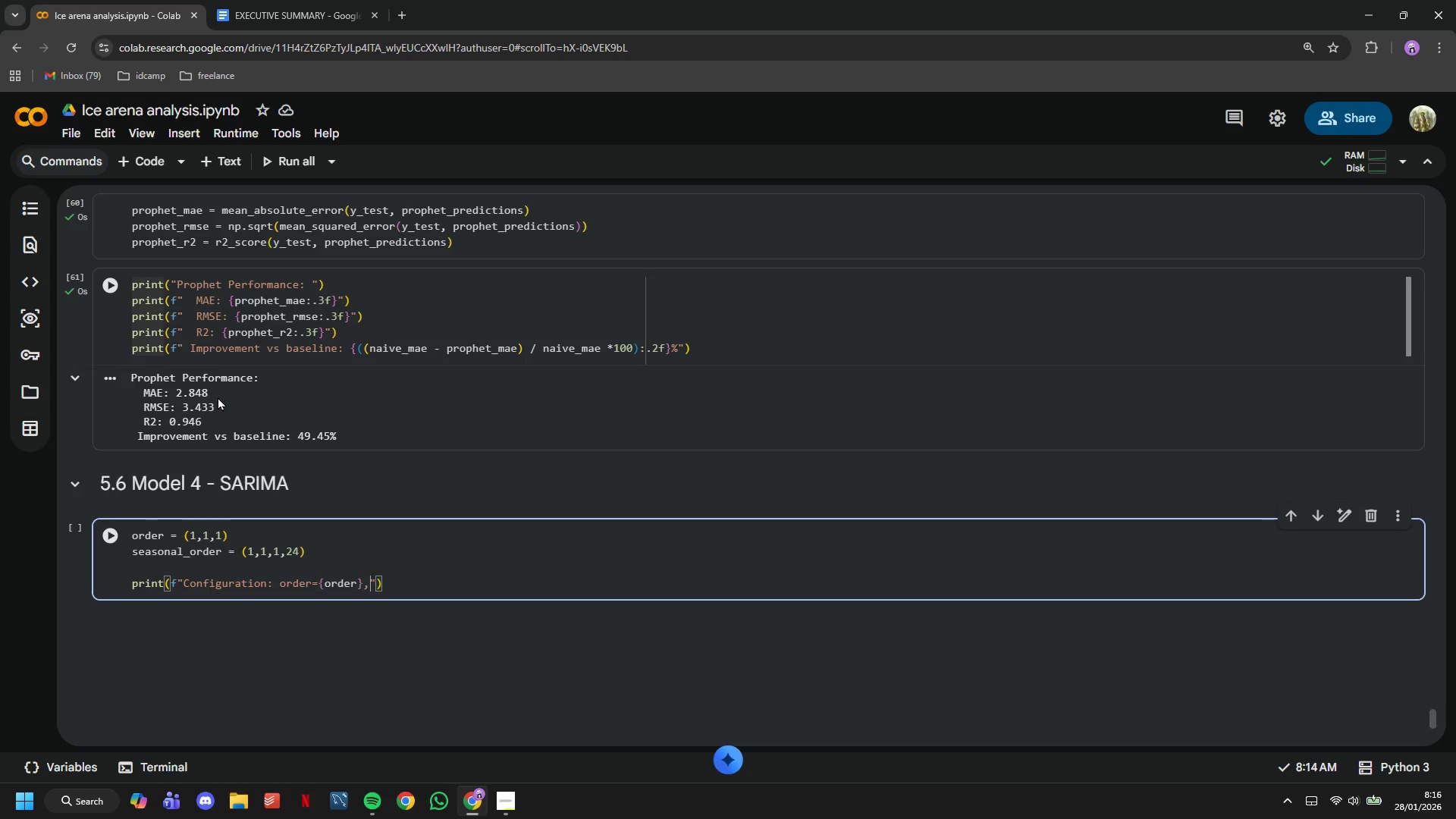 
type(, seasonal_order={seasonal_order)
 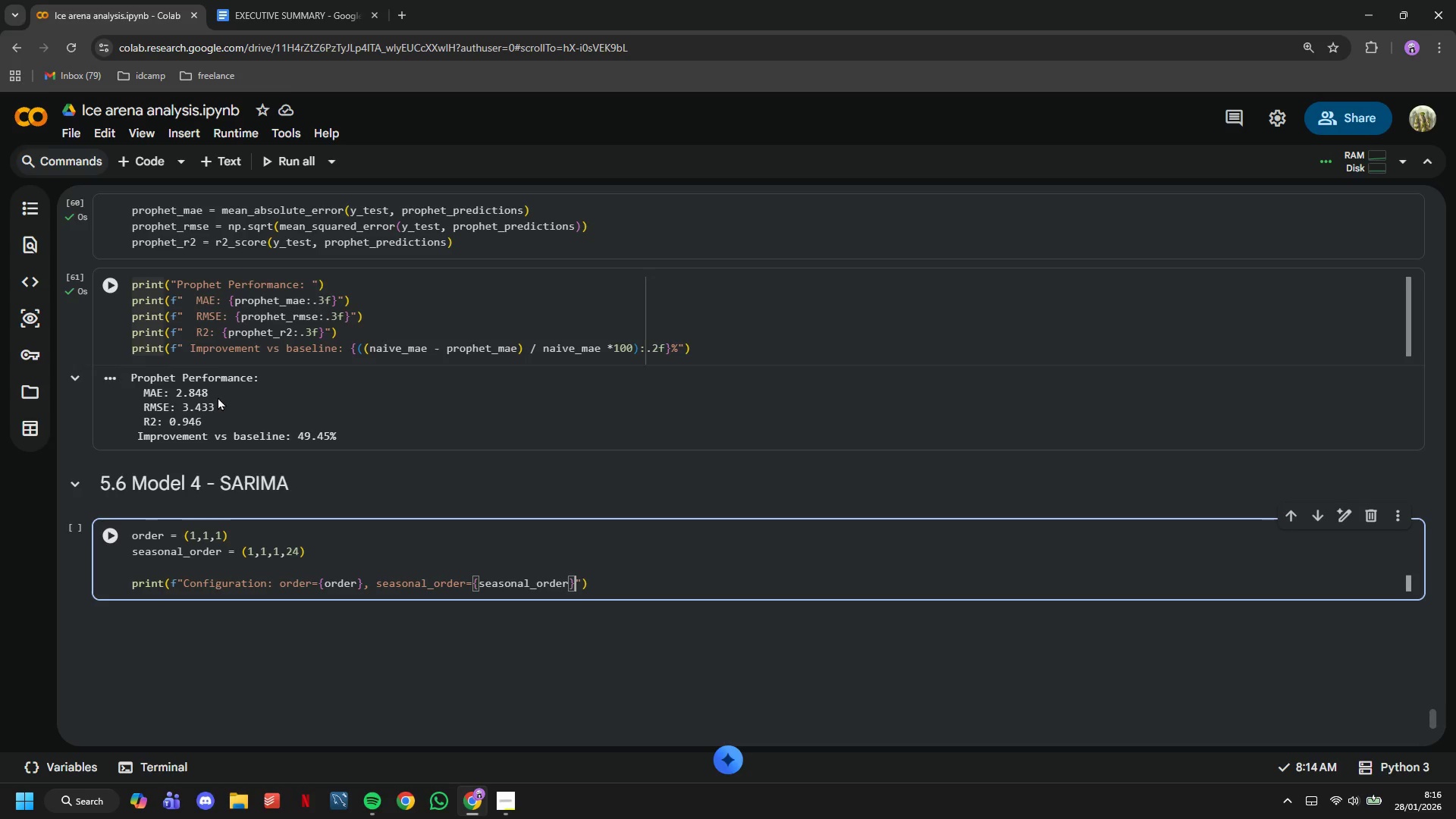 
key(ArrowRight)
 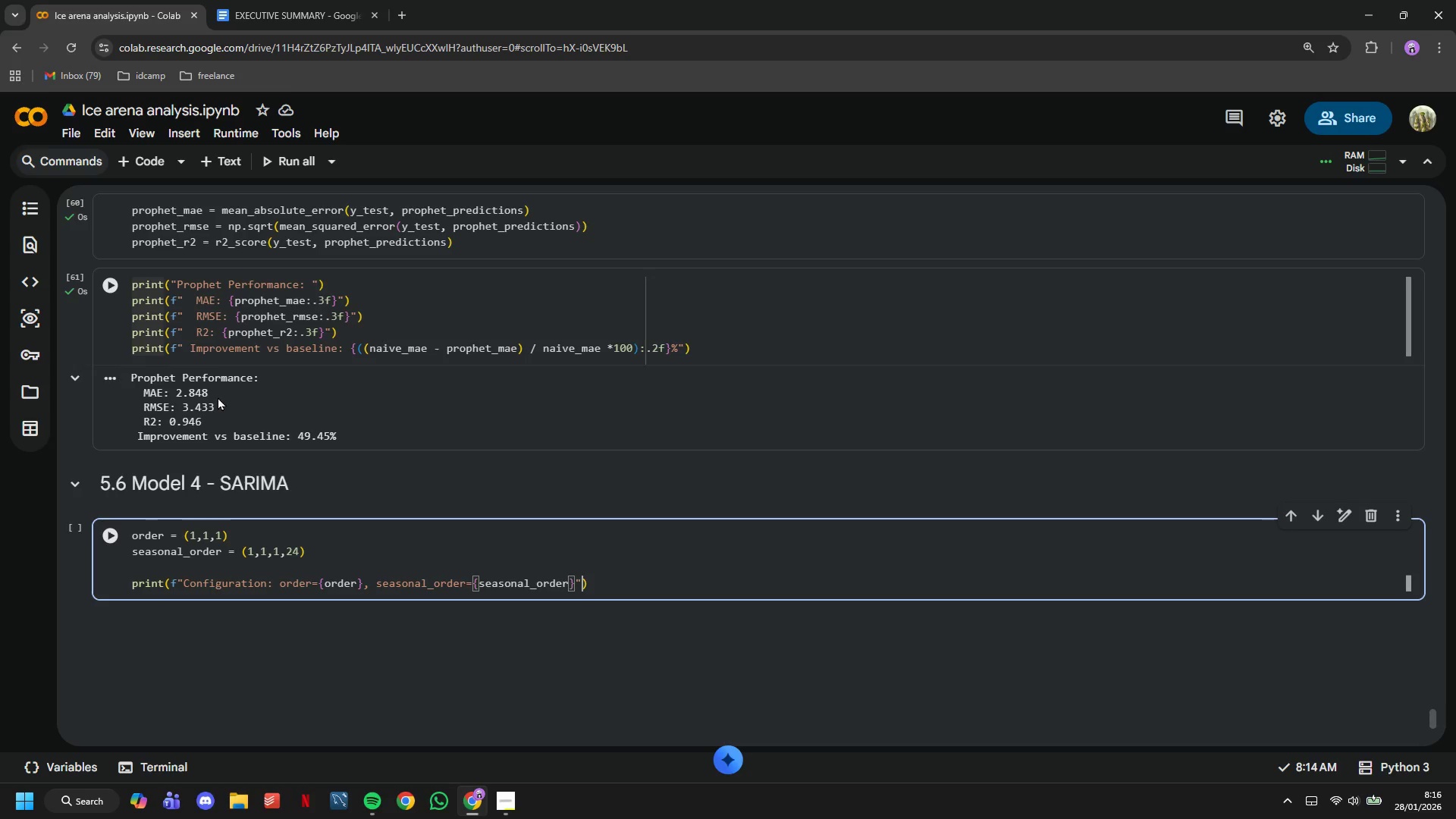 
key(ArrowRight)
 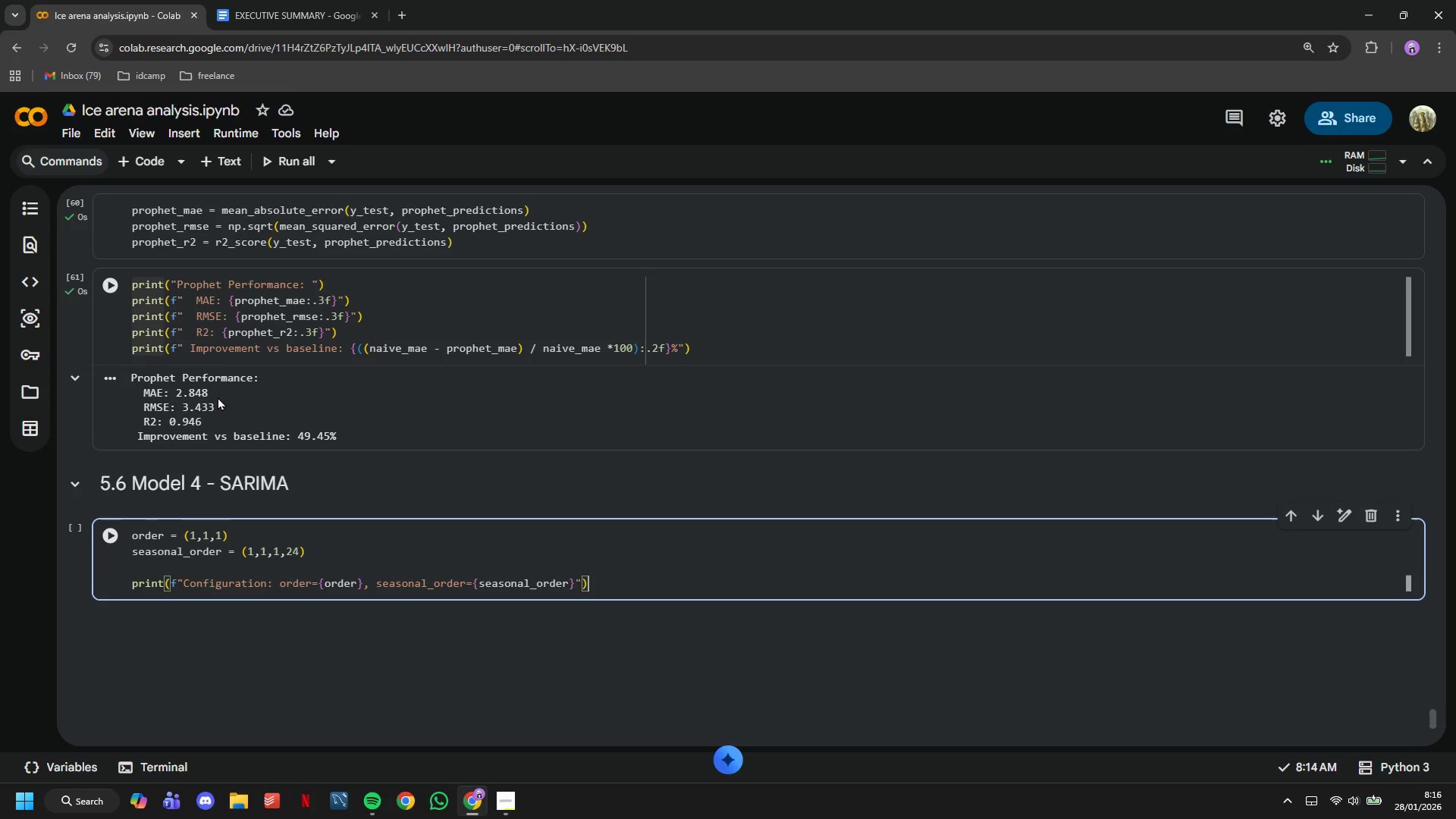 
key(ArrowRight)
 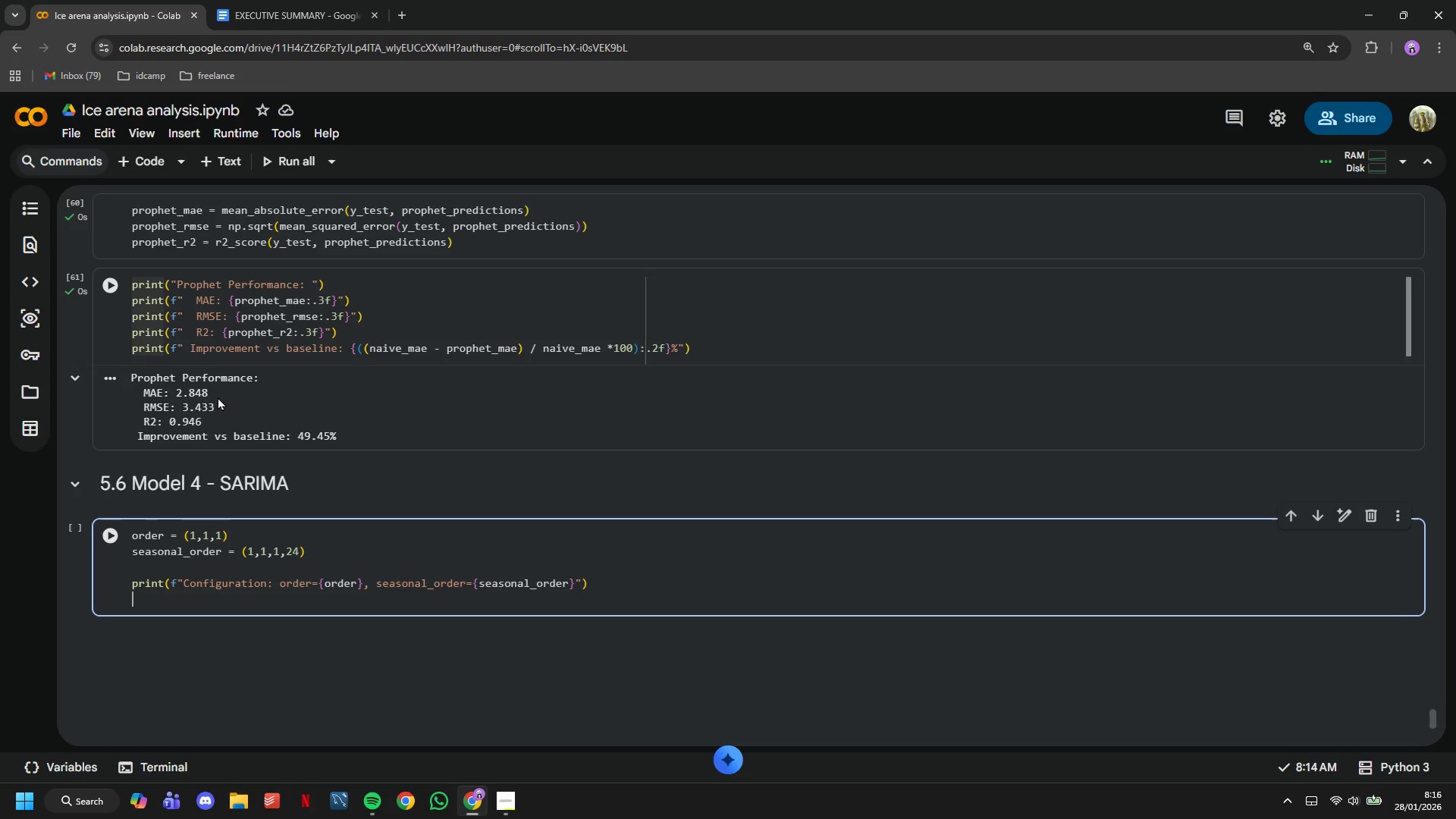 
key(Enter)
 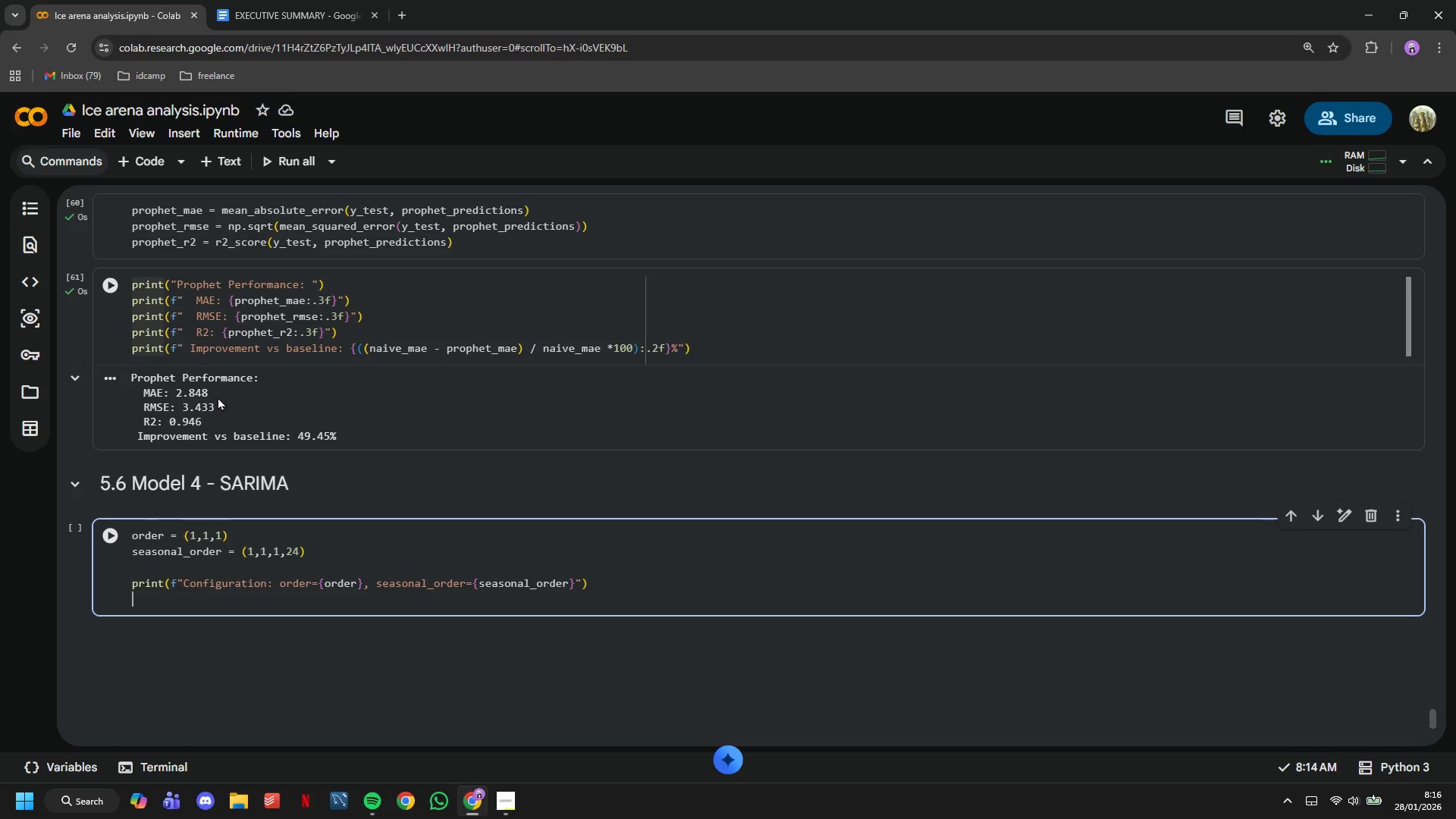 
type(prit("Training SARIMA... (may take a few minutes)
 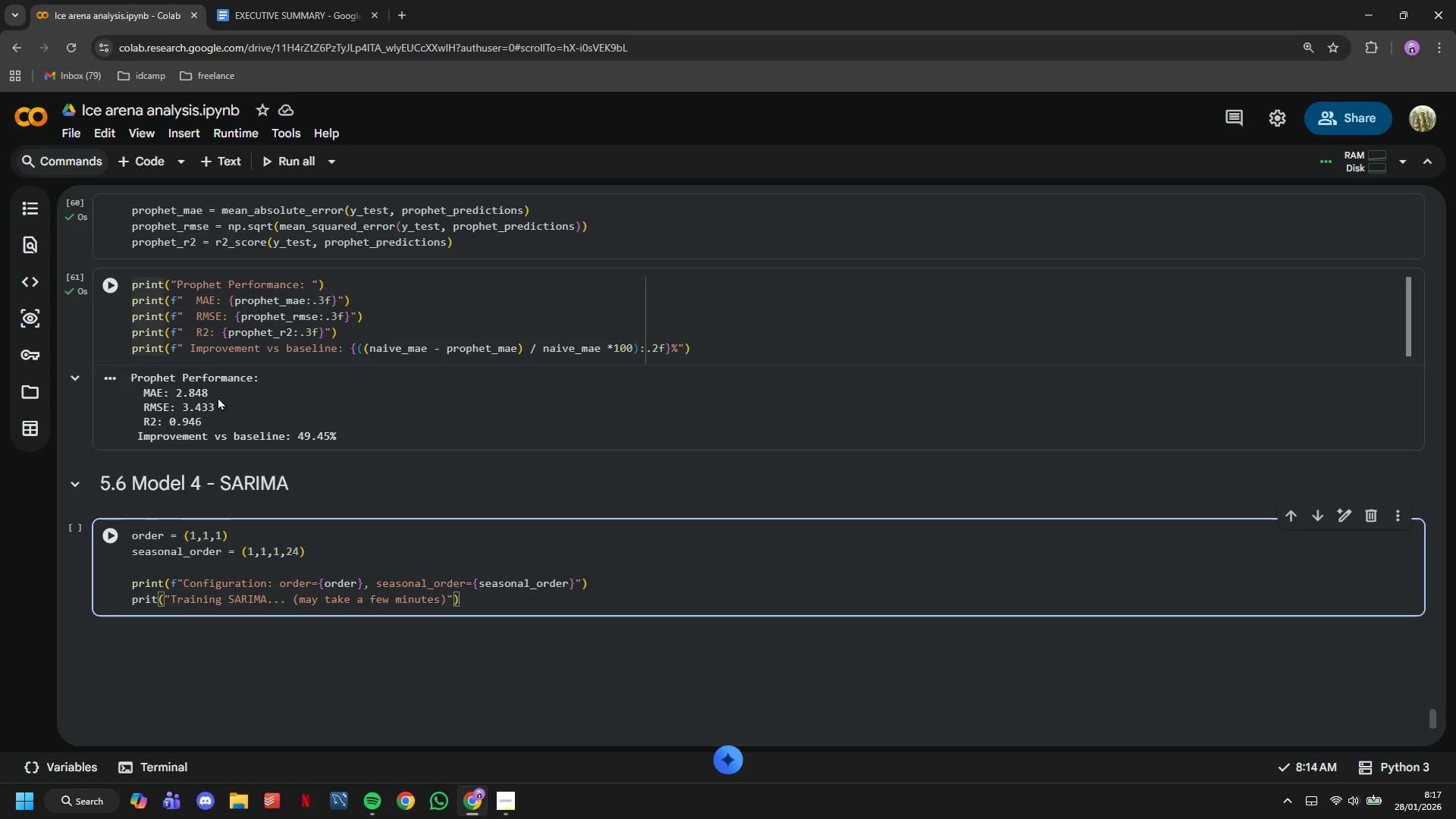 
key(ArrowRight)
 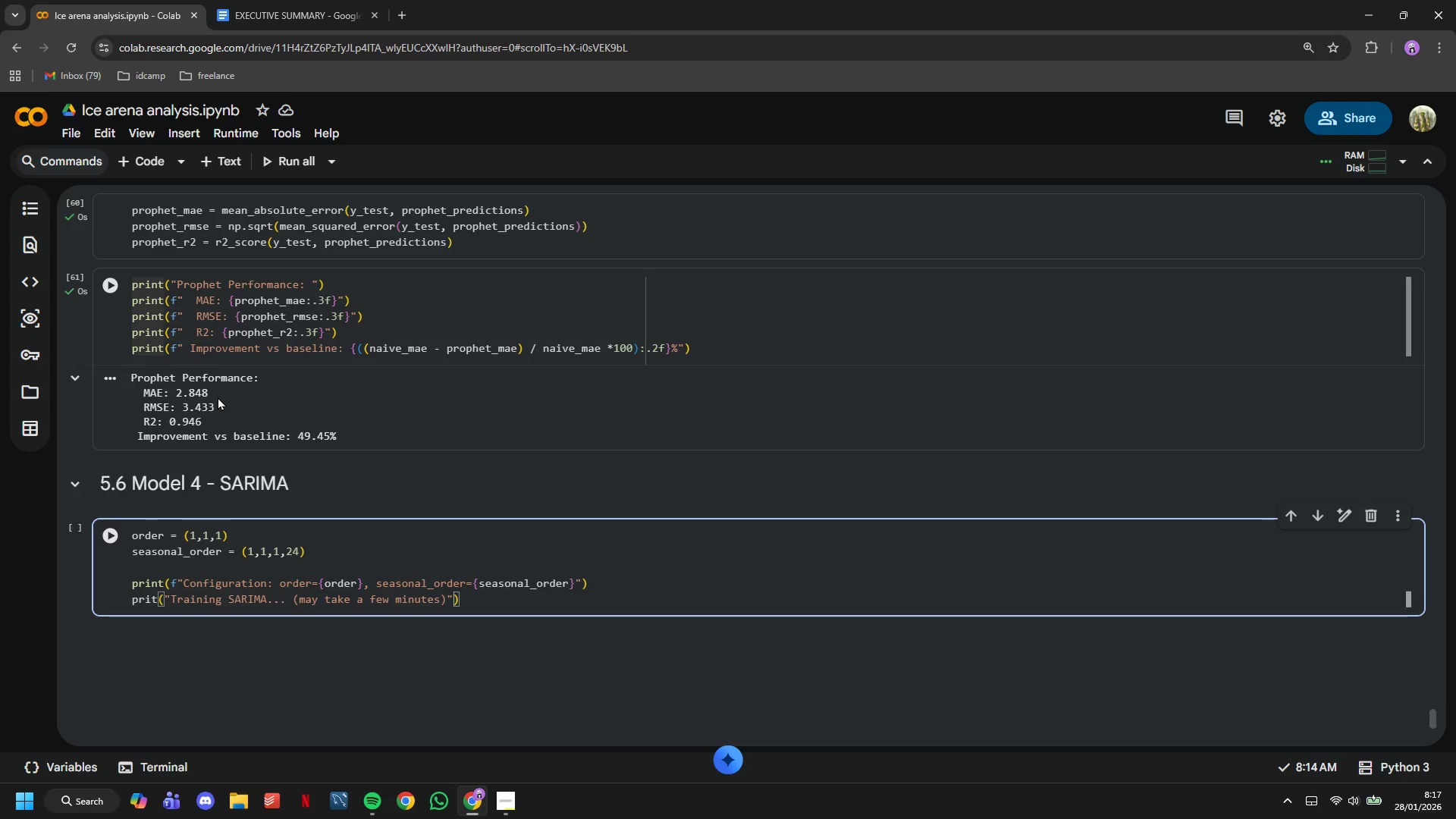 
key(ArrowRight)
 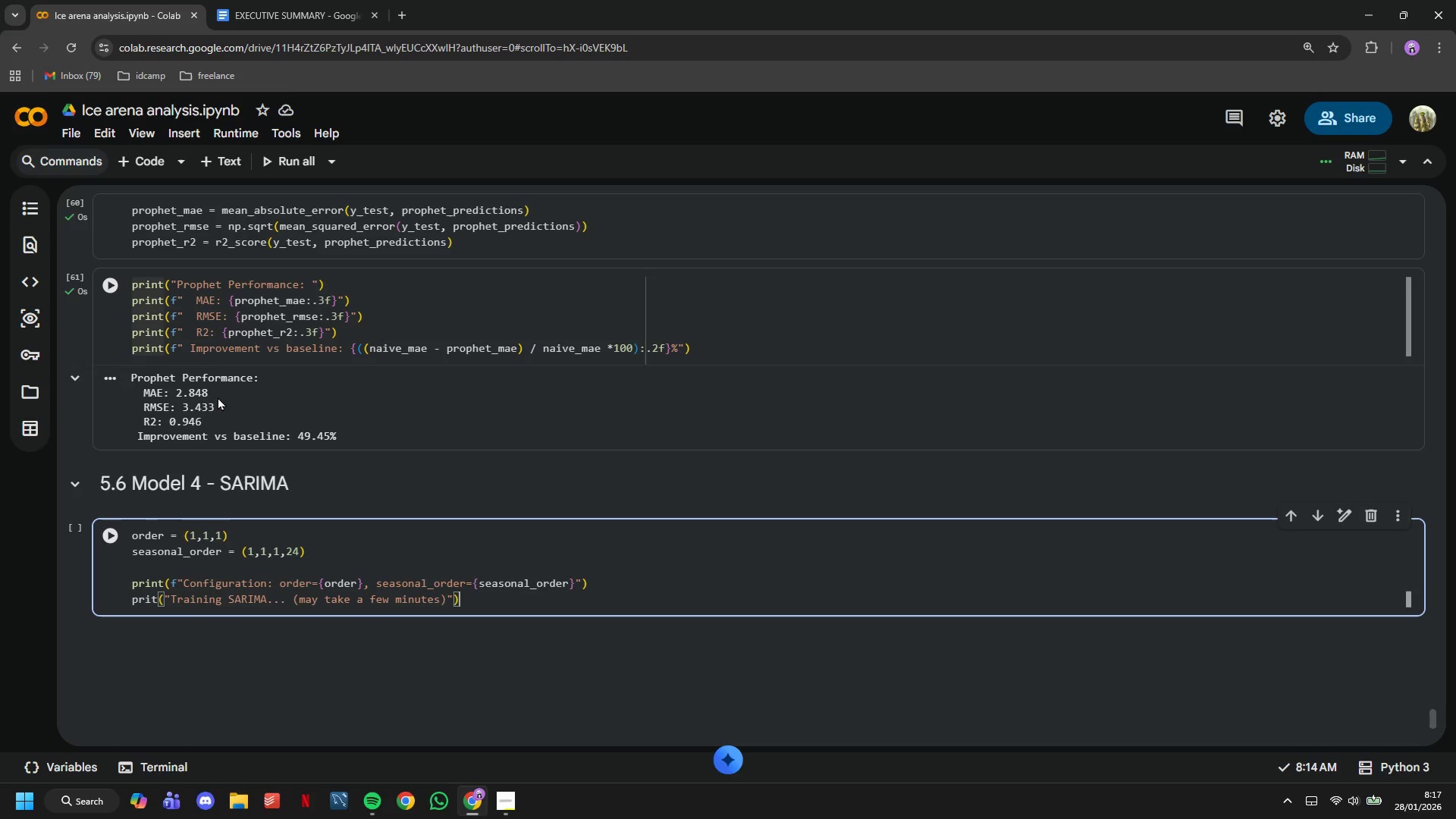 
key(ArrowRight)
 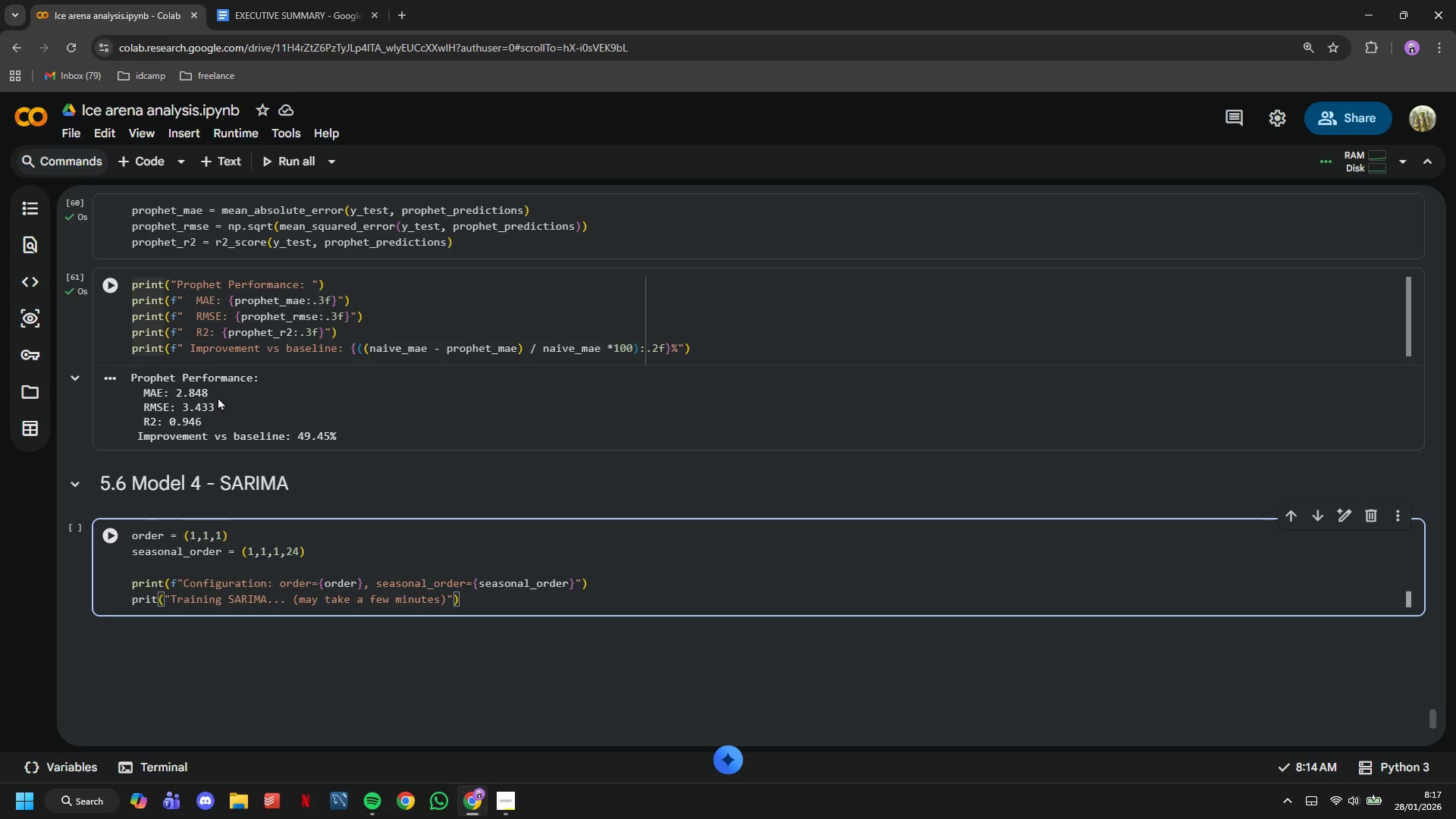 
key(Enter)
 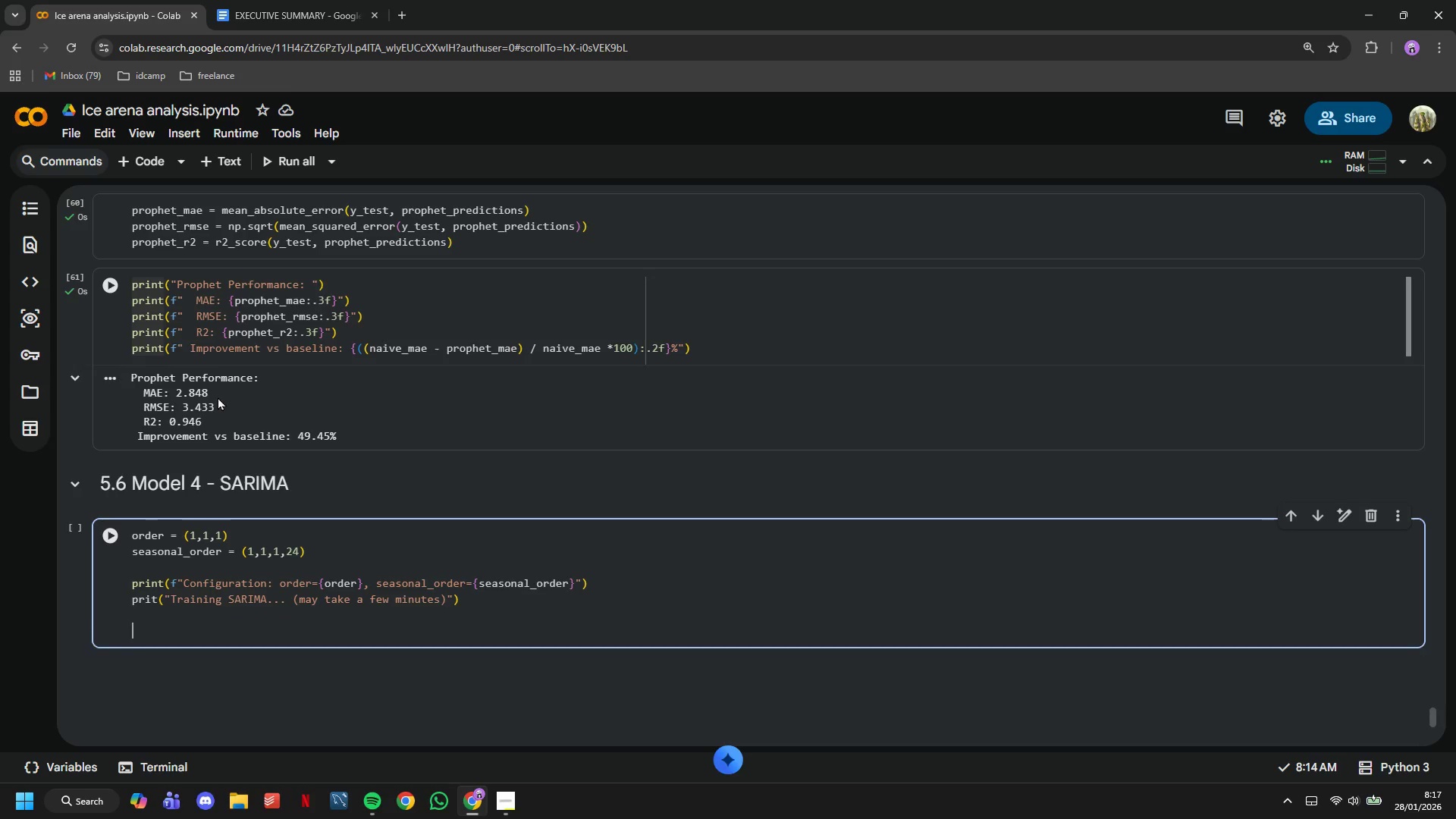 
key(Enter)
 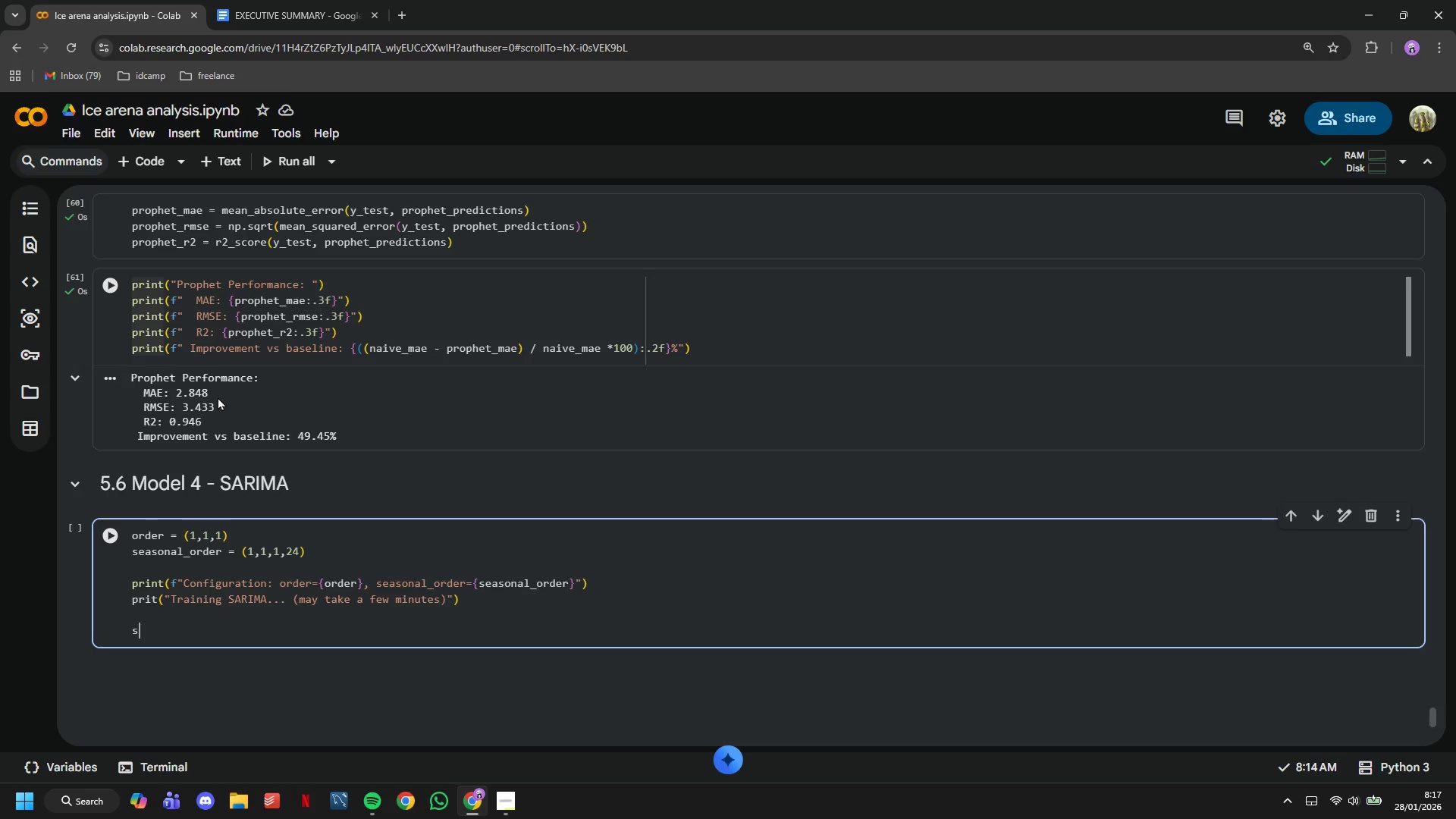 
type(sarima_model = SARIMAX))
key(Backspace)
type(()
 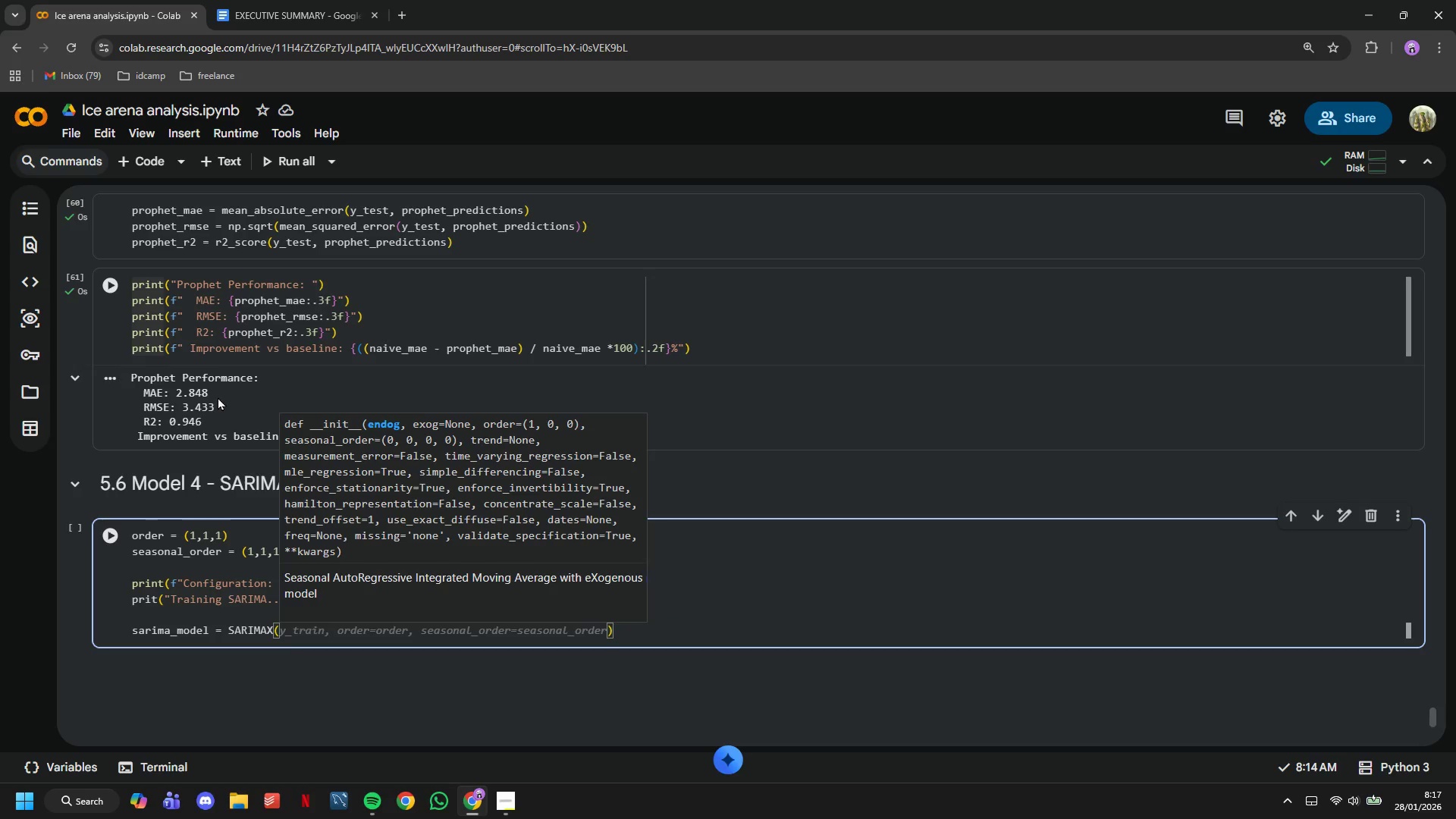 
key(Enter)
 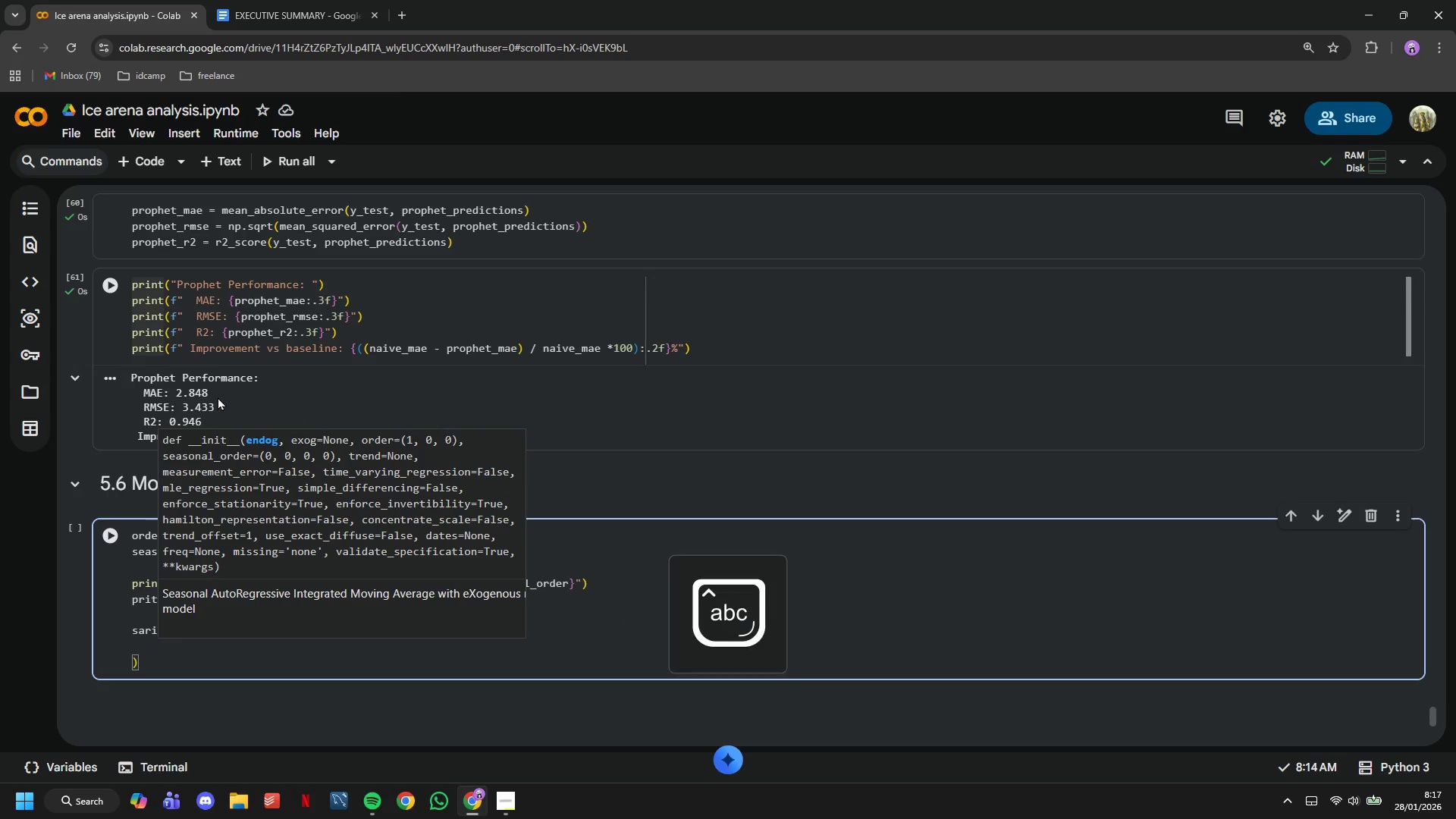 
type(y_trainm)
 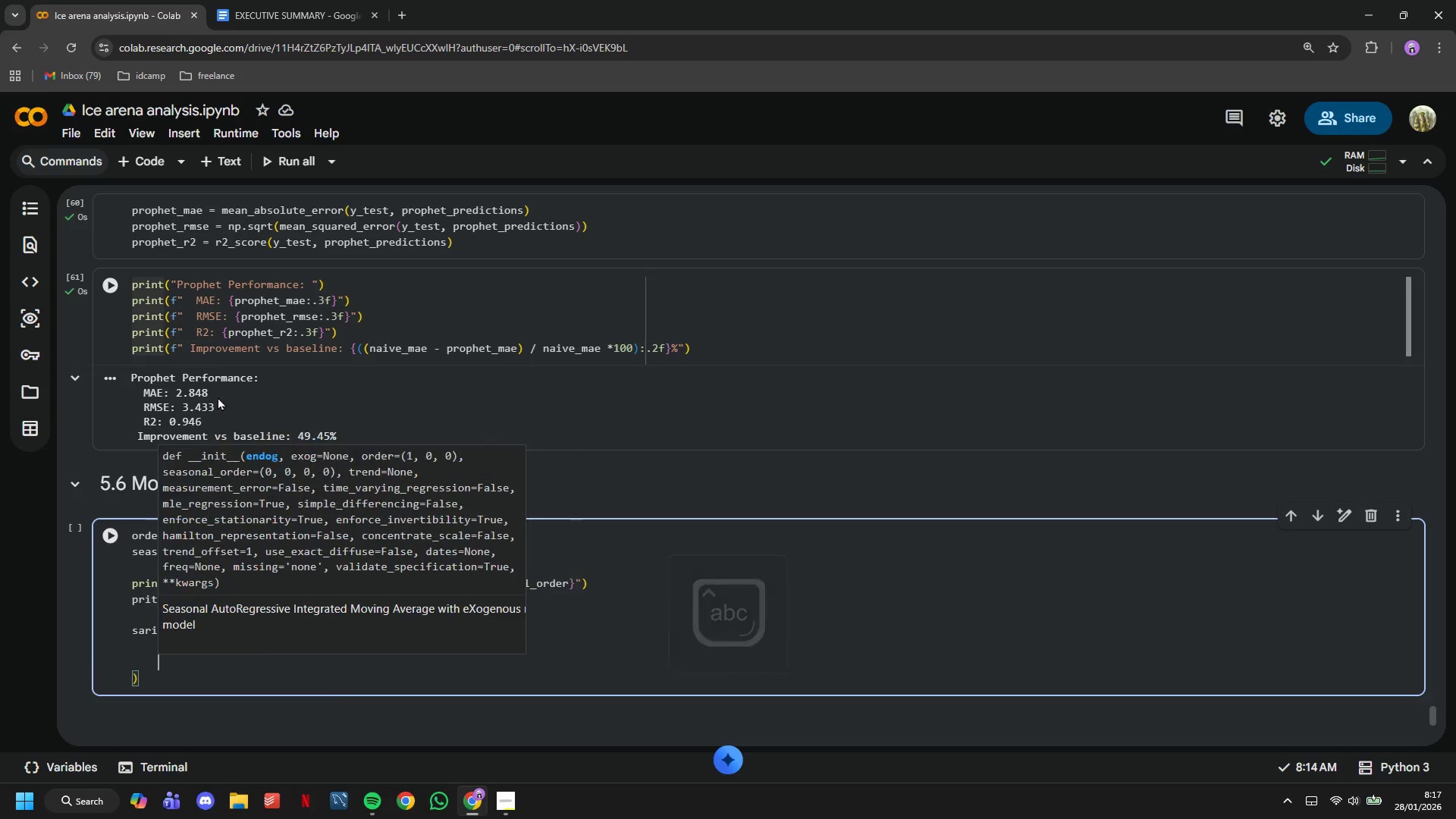 
key(Enter)
 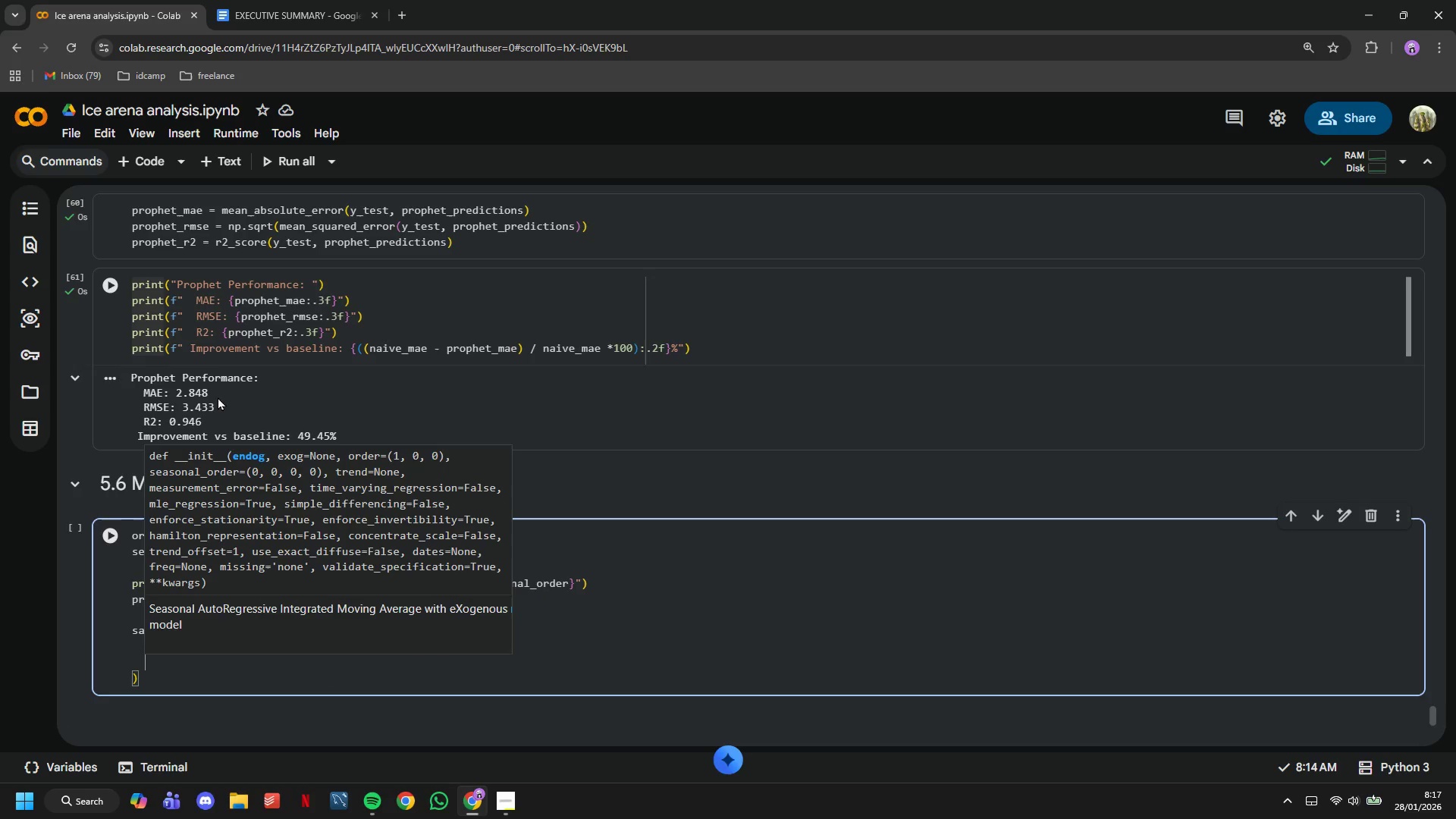 
key(Backspace)
 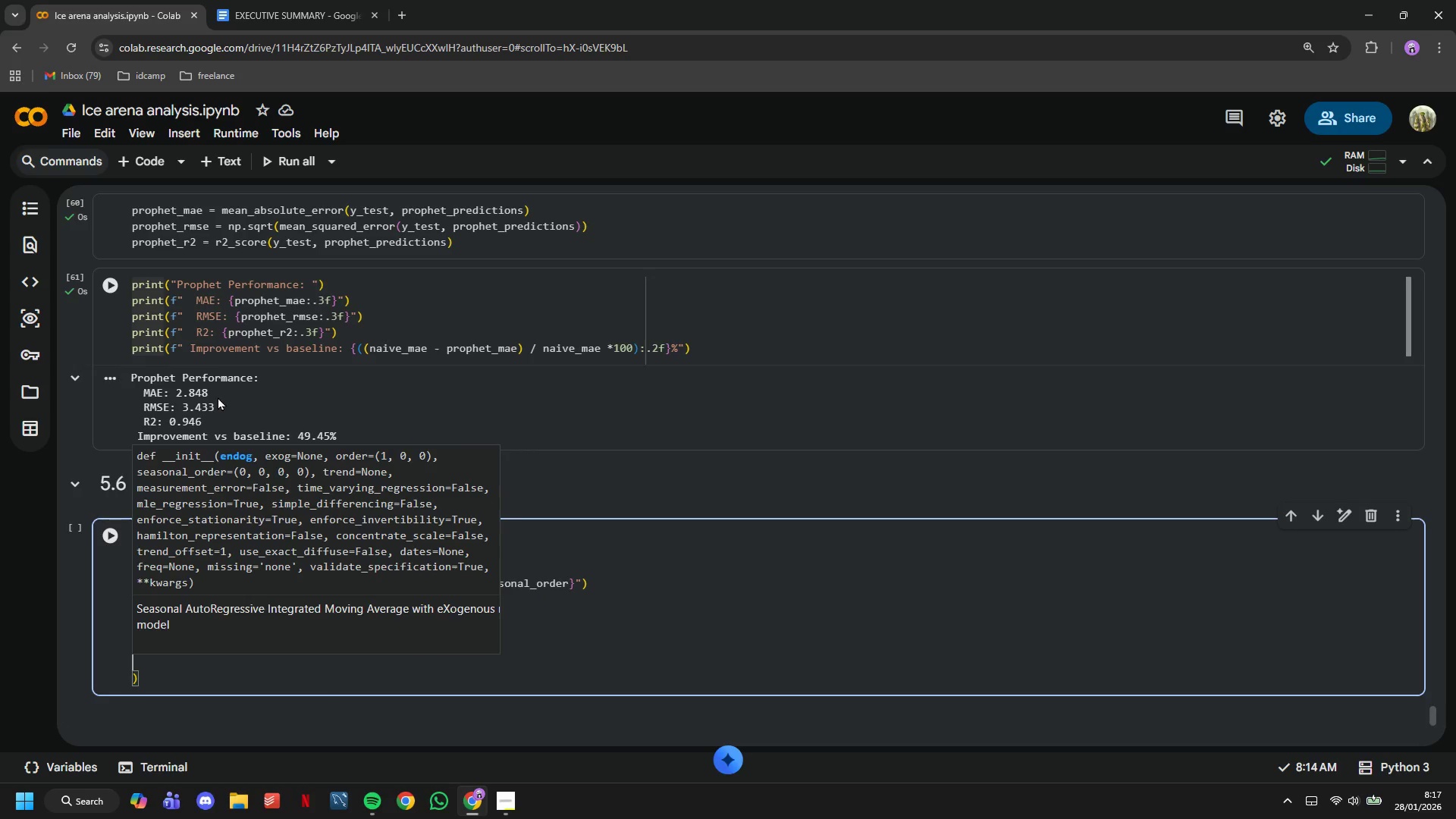 
key(Backspace)
 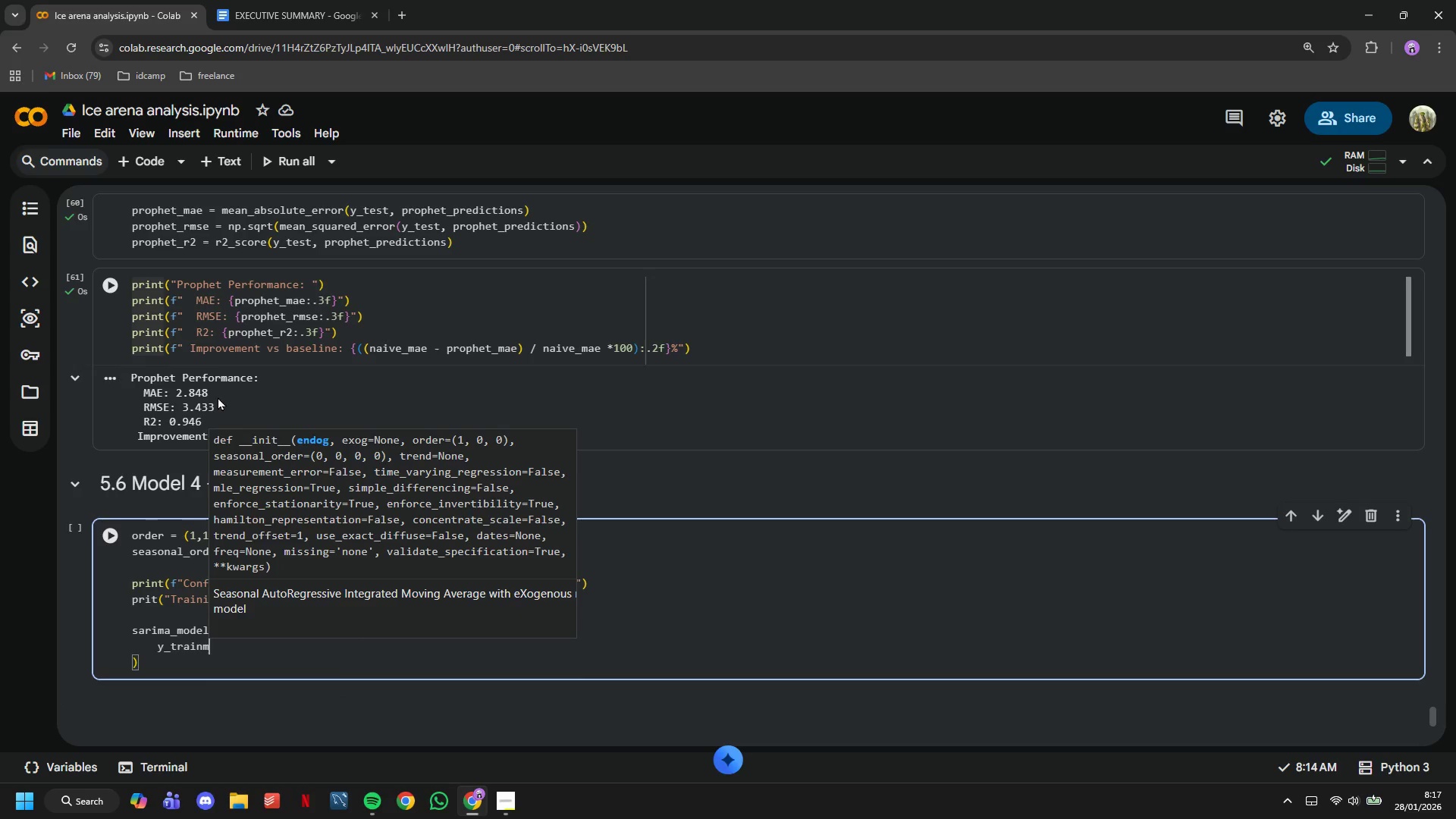 
key(Backspace)
 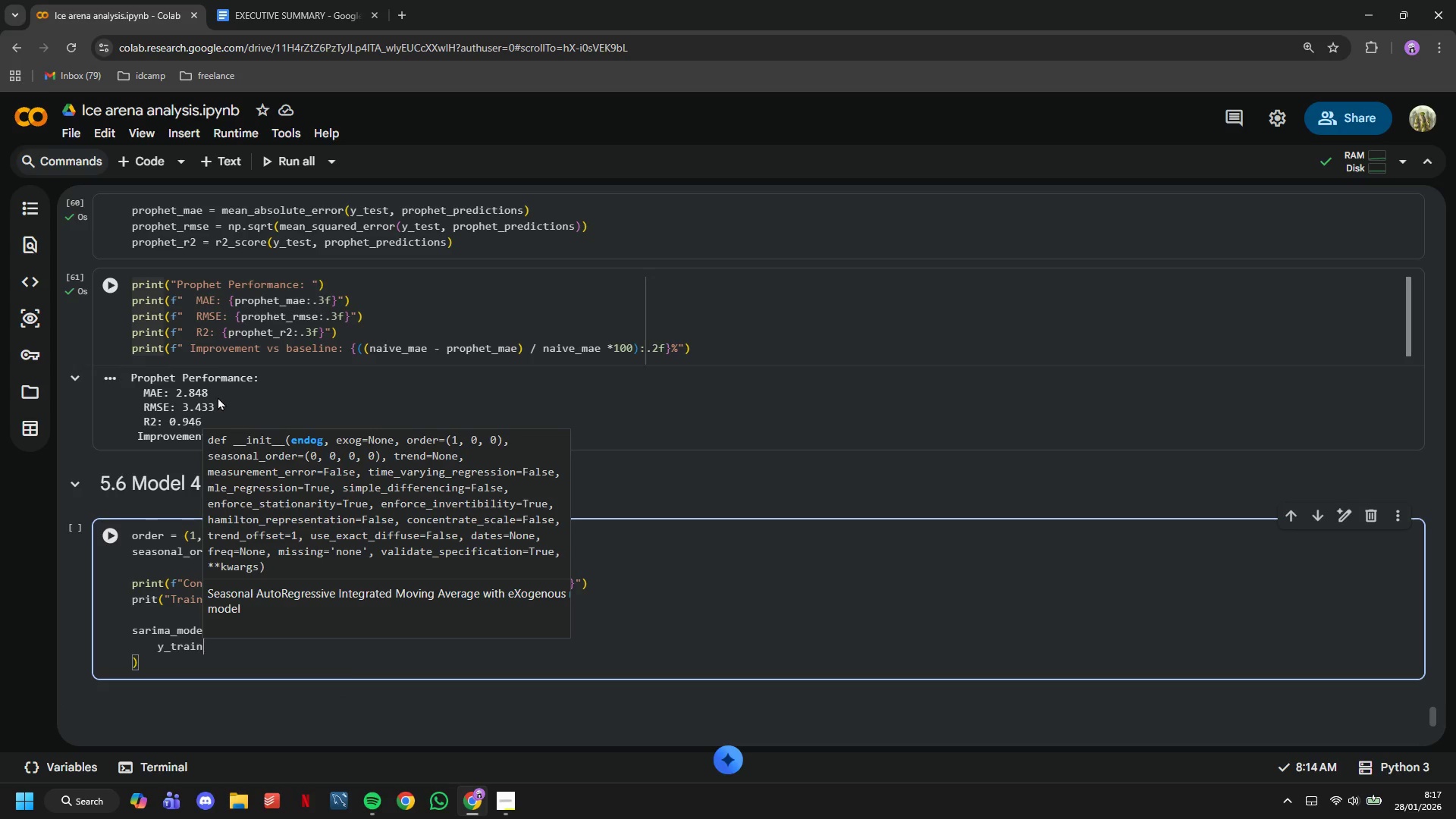 
key(Backspace)
 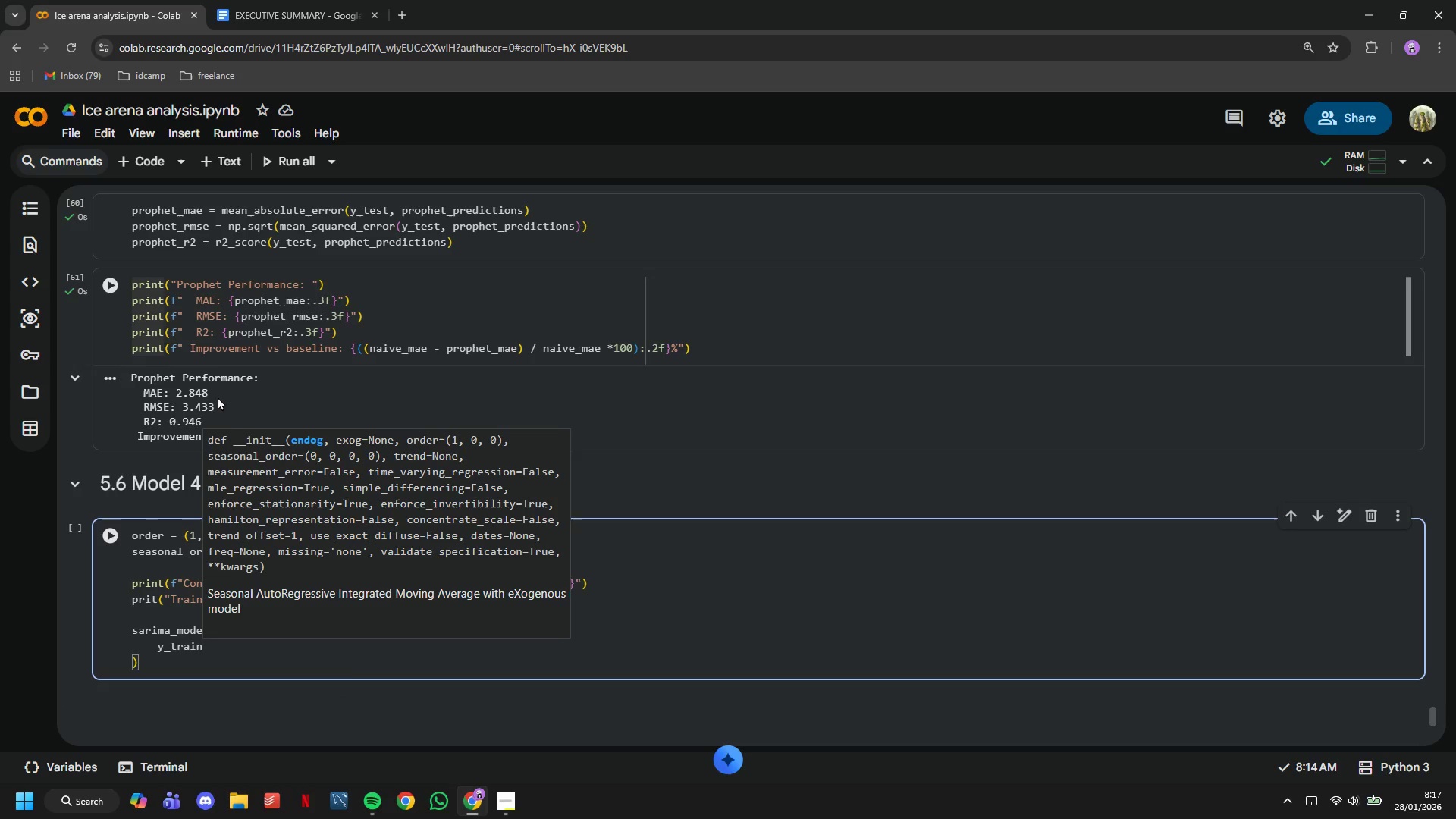 
key(Comma)
 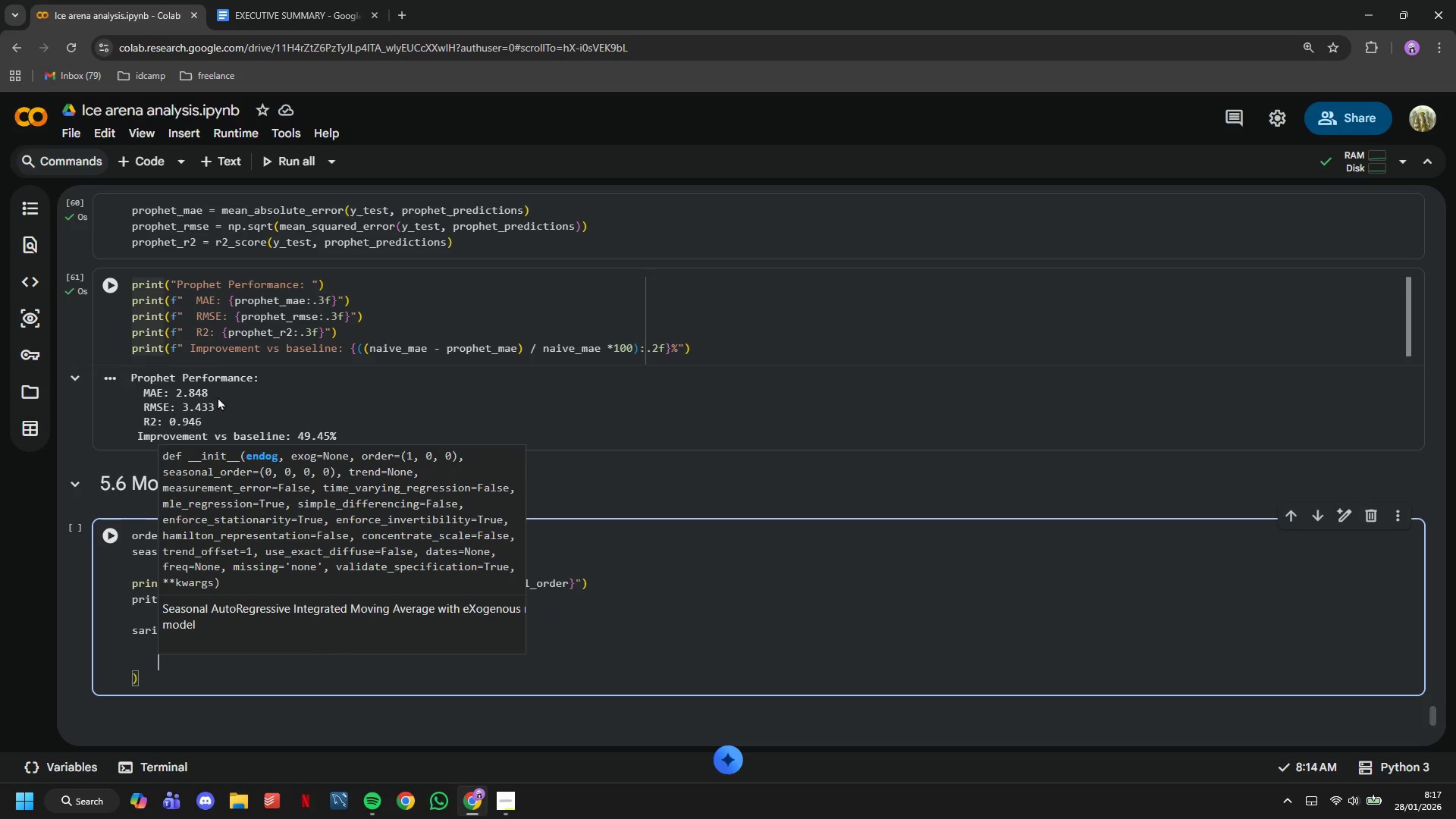 
key(Enter)
 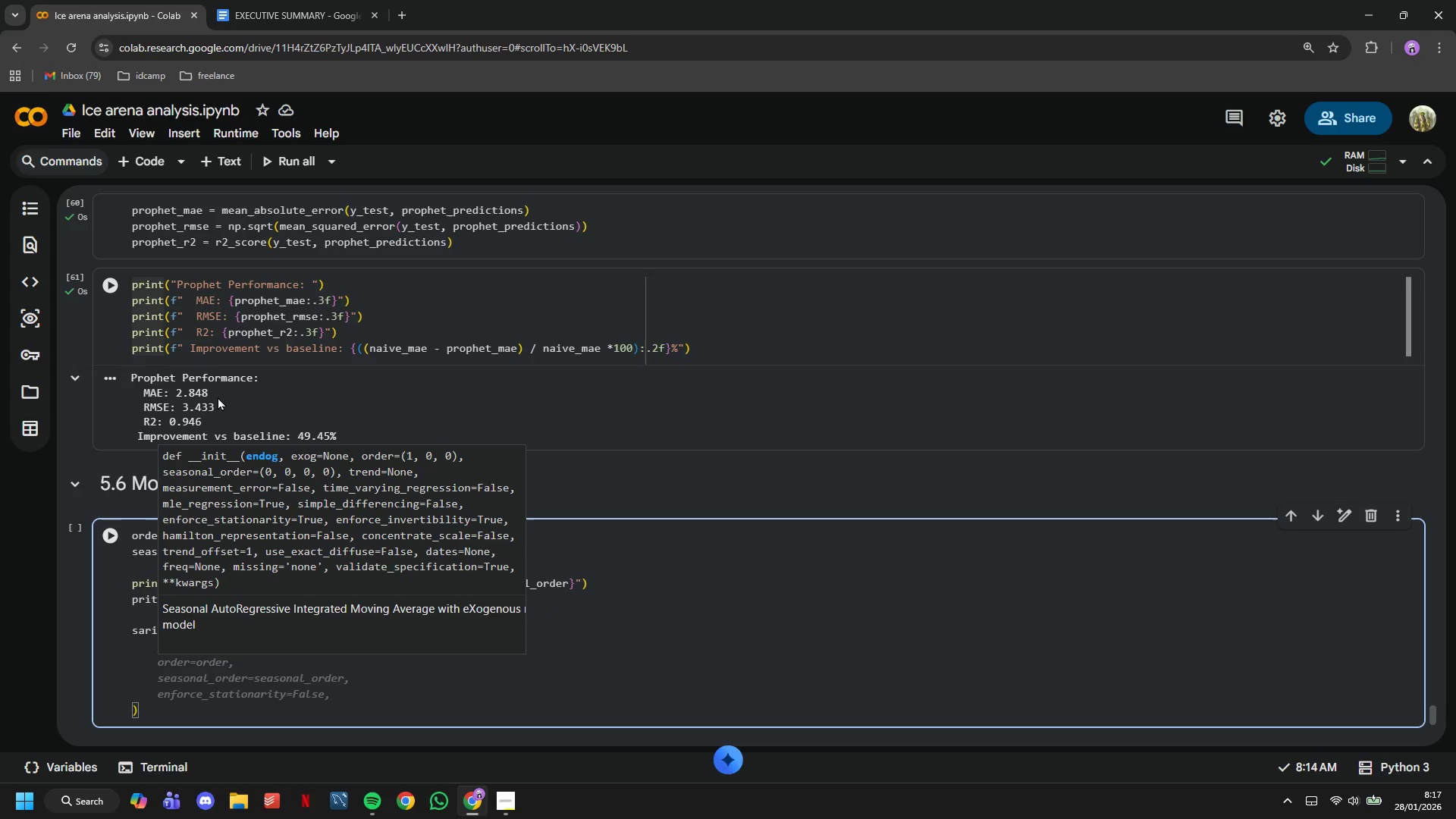 
type(order=order,)
 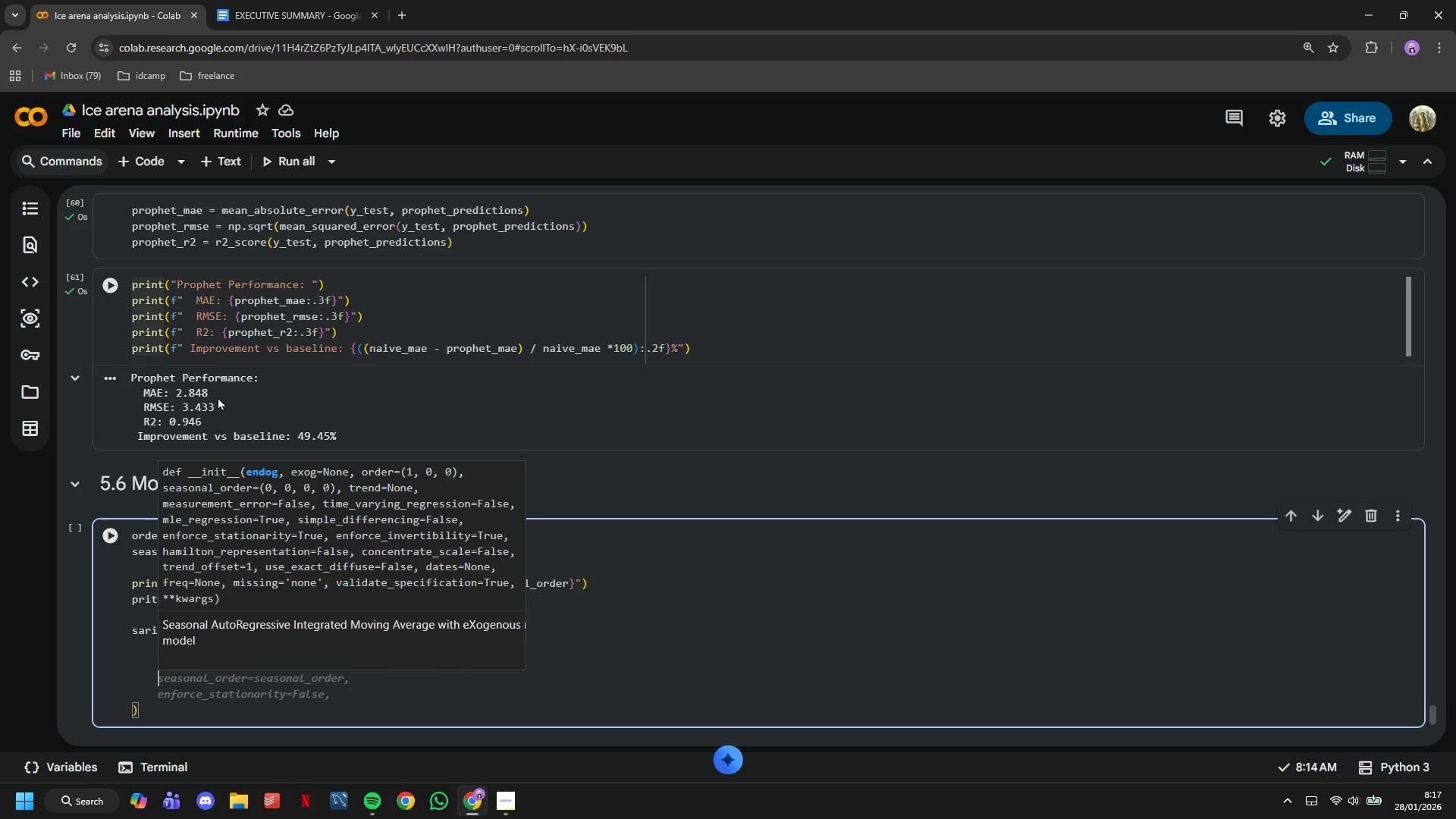 
key(Enter)
 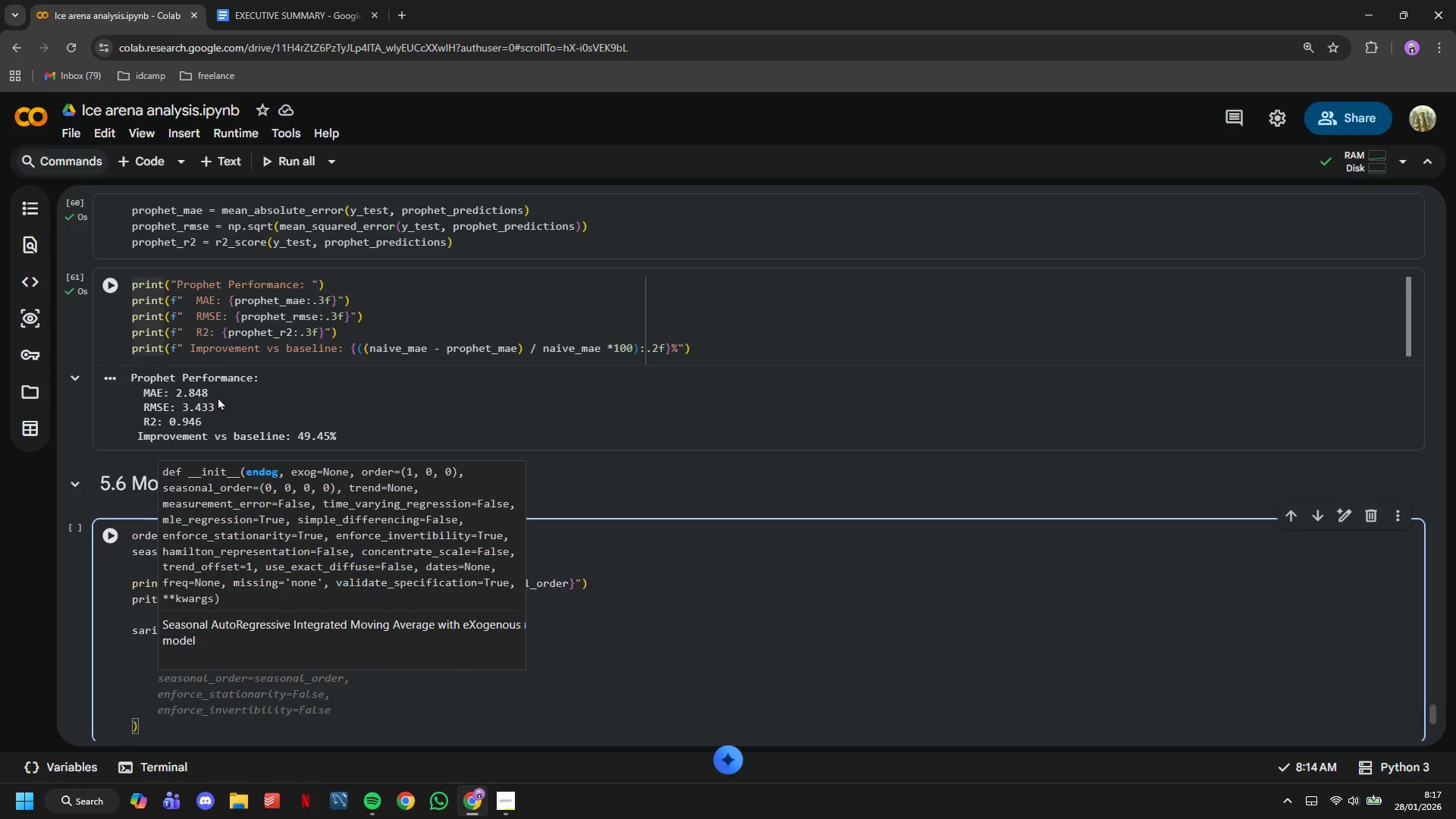 
type(seasonal_order=seasonal_order,)
 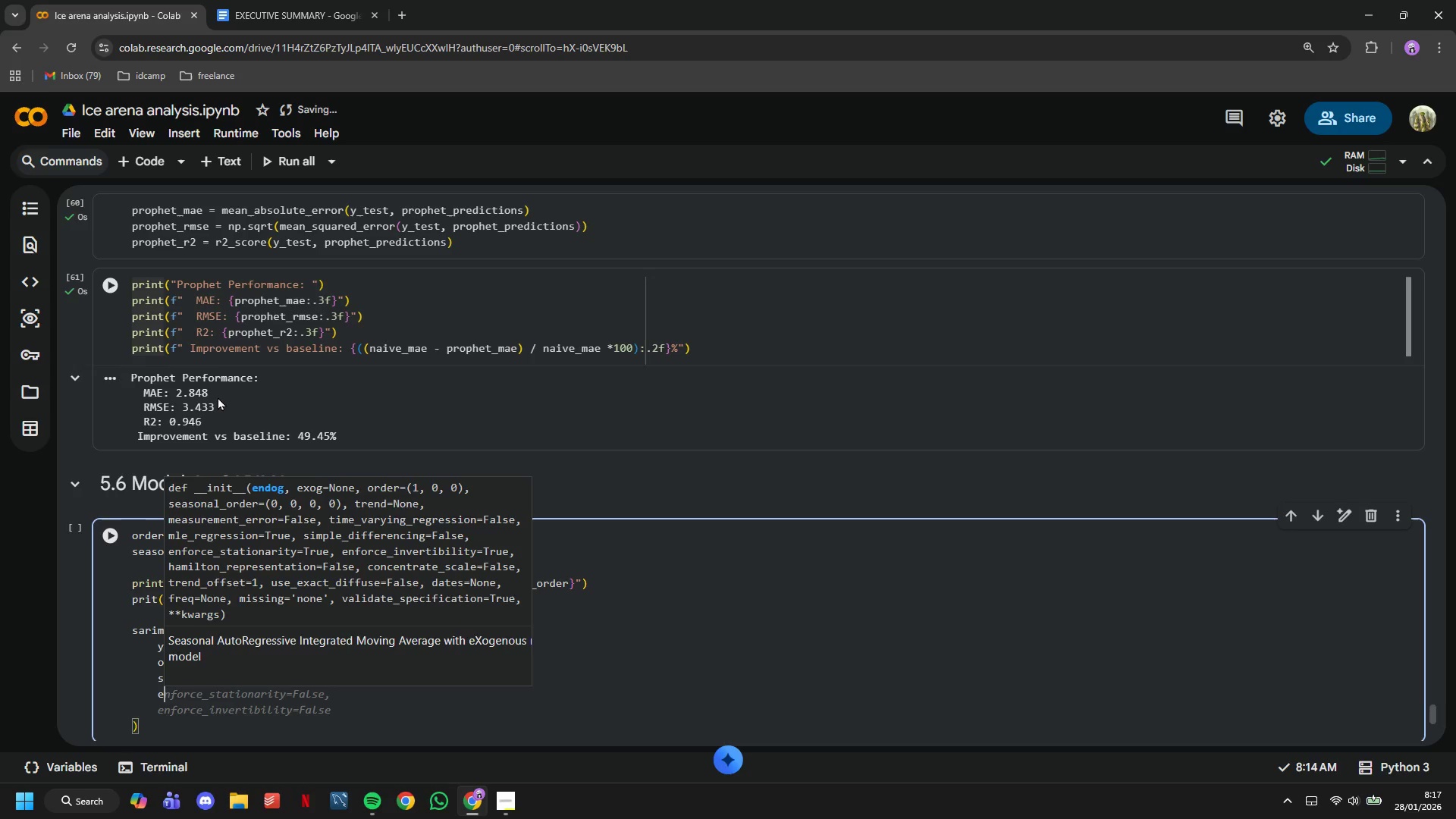 
 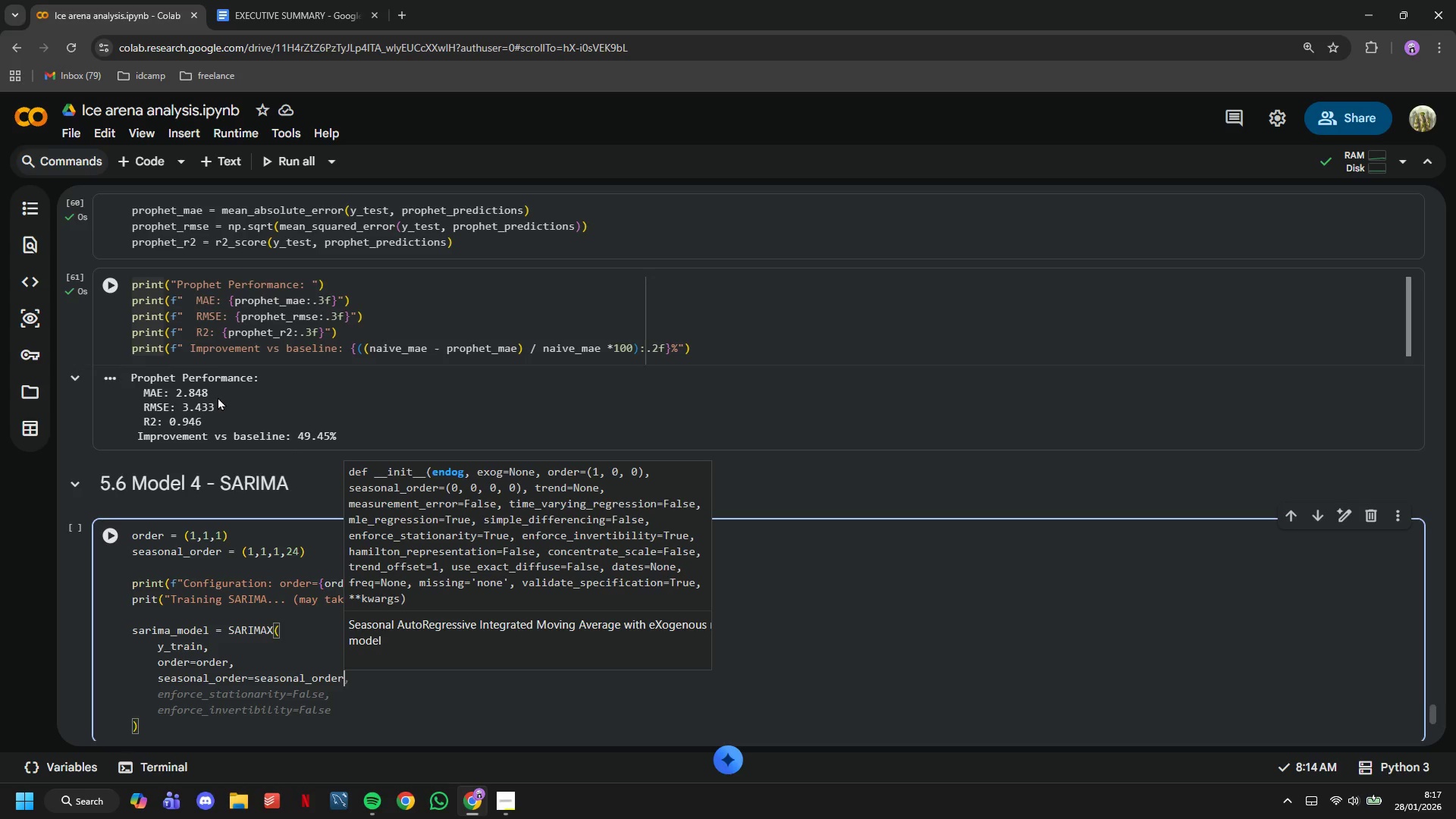 
key(Enter)
 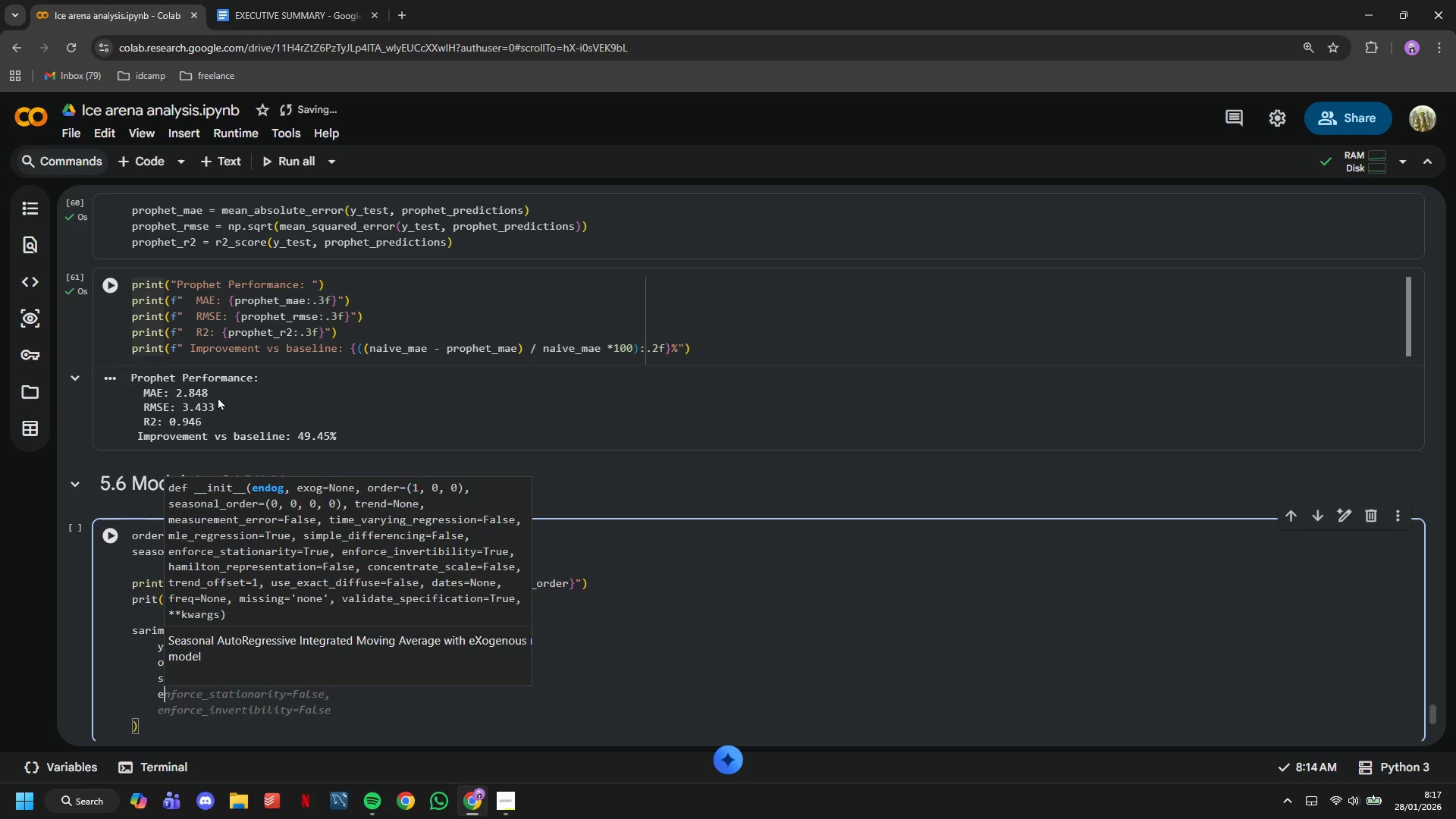 
type(enforce_stationarity=False,)
 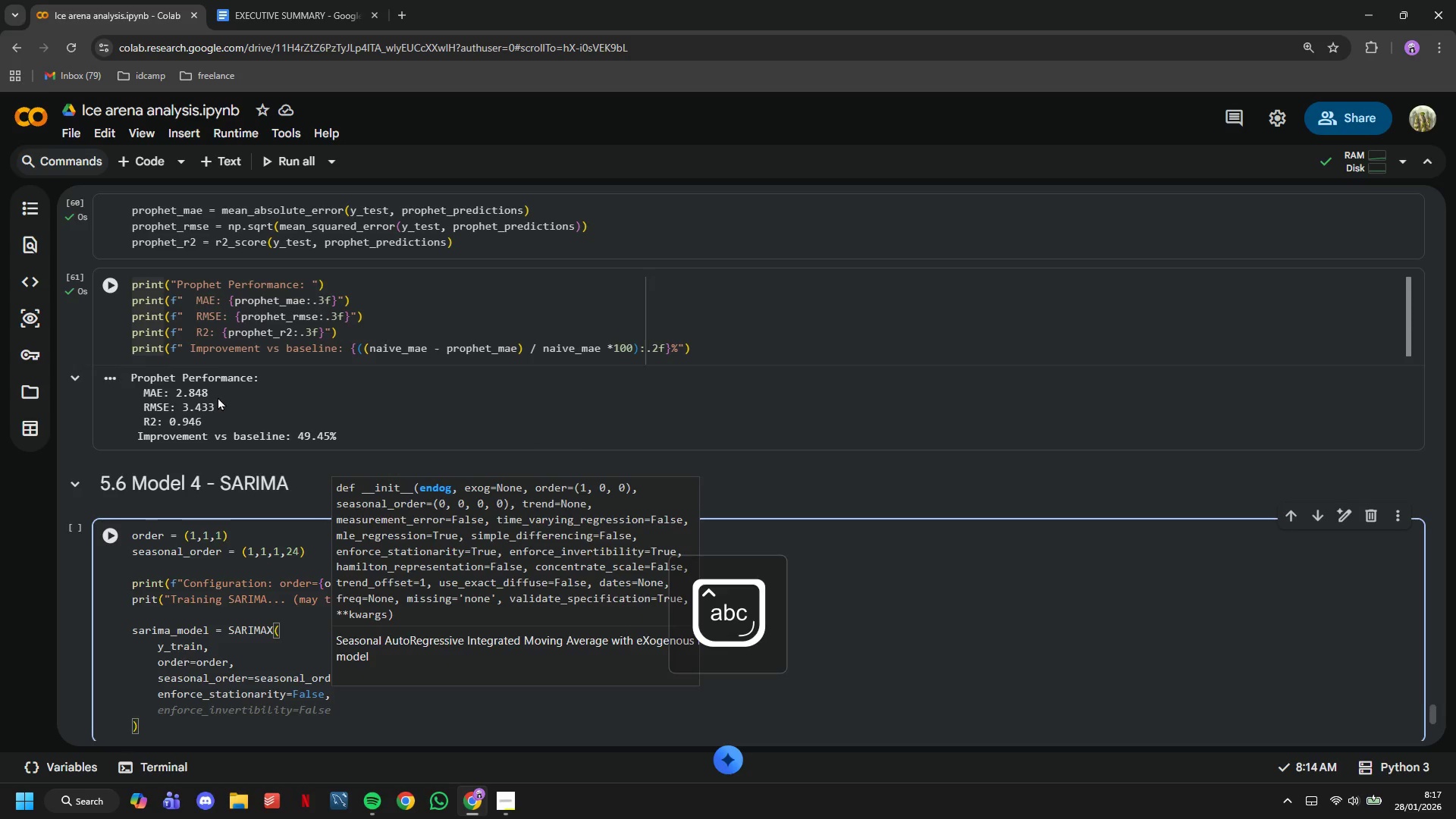 
key(Enter)
 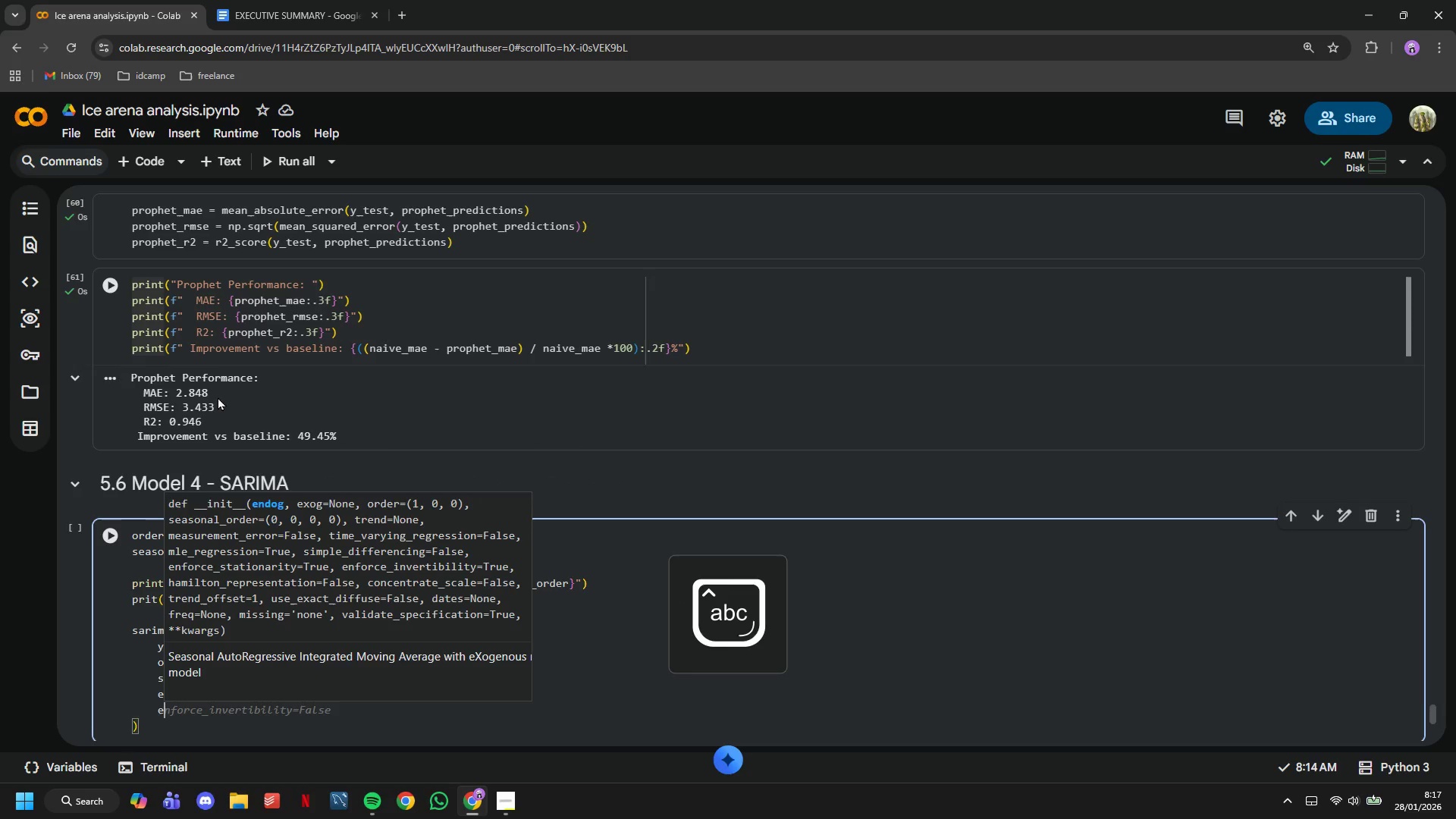 
type(enforce_invertibility=False)
 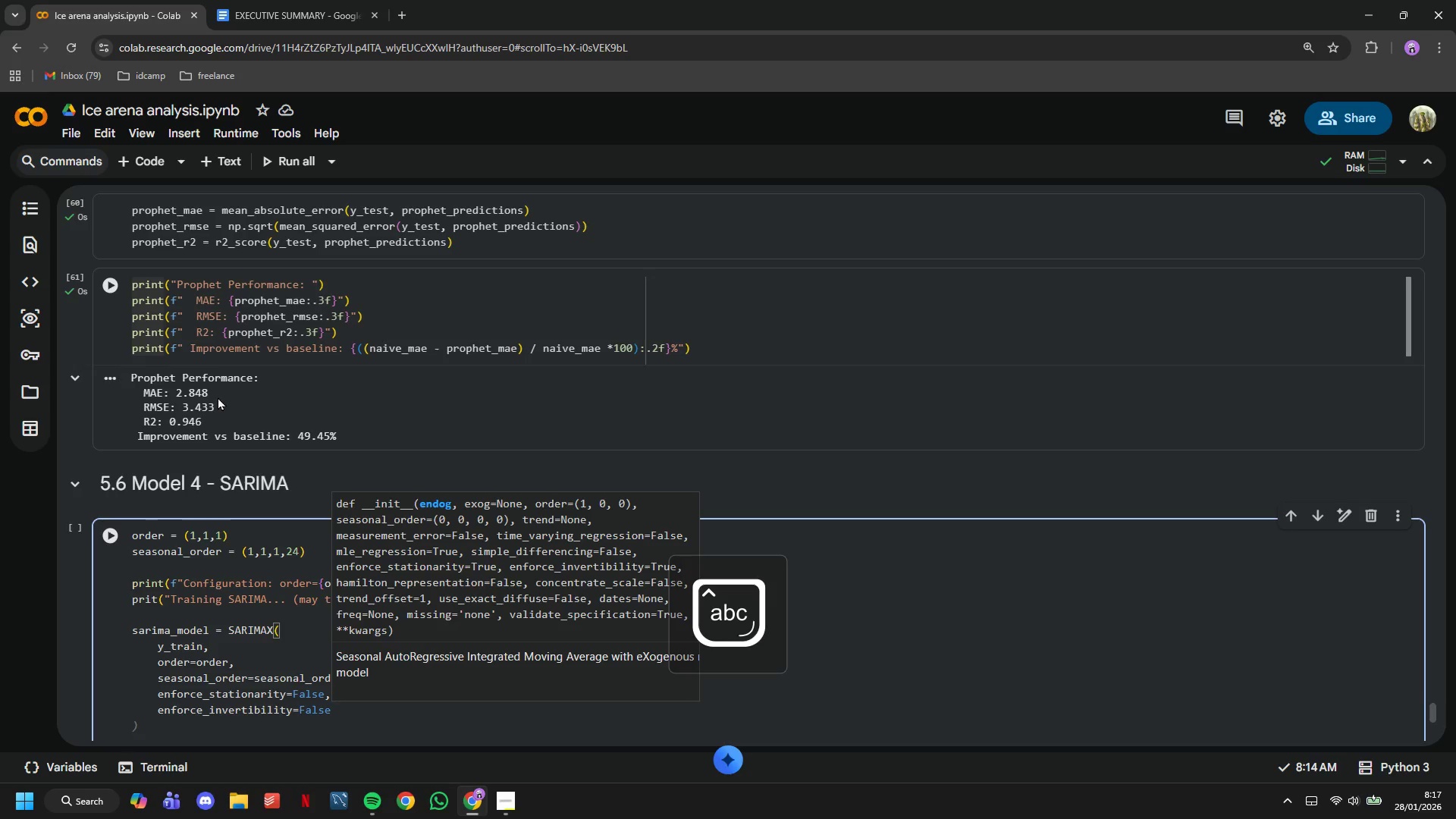 
key(ArrowDown)
 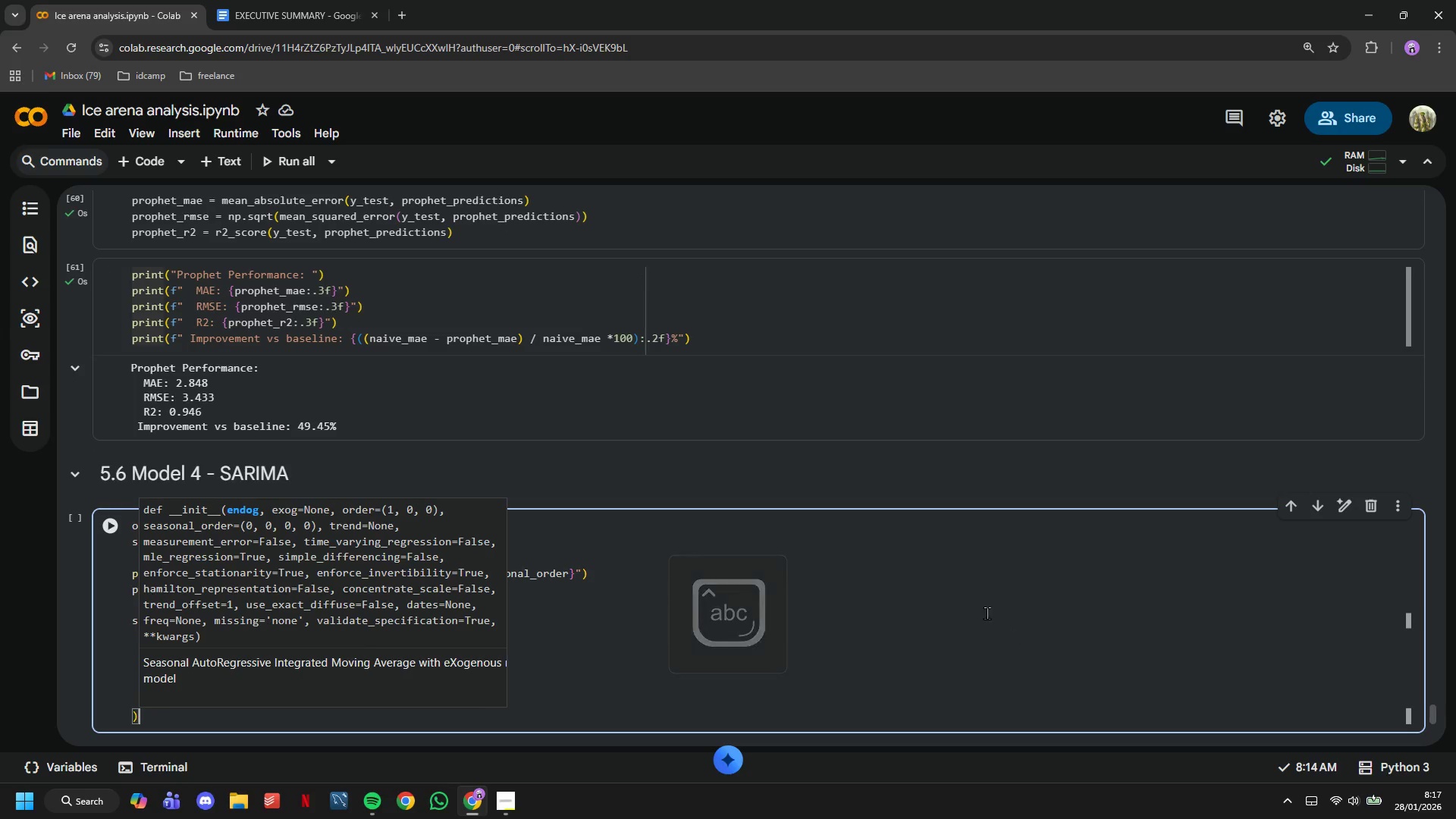 
scroll: coordinate [666, 406], scroll_direction: down, amount: 3.0
 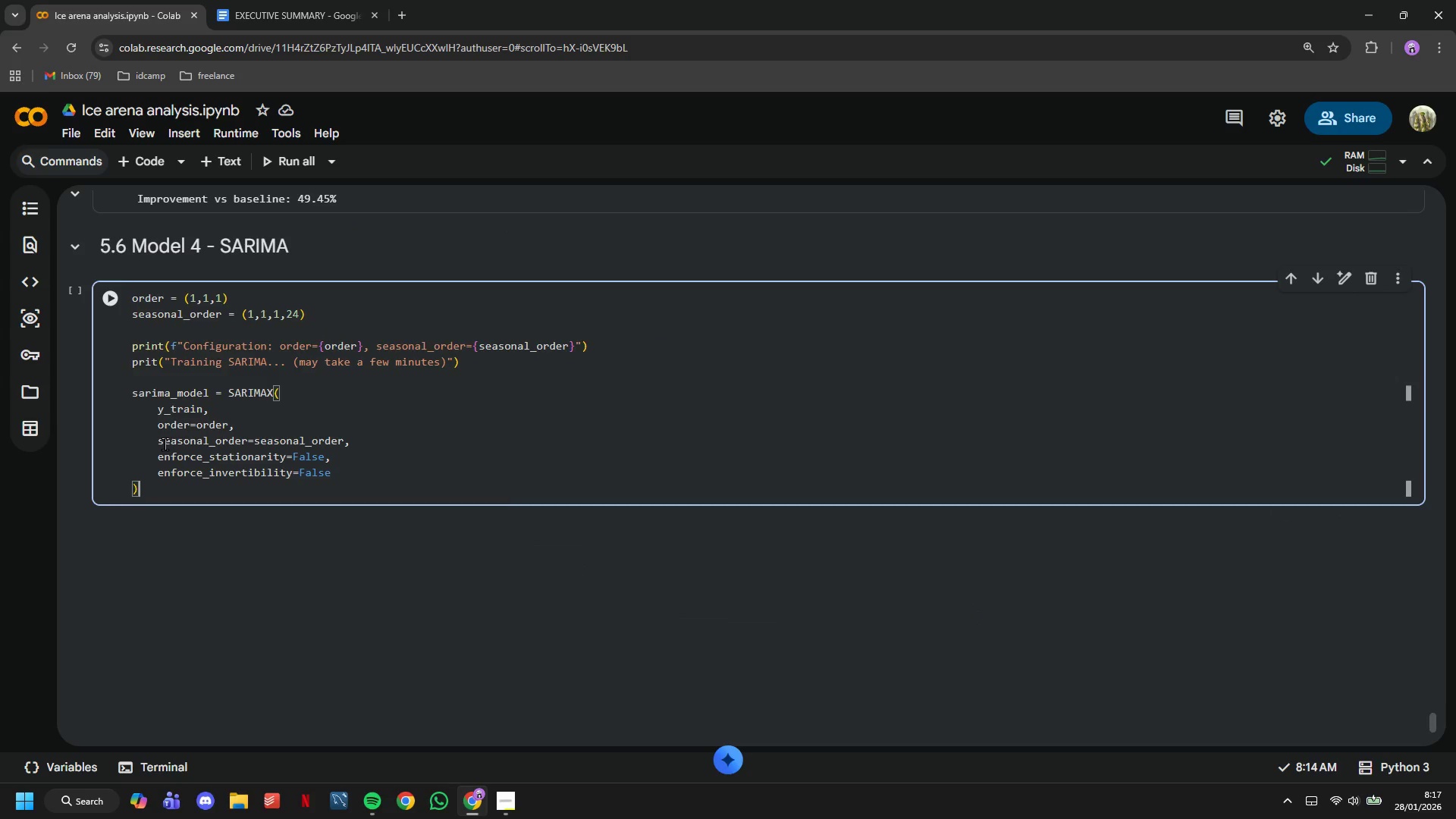 
left_click([165, 444])
 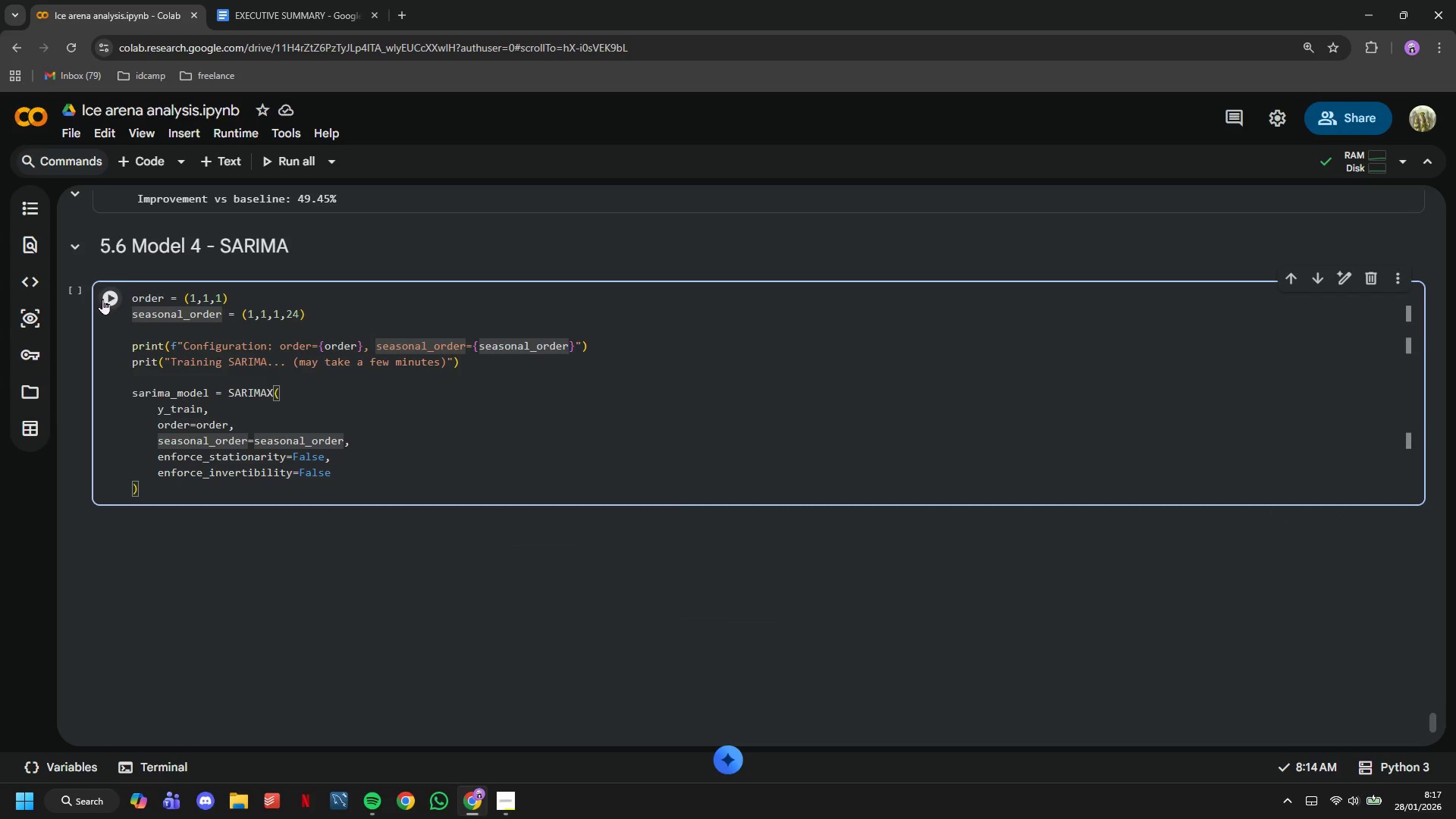 
left_click([102, 298])
 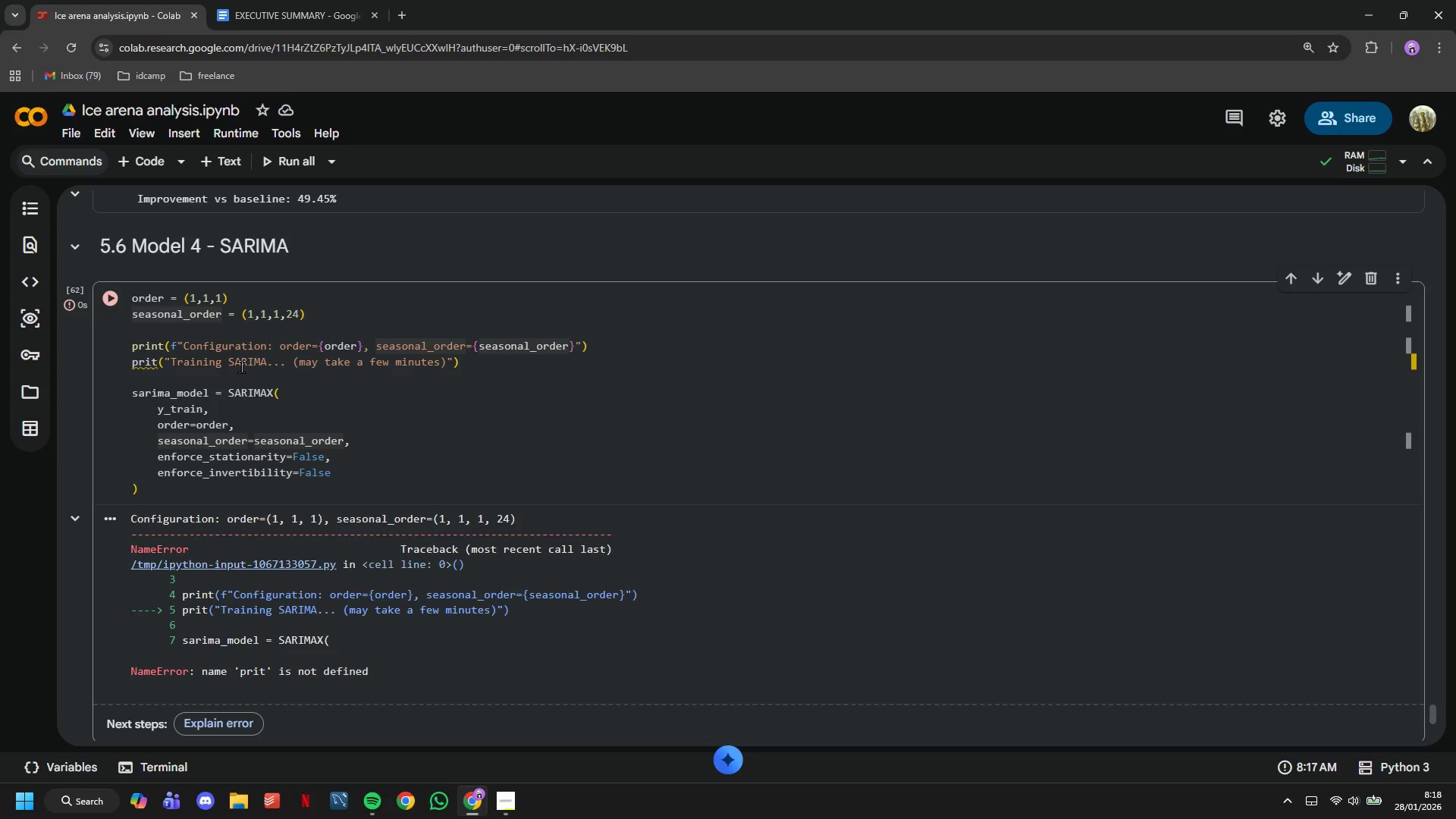 
wait(17.02)
 